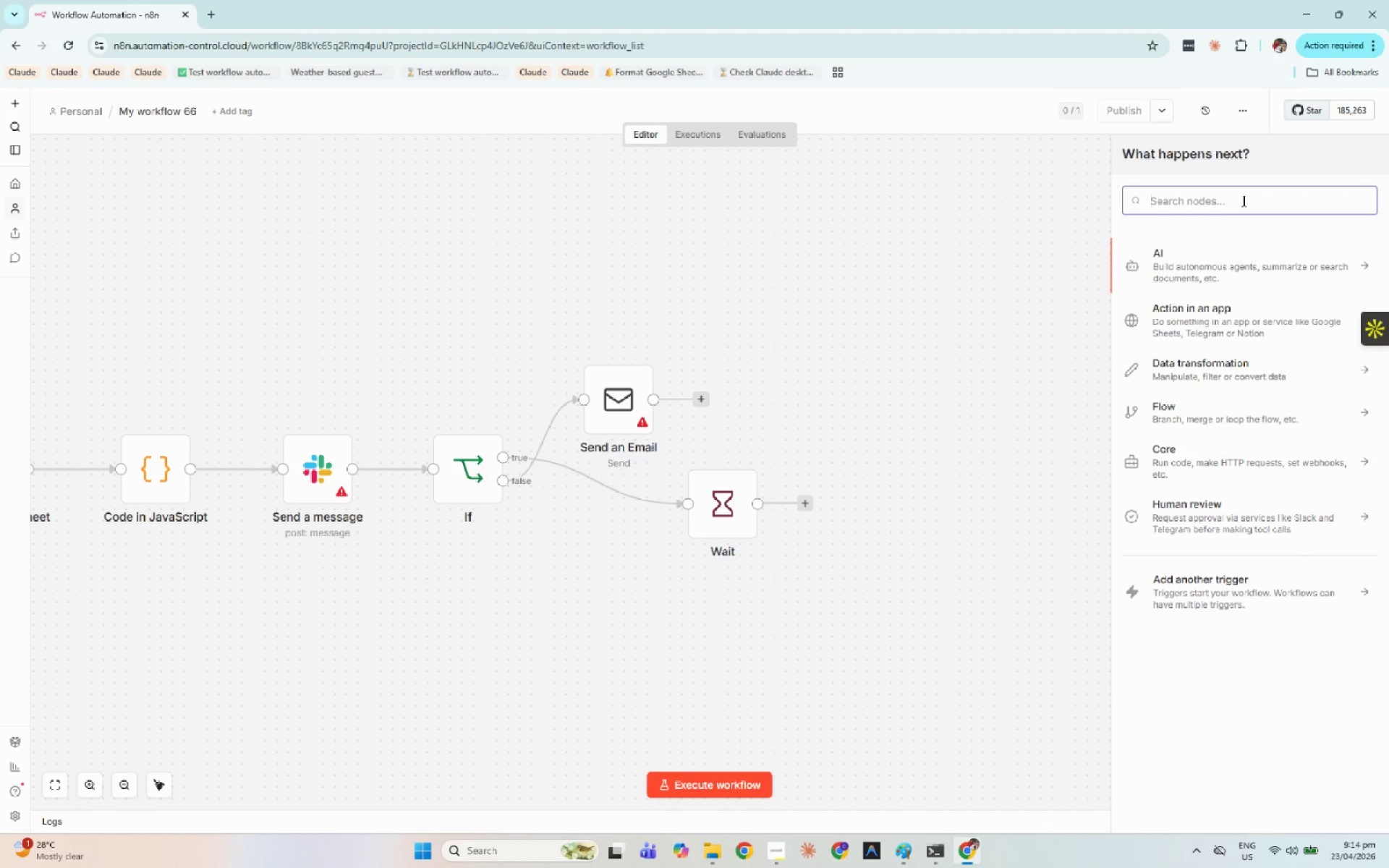 
key(W)
 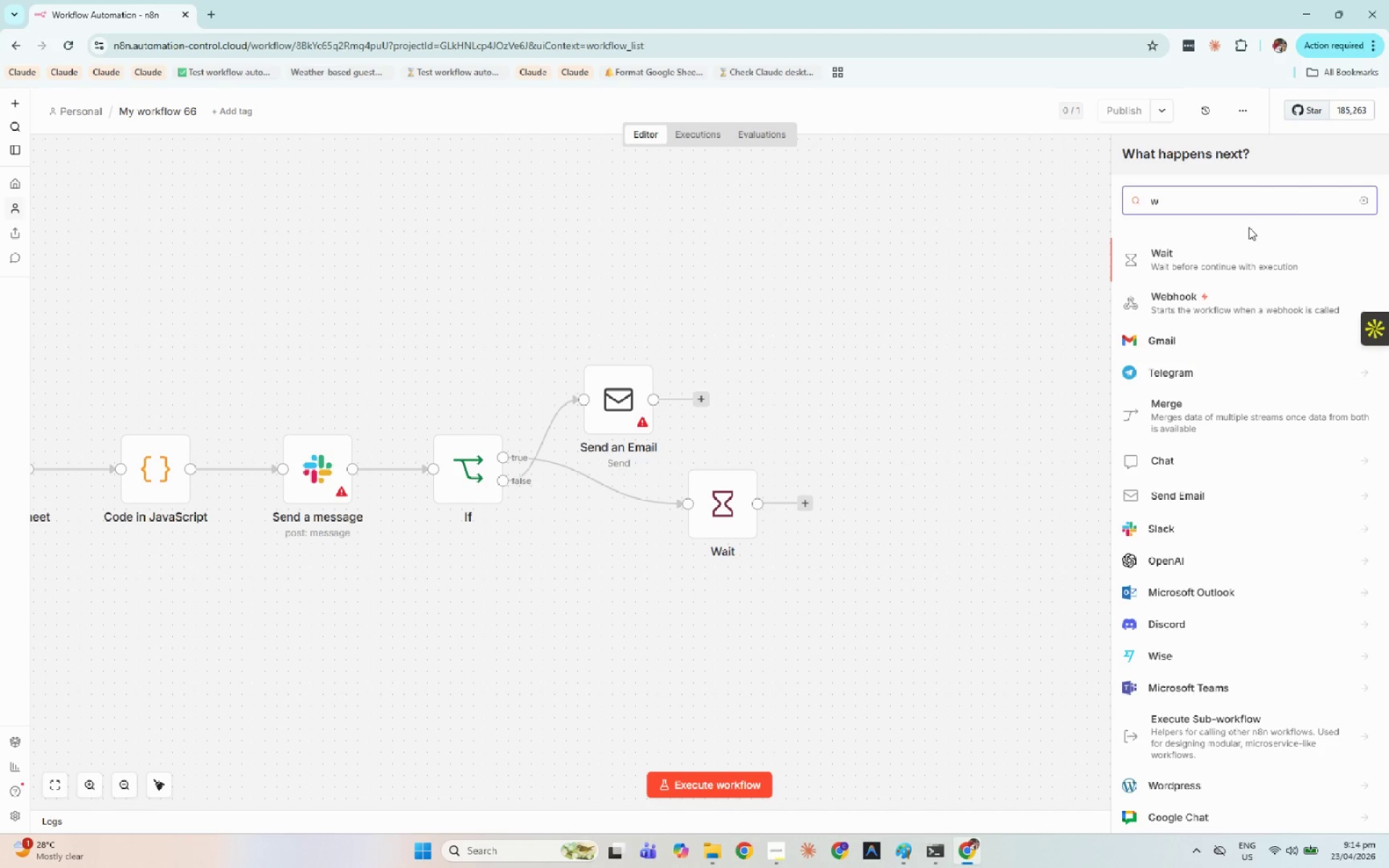 
left_click([1365, 198])
 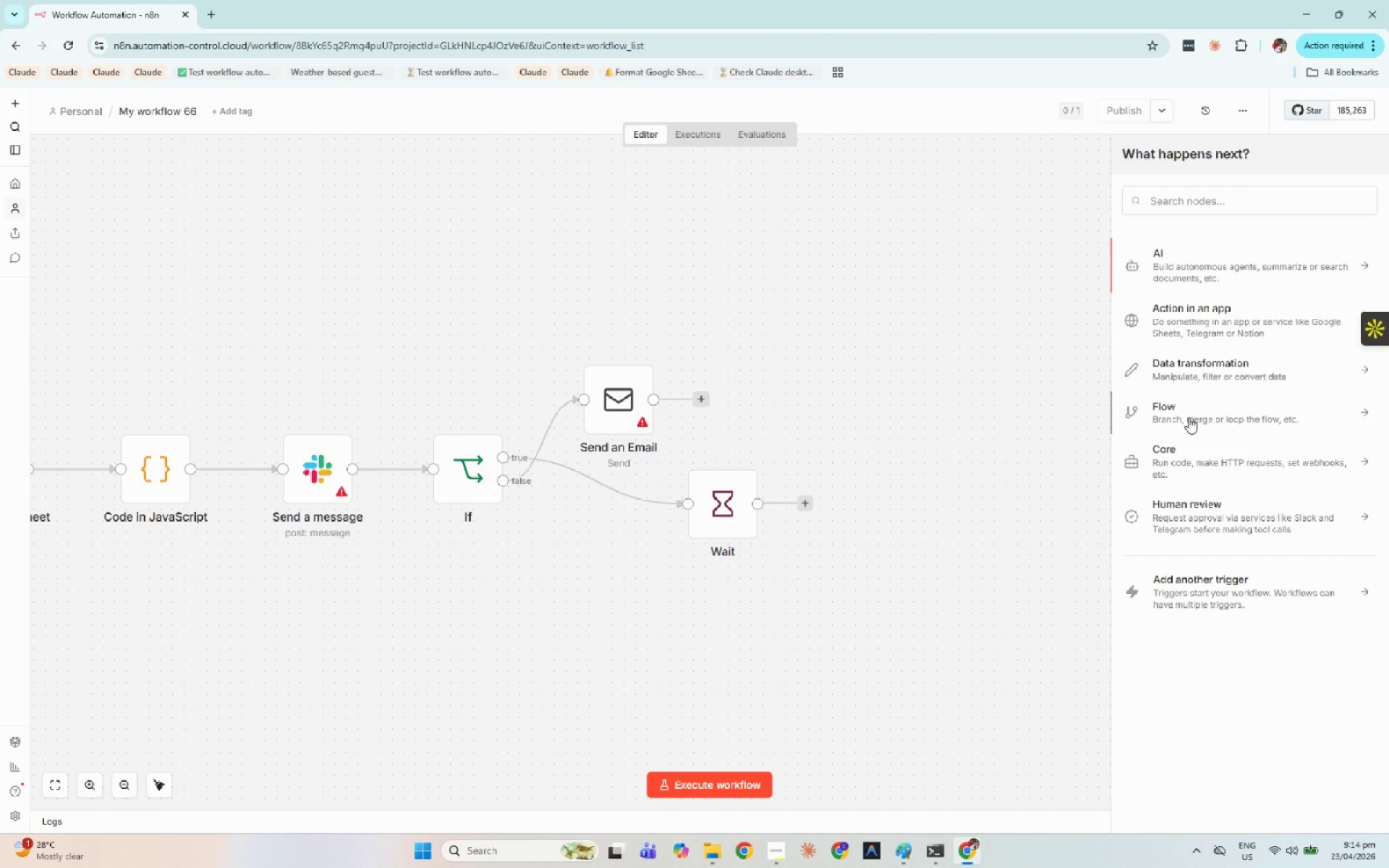 
left_click([1189, 417])
 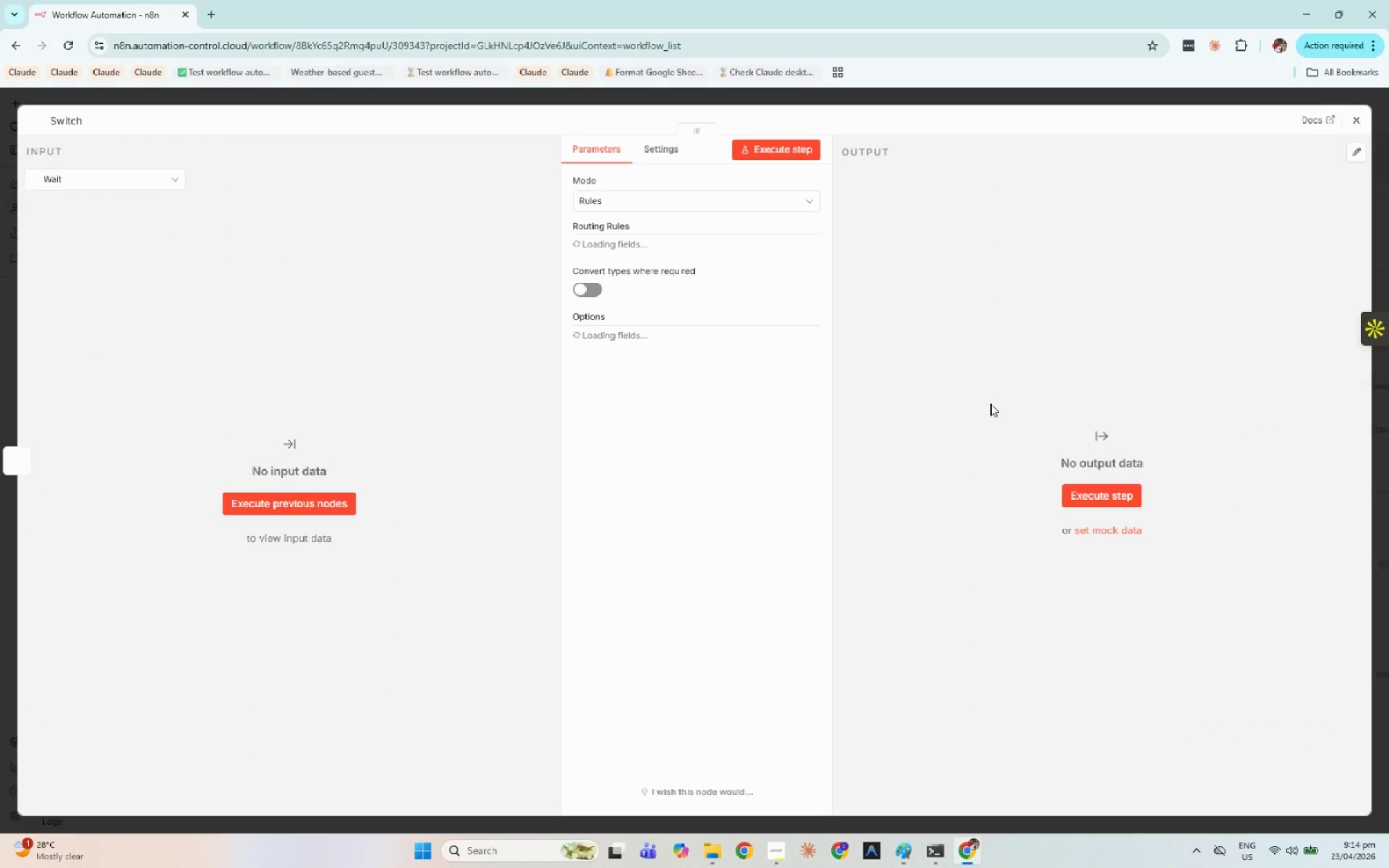 
left_click([1354, 127])
 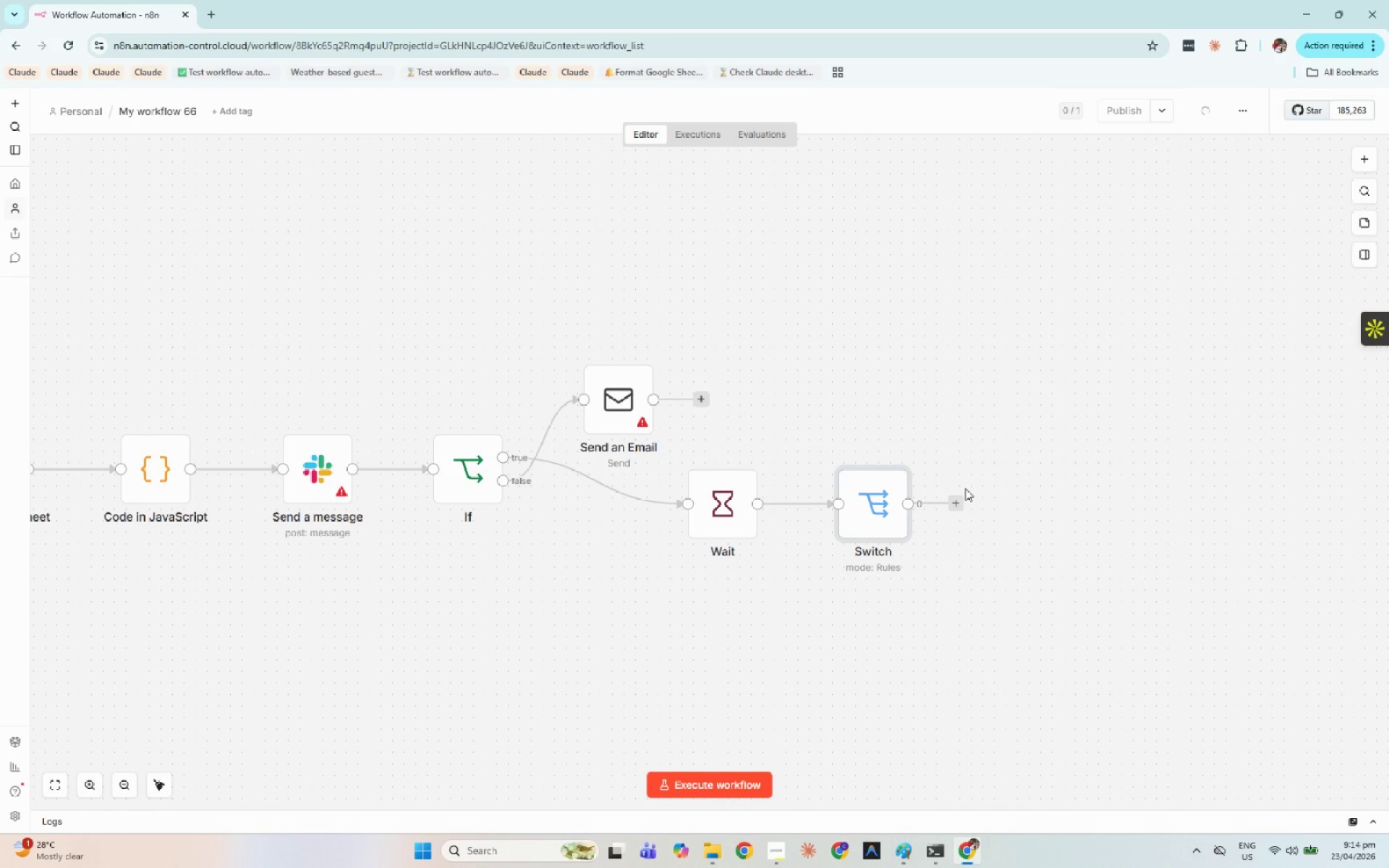 
left_click([964, 501])
 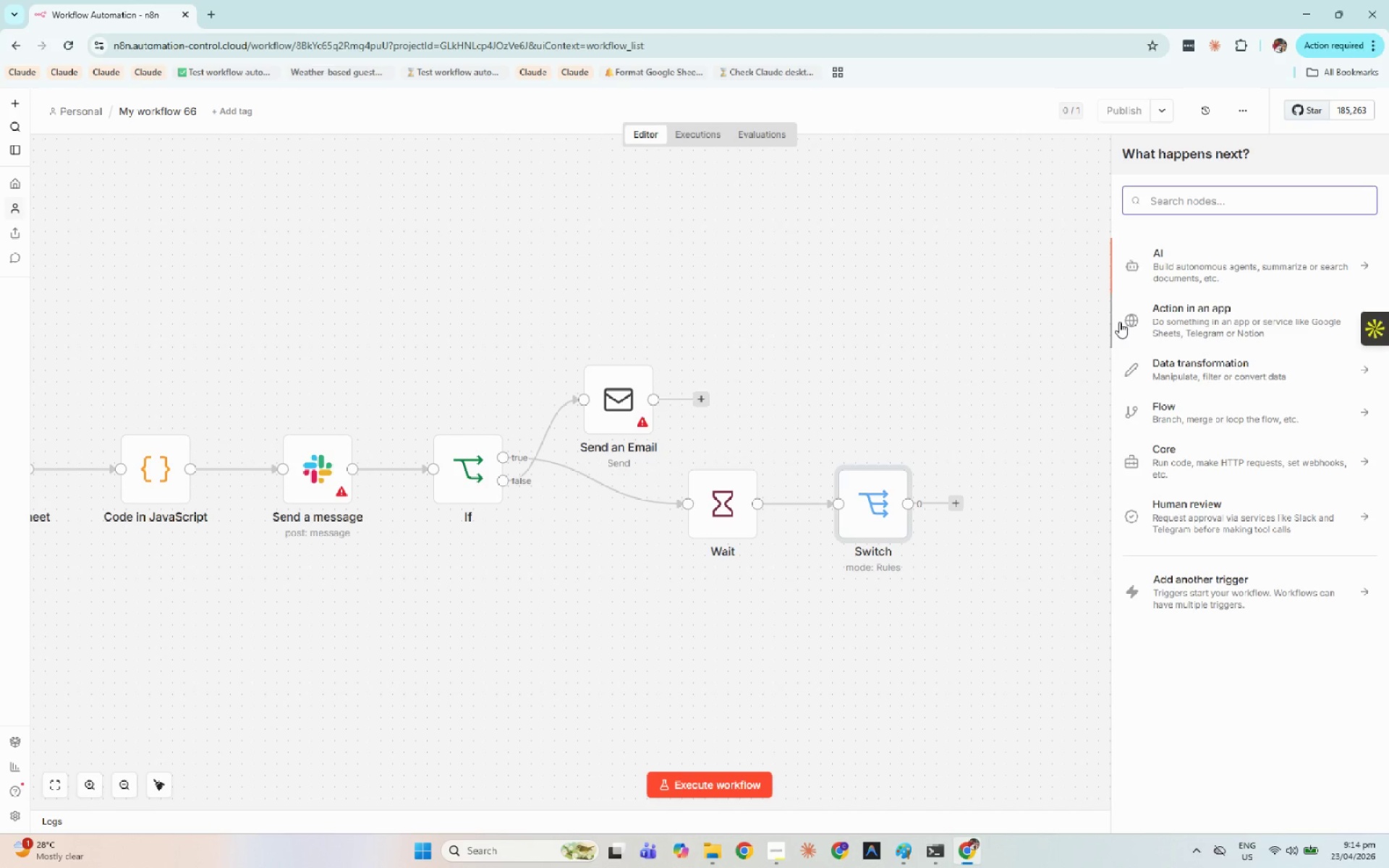 
wait(20.67)
 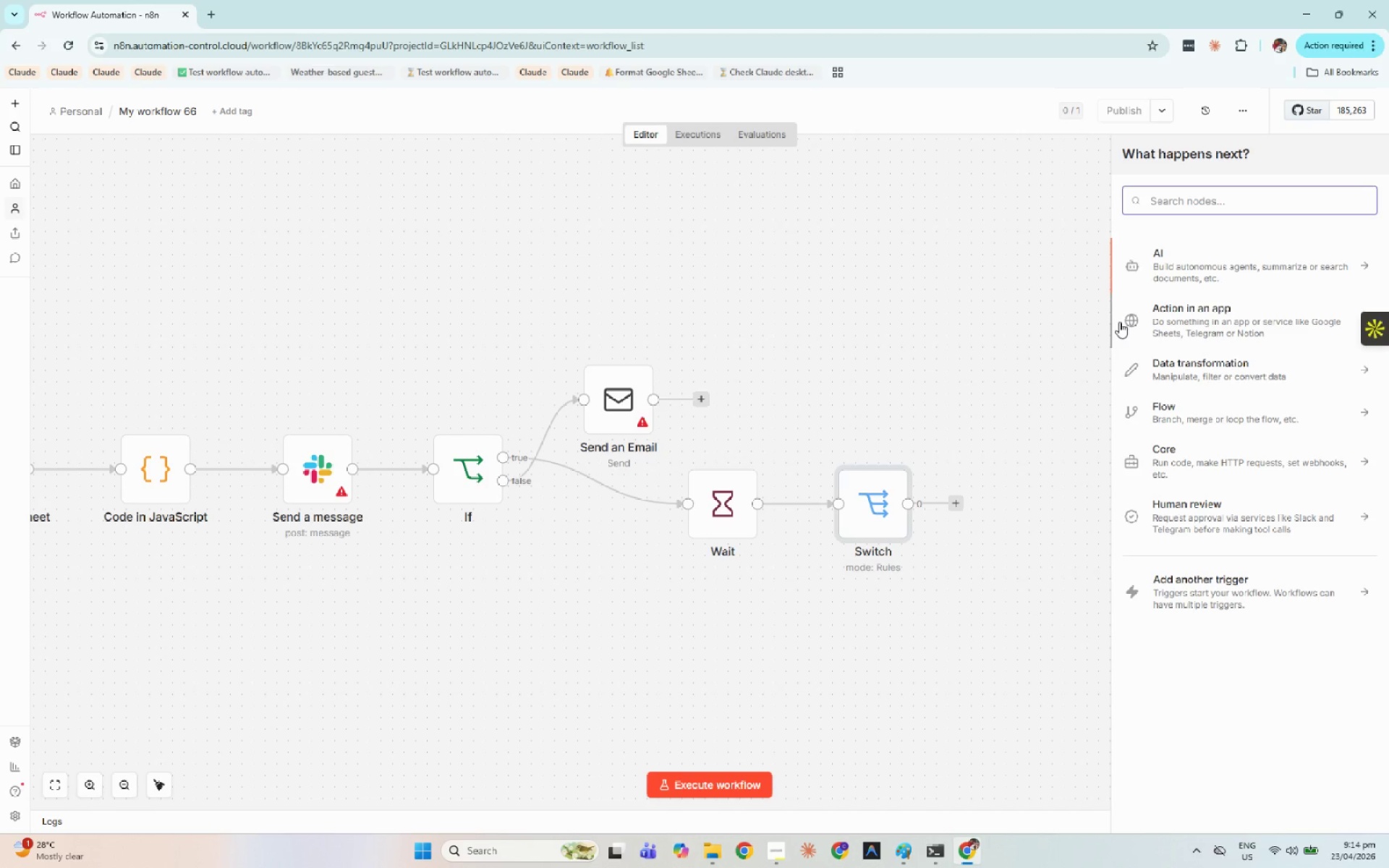 
left_click([1208, 419])
 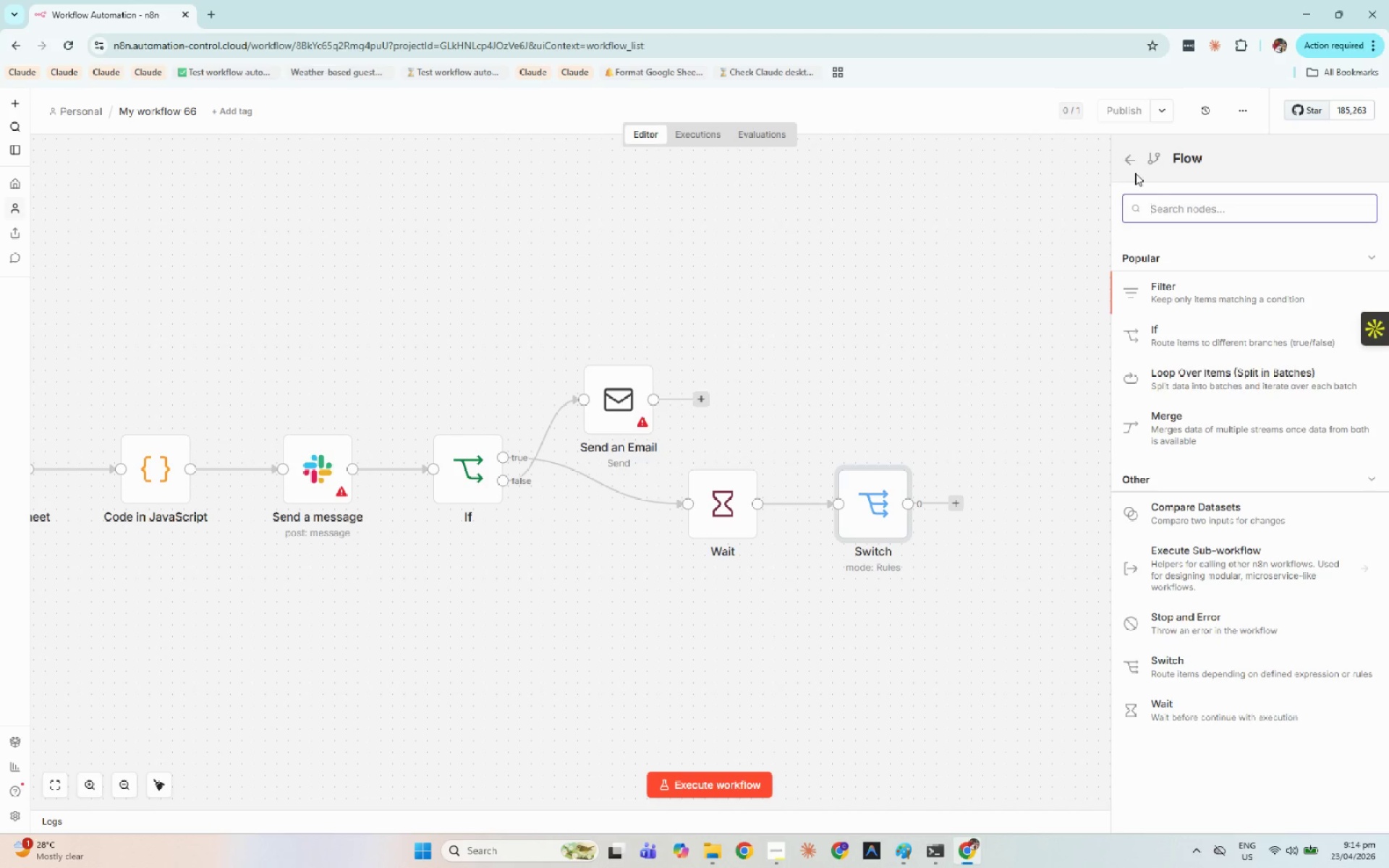 
double_click([1127, 150])
 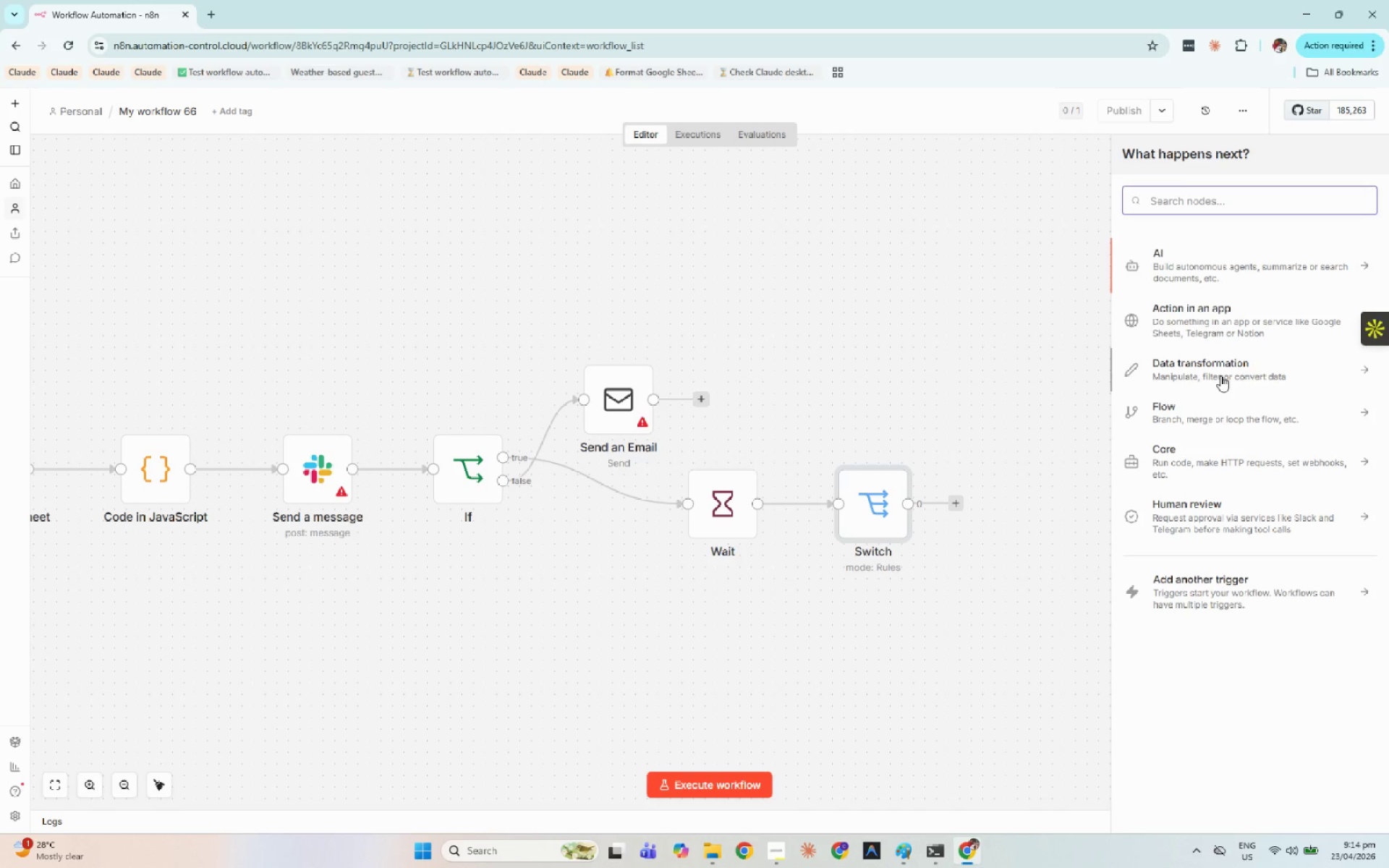 
left_click([1220, 375])
 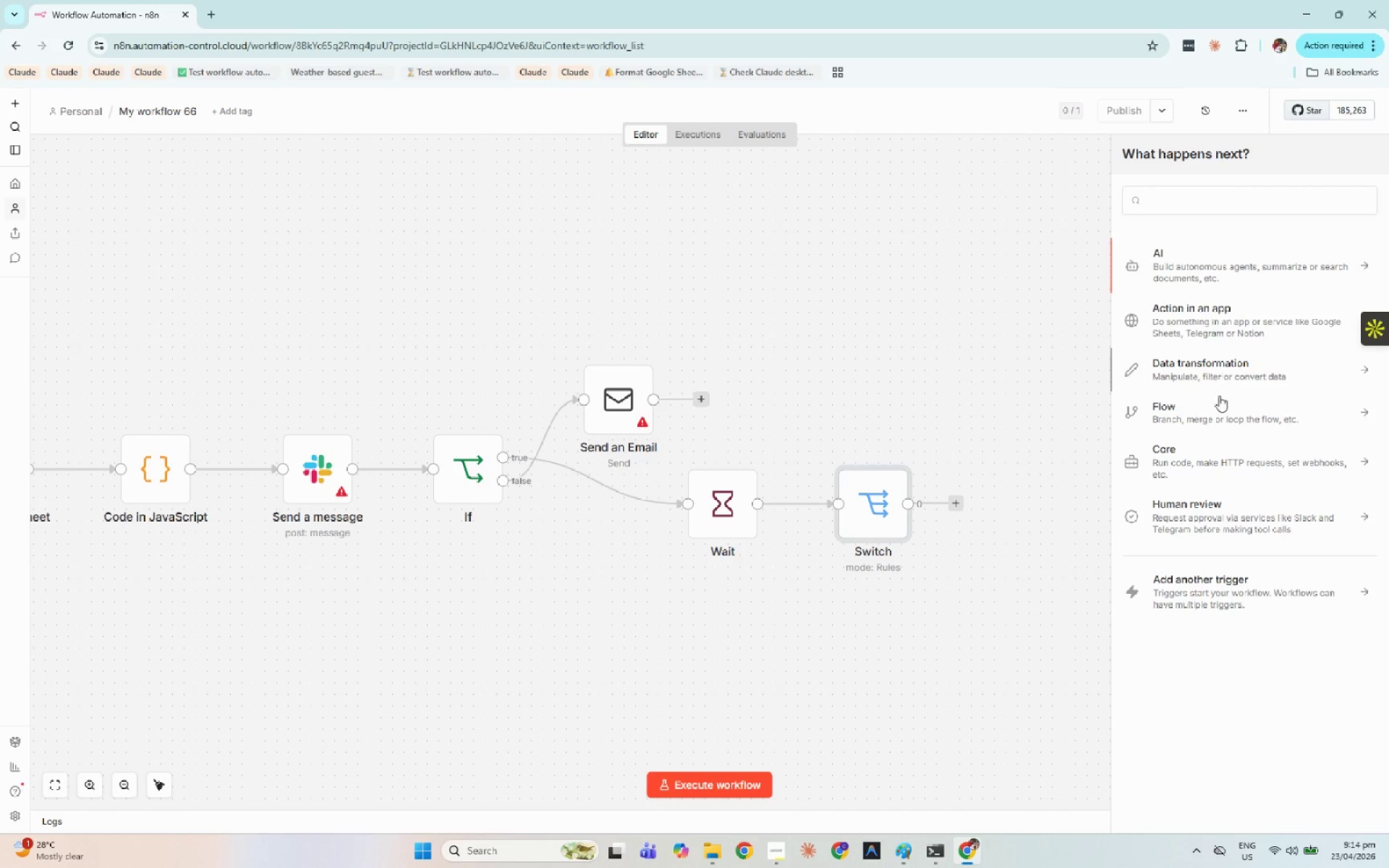 
mouse_move([1215, 393])
 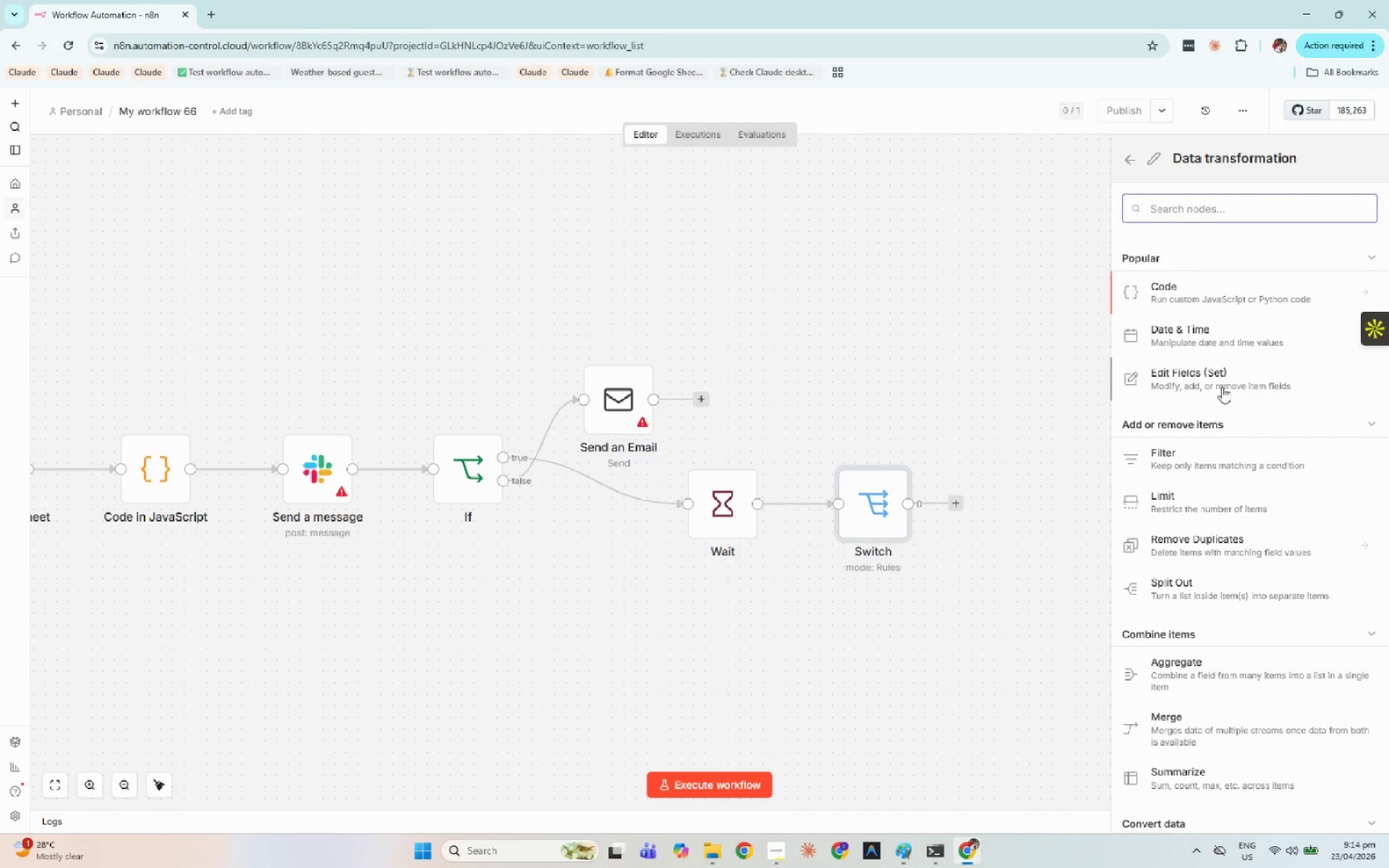 
left_click([1222, 387])
 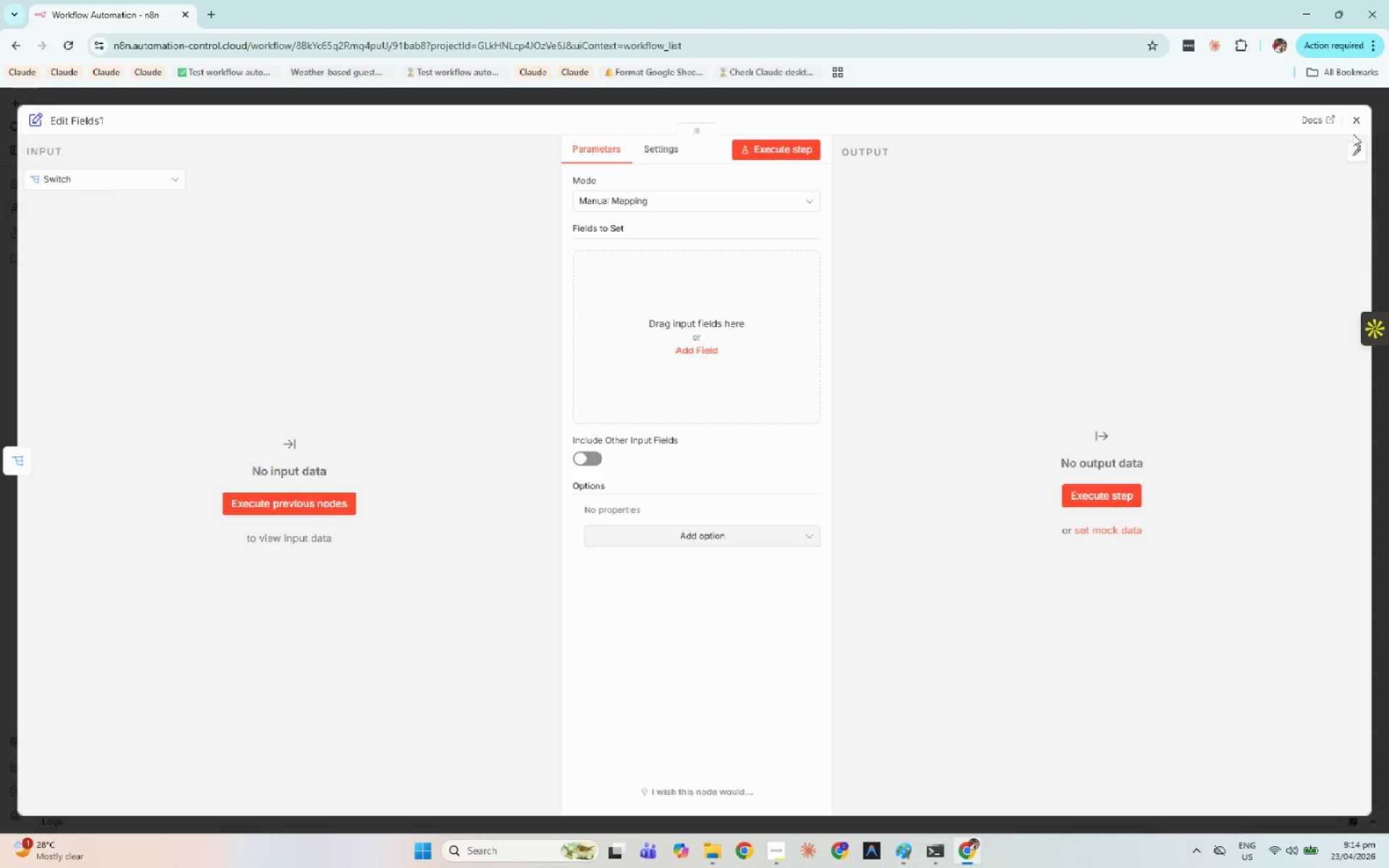 
left_click([1356, 122])
 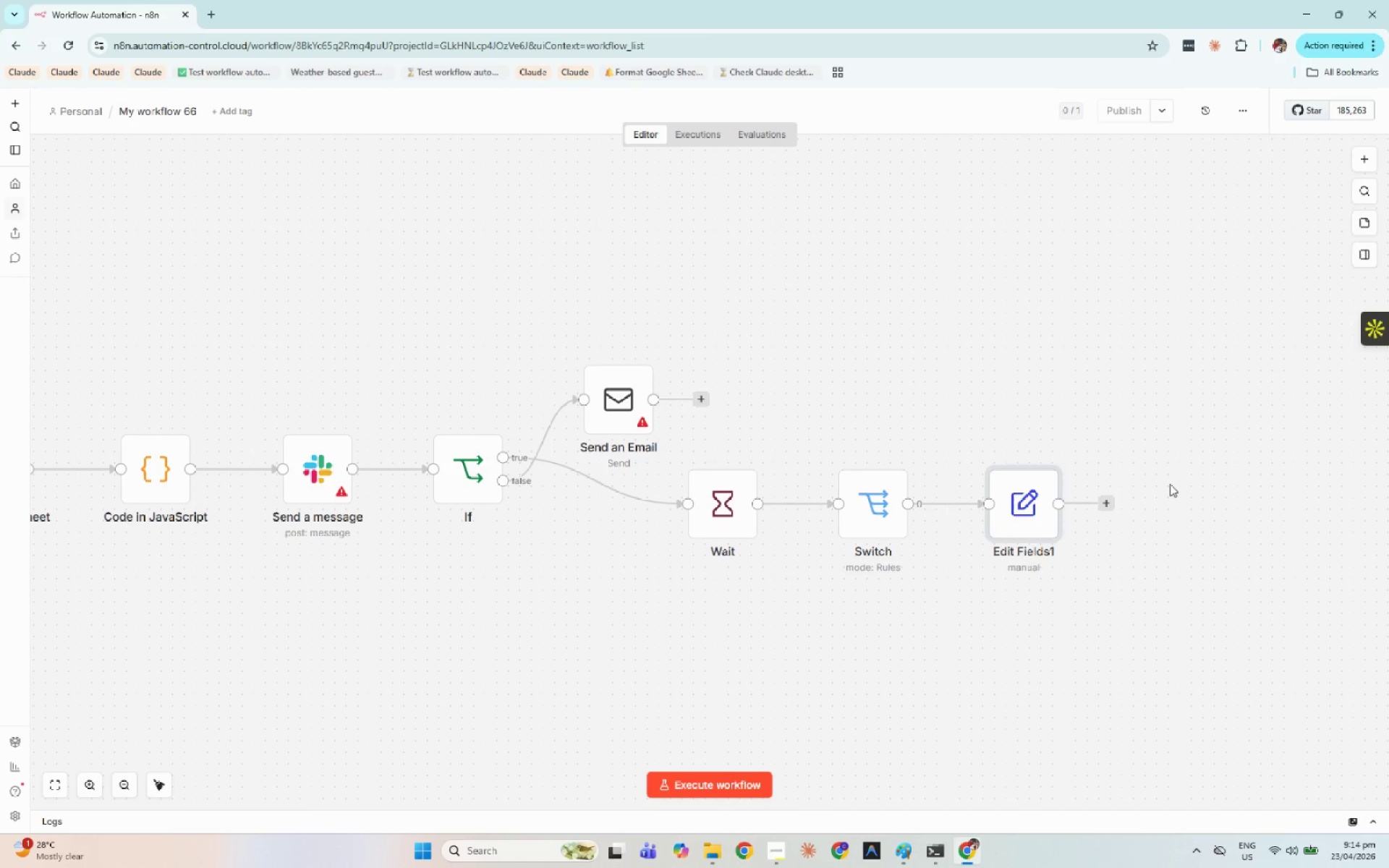 
mouse_move([1077, 505])
 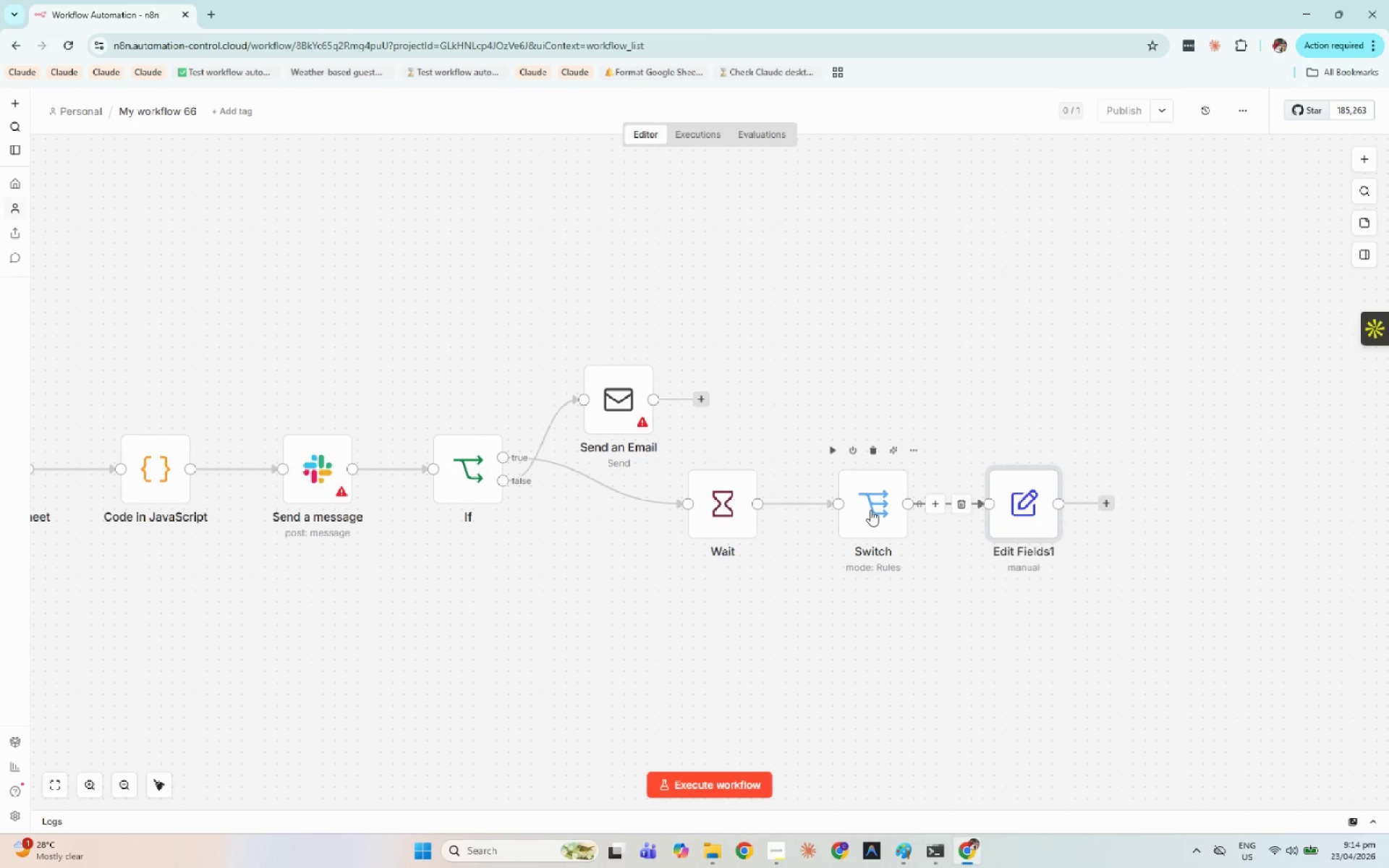 
double_click([870, 510])
 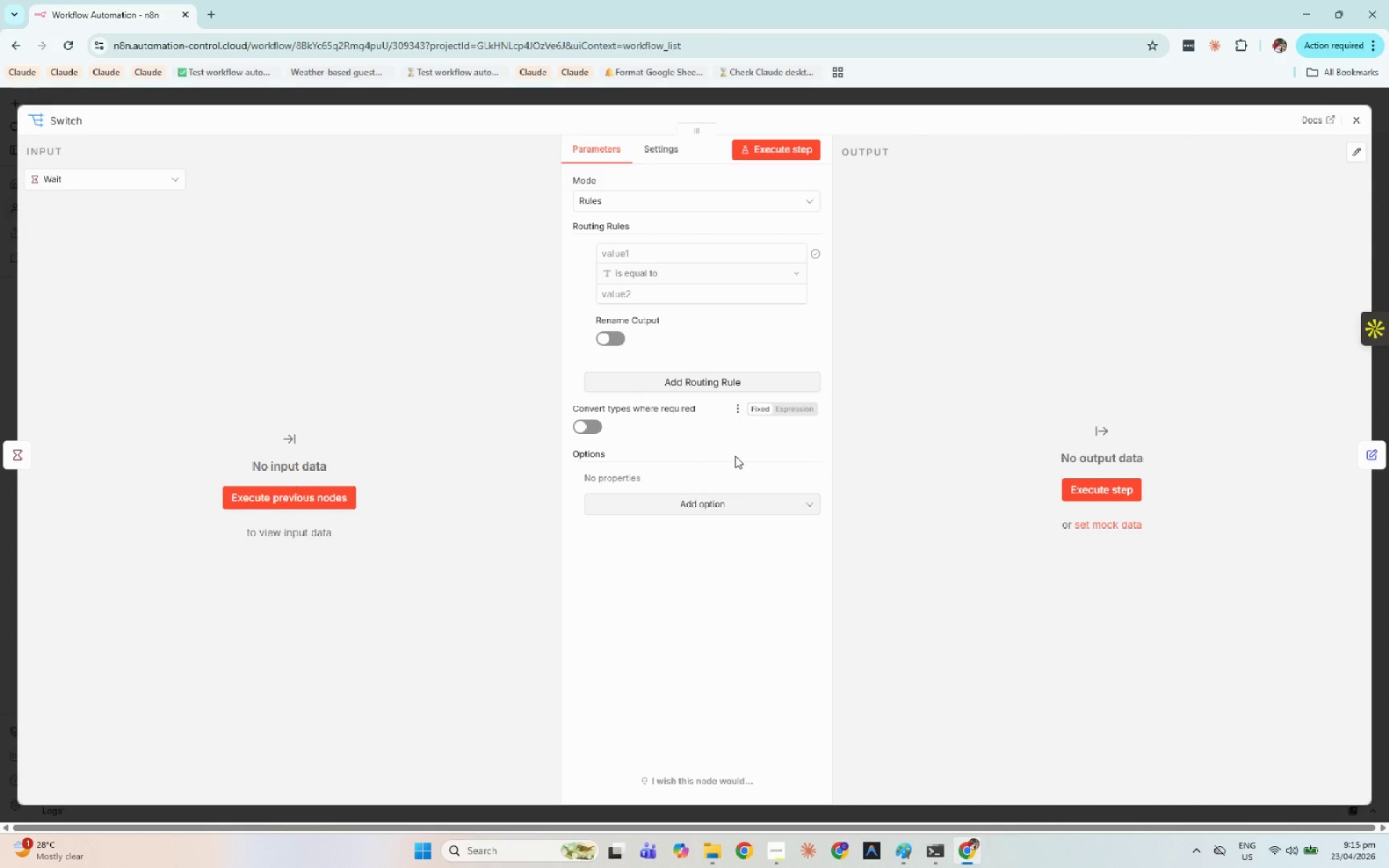 
double_click([735, 374])
 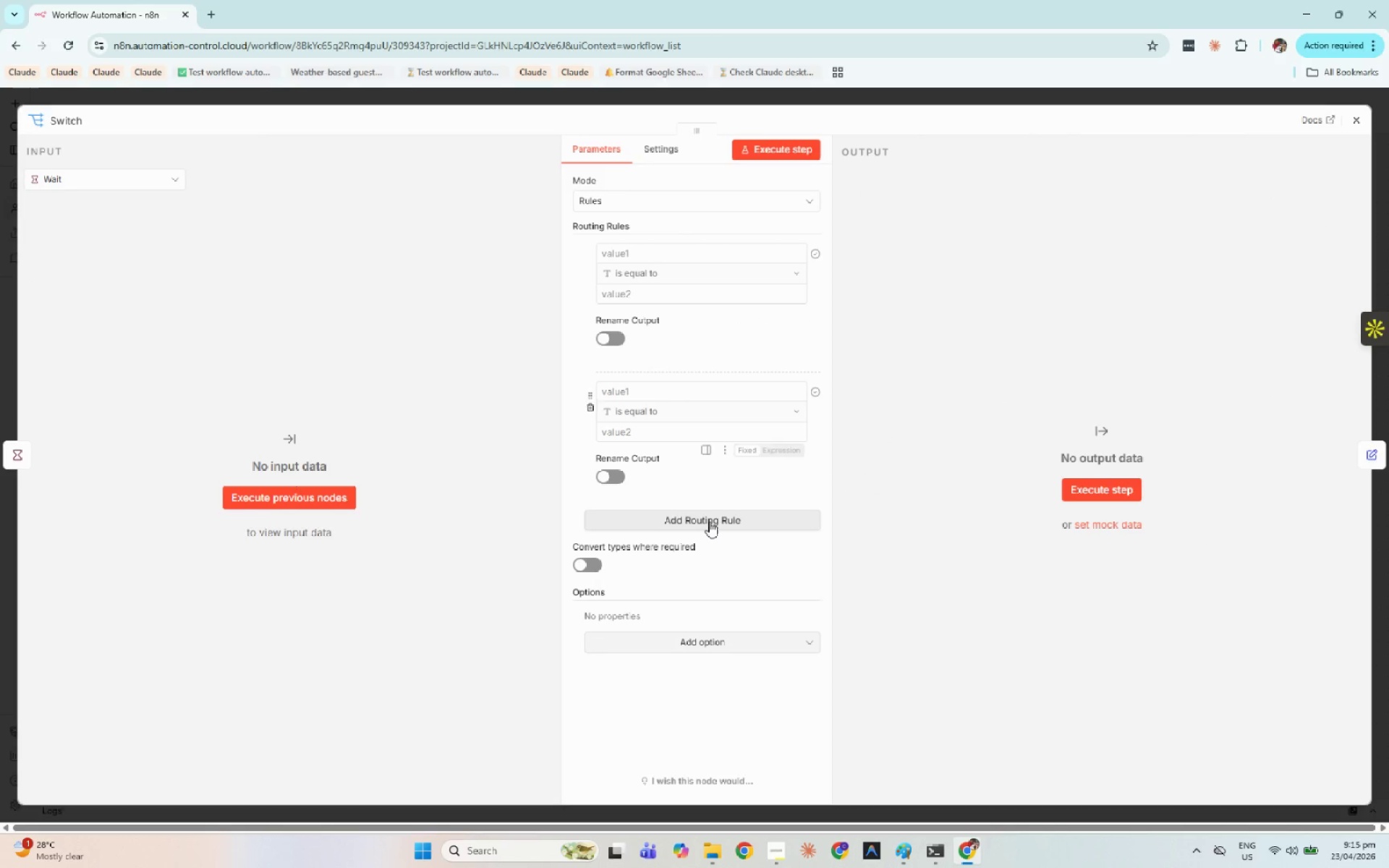 
left_click([708, 522])
 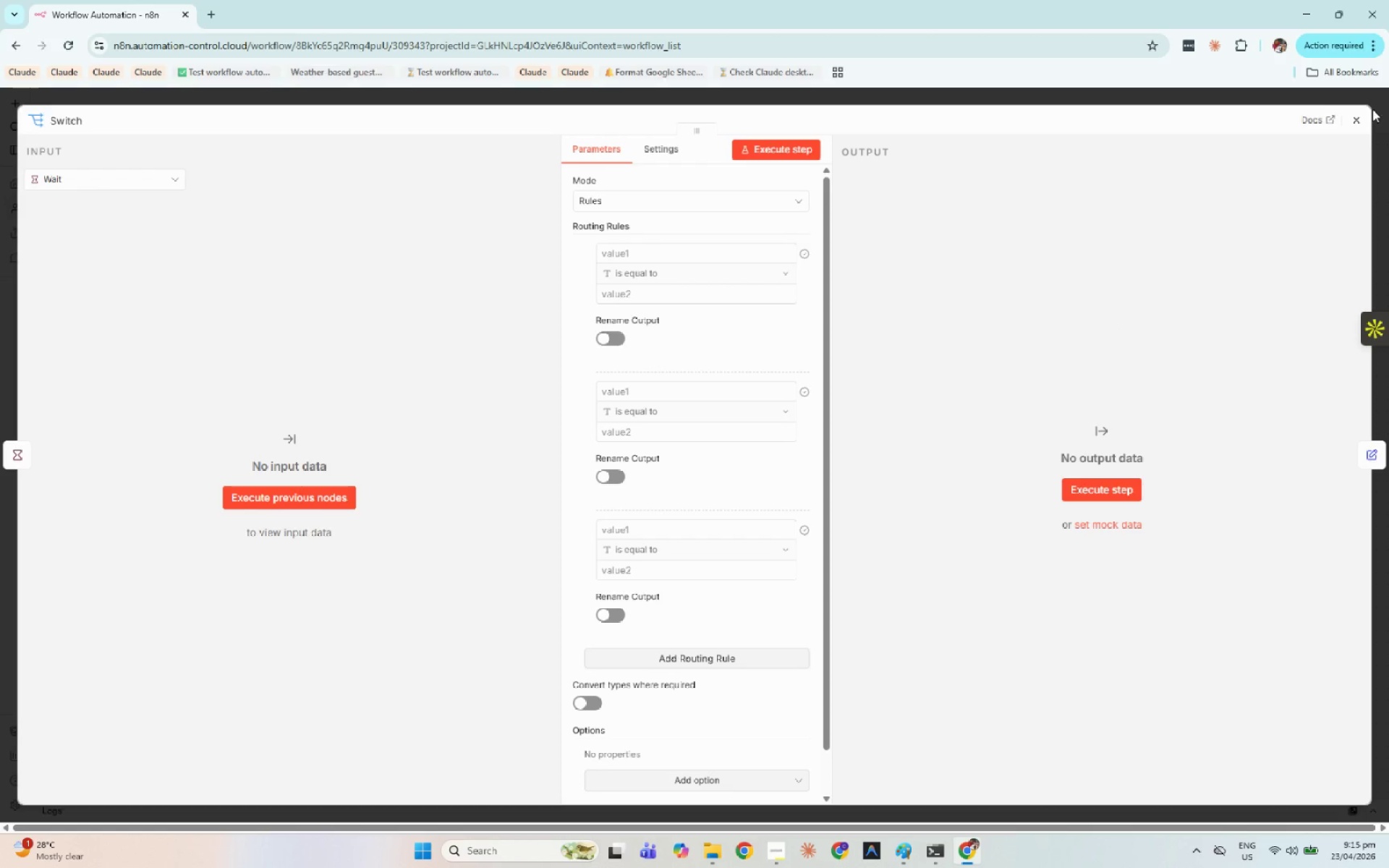 
left_click([1362, 114])
 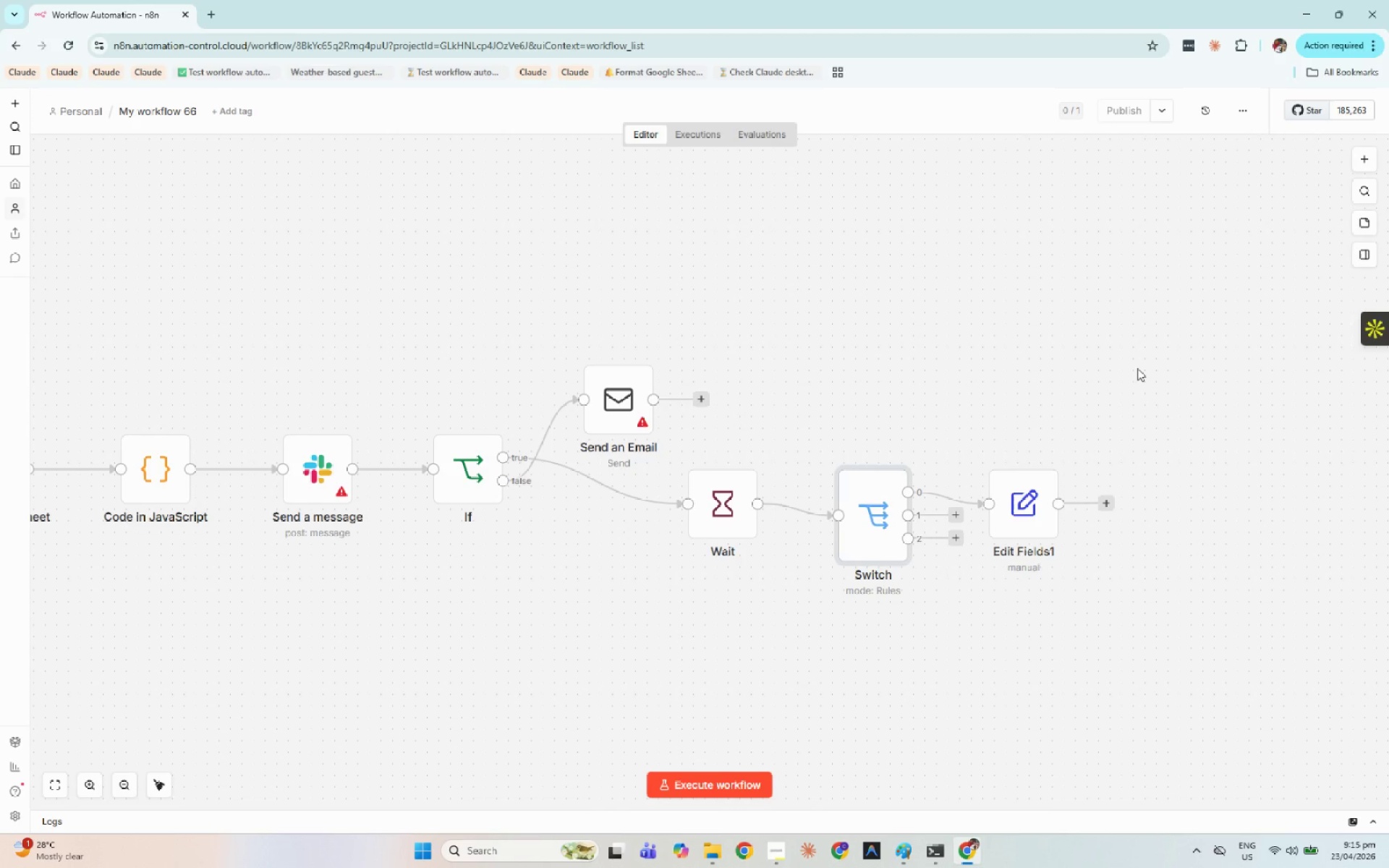 
hold_key(key=Space, duration=0.71)
 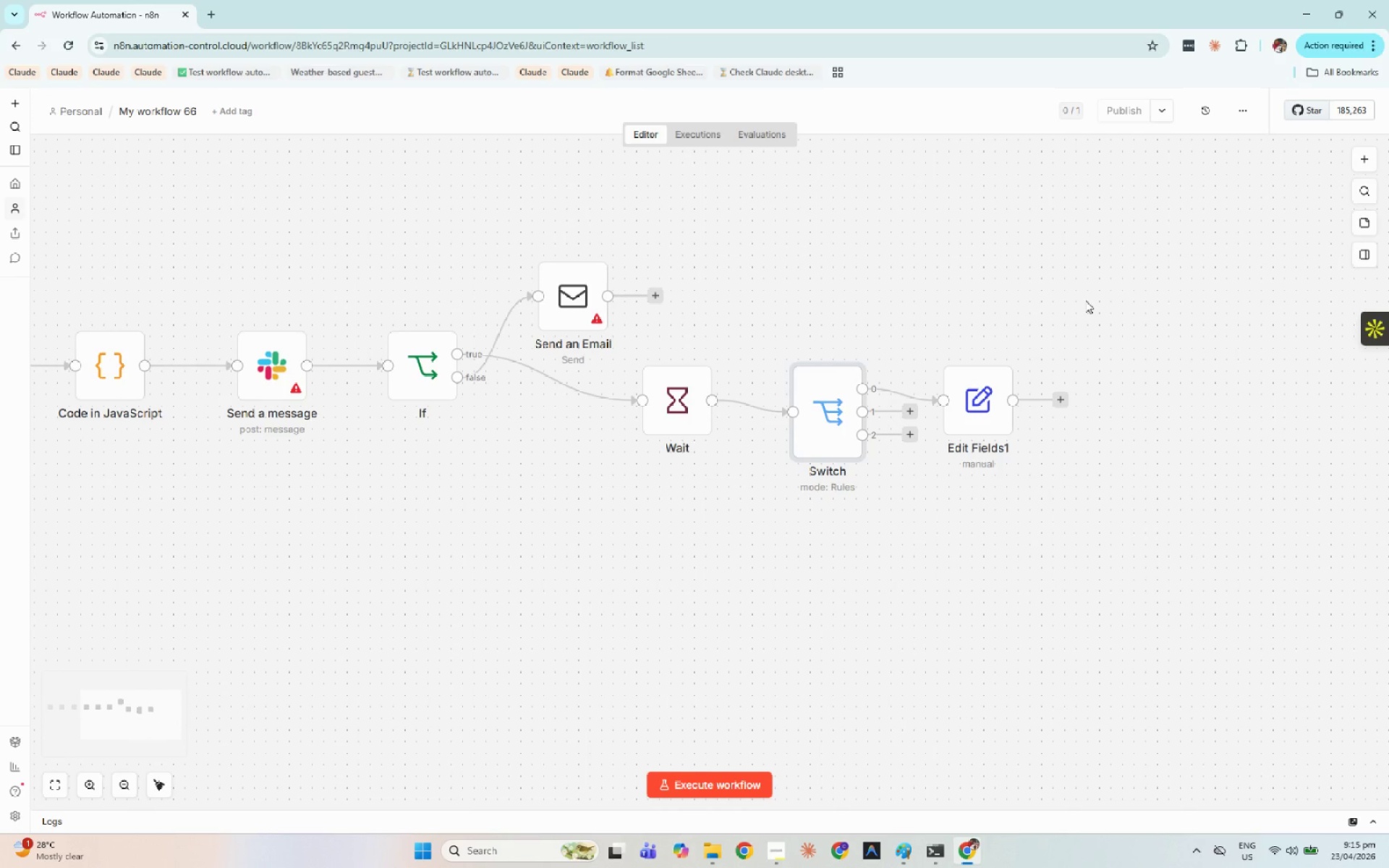 
left_click_drag(start_coordinate=[1131, 404], to_coordinate=[1085, 300])
 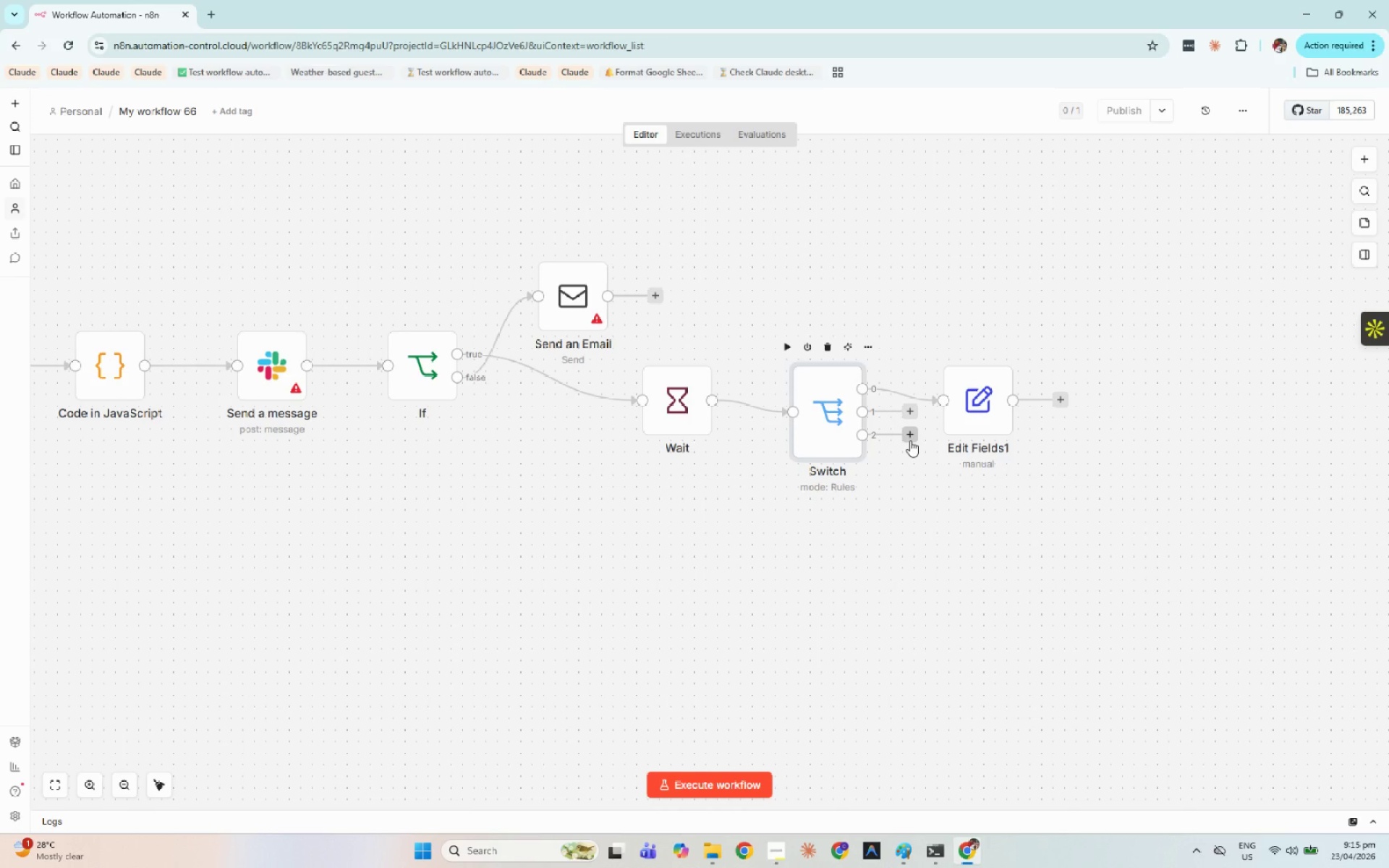 
left_click([910, 441])
 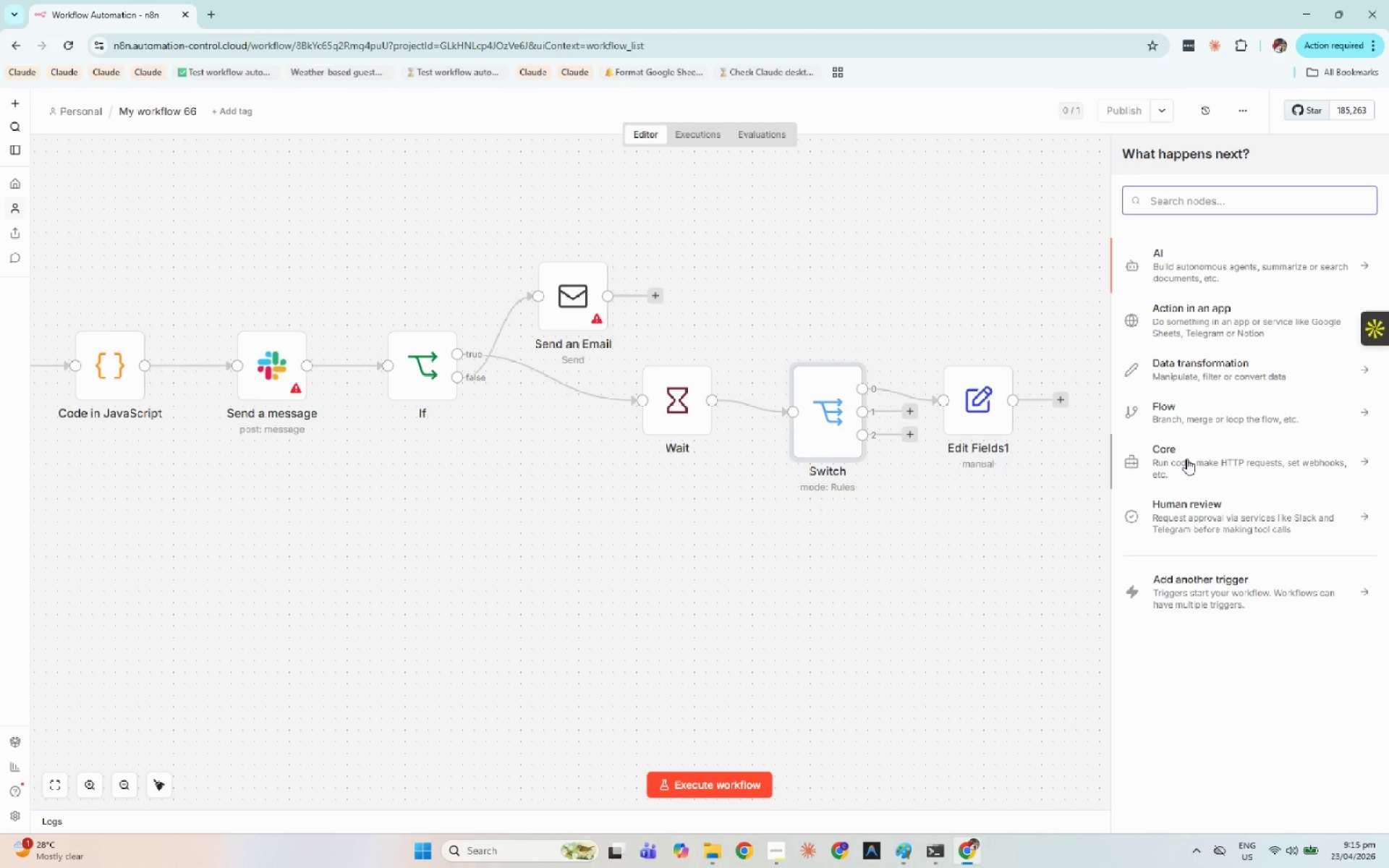 
left_click([1194, 411])
 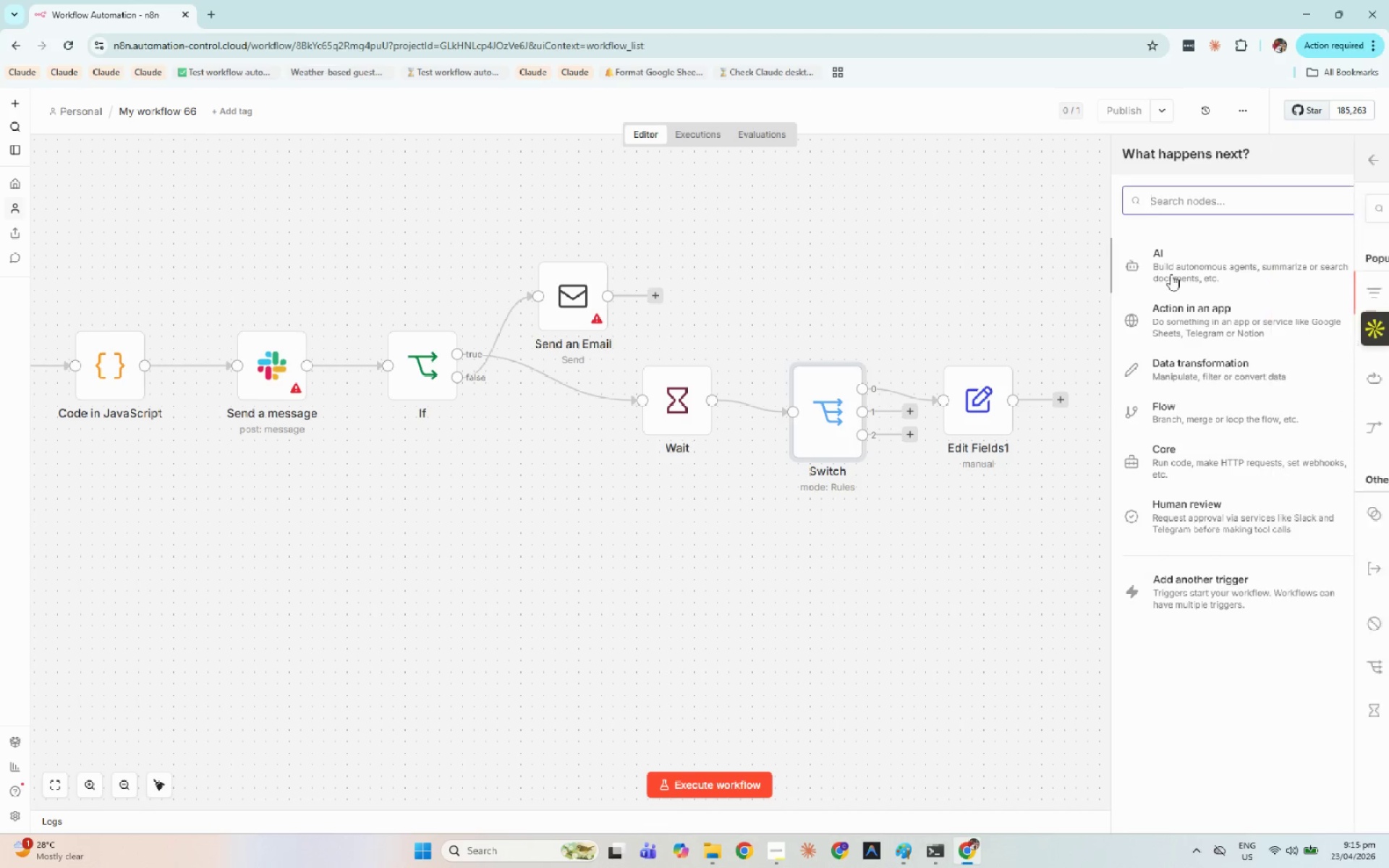 
left_click([1195, 362])
 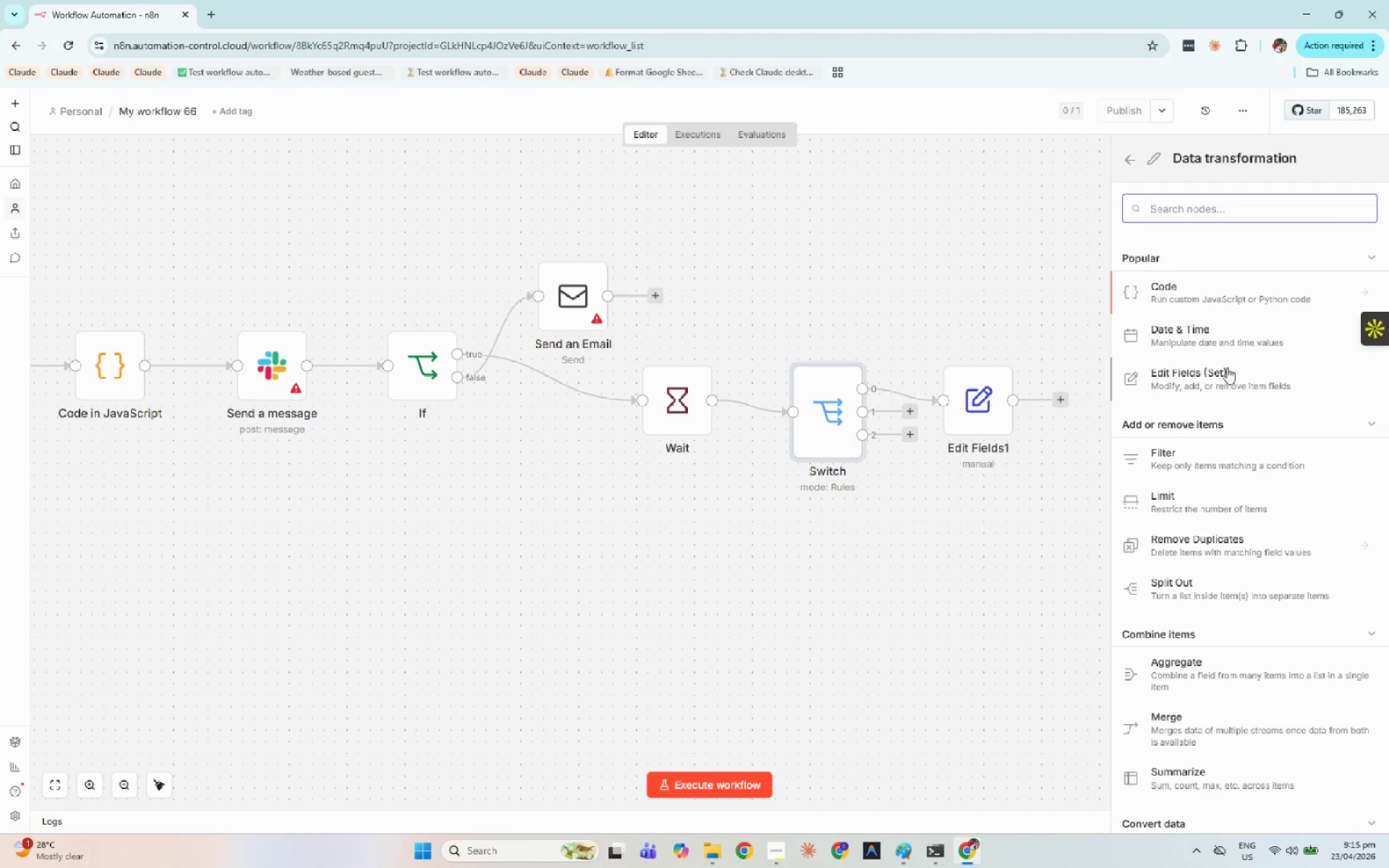 
wait(20.44)
 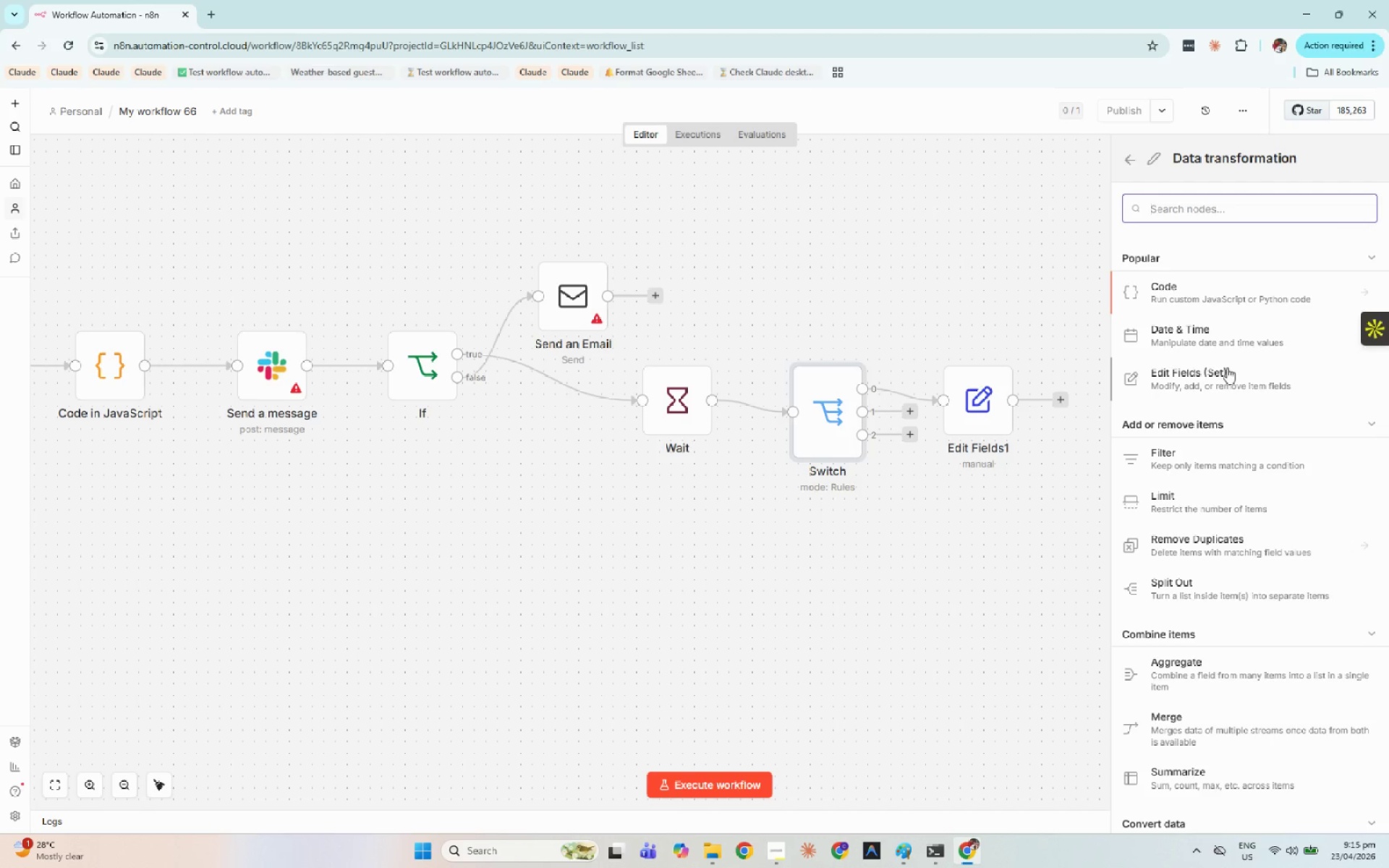 
hold_key(key=Space, duration=1.14)
 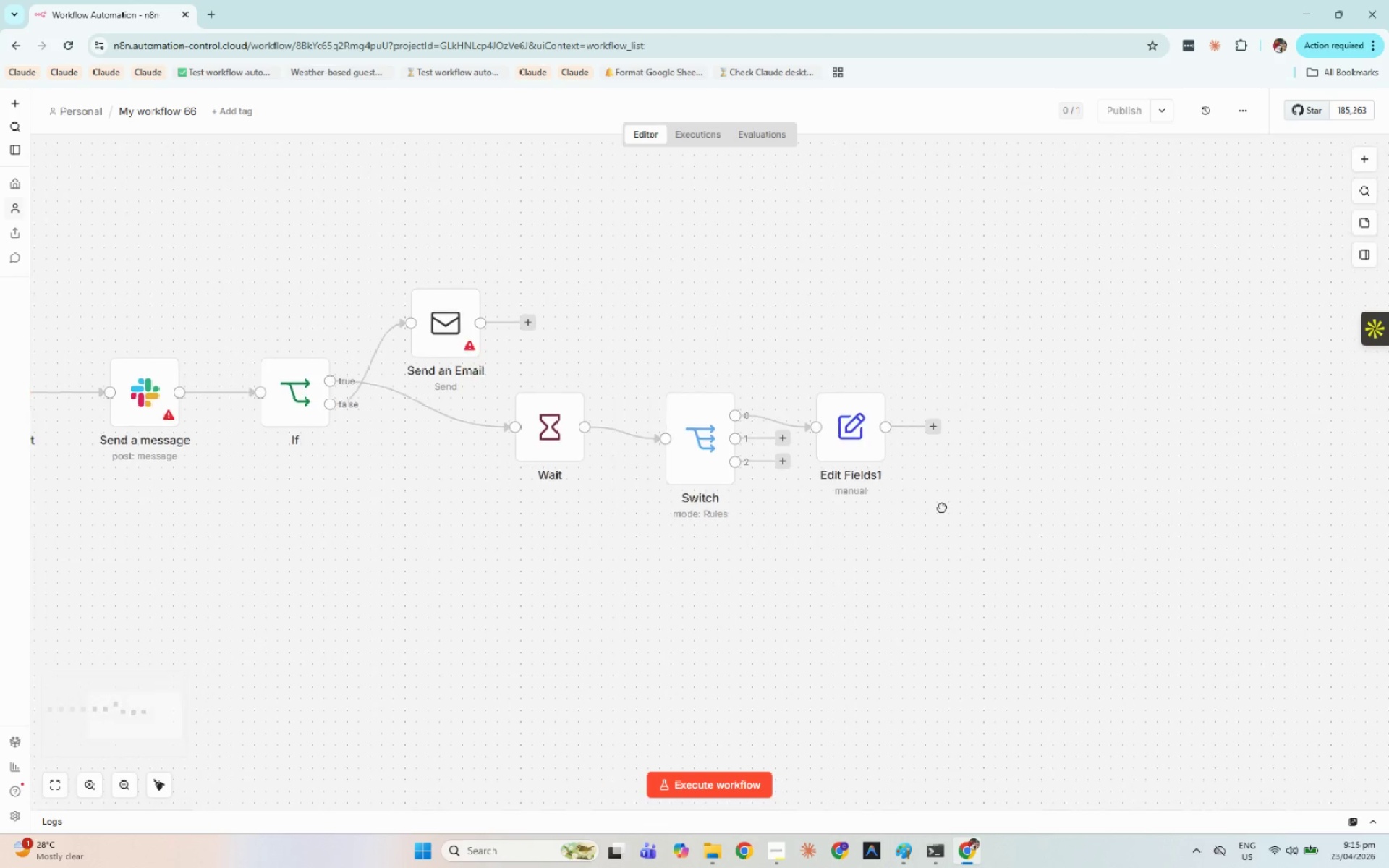 
left_click_drag(start_coordinate=[1019, 502], to_coordinate=[828, 497])
 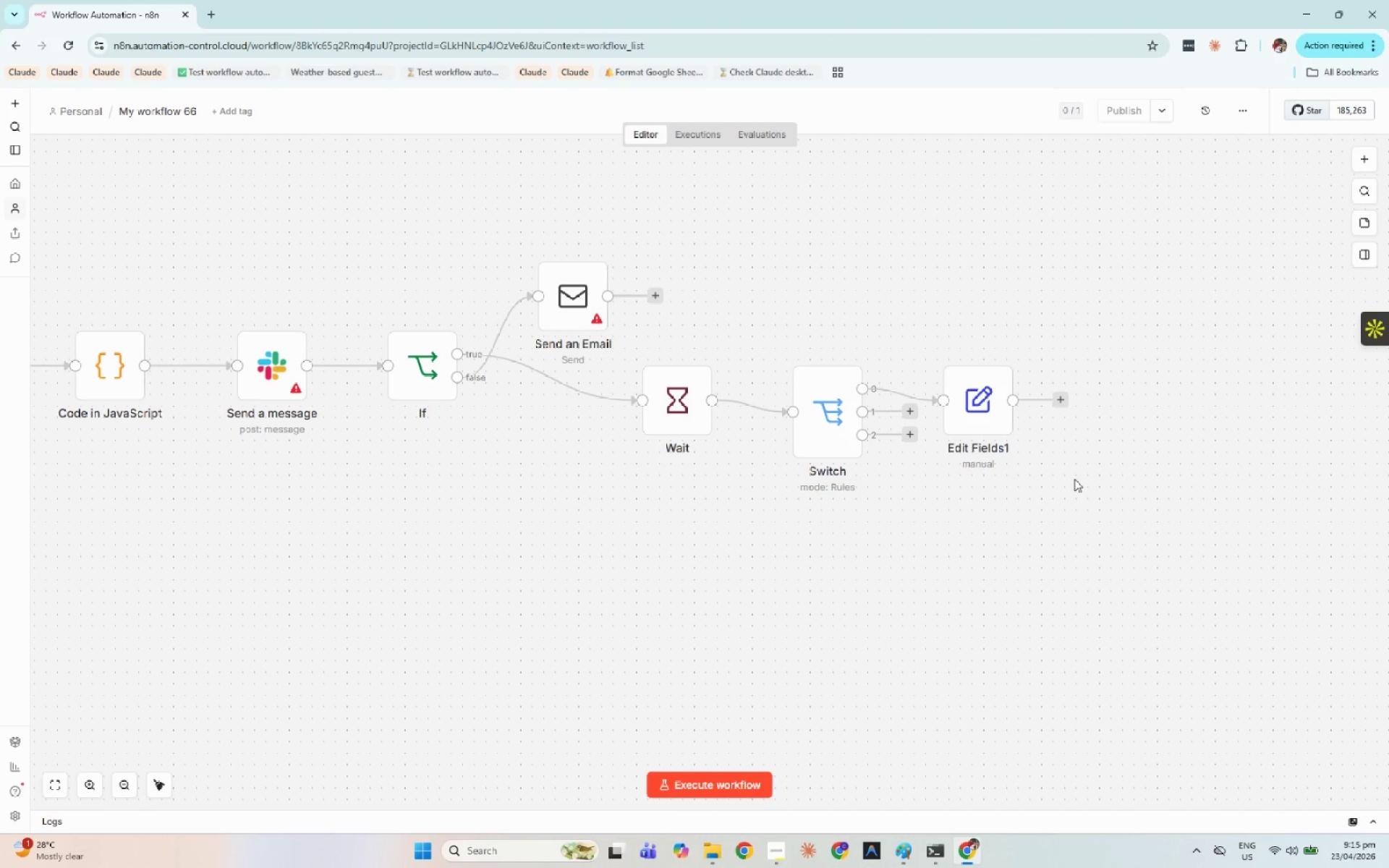 
hold_key(key=Space, duration=1.5)
 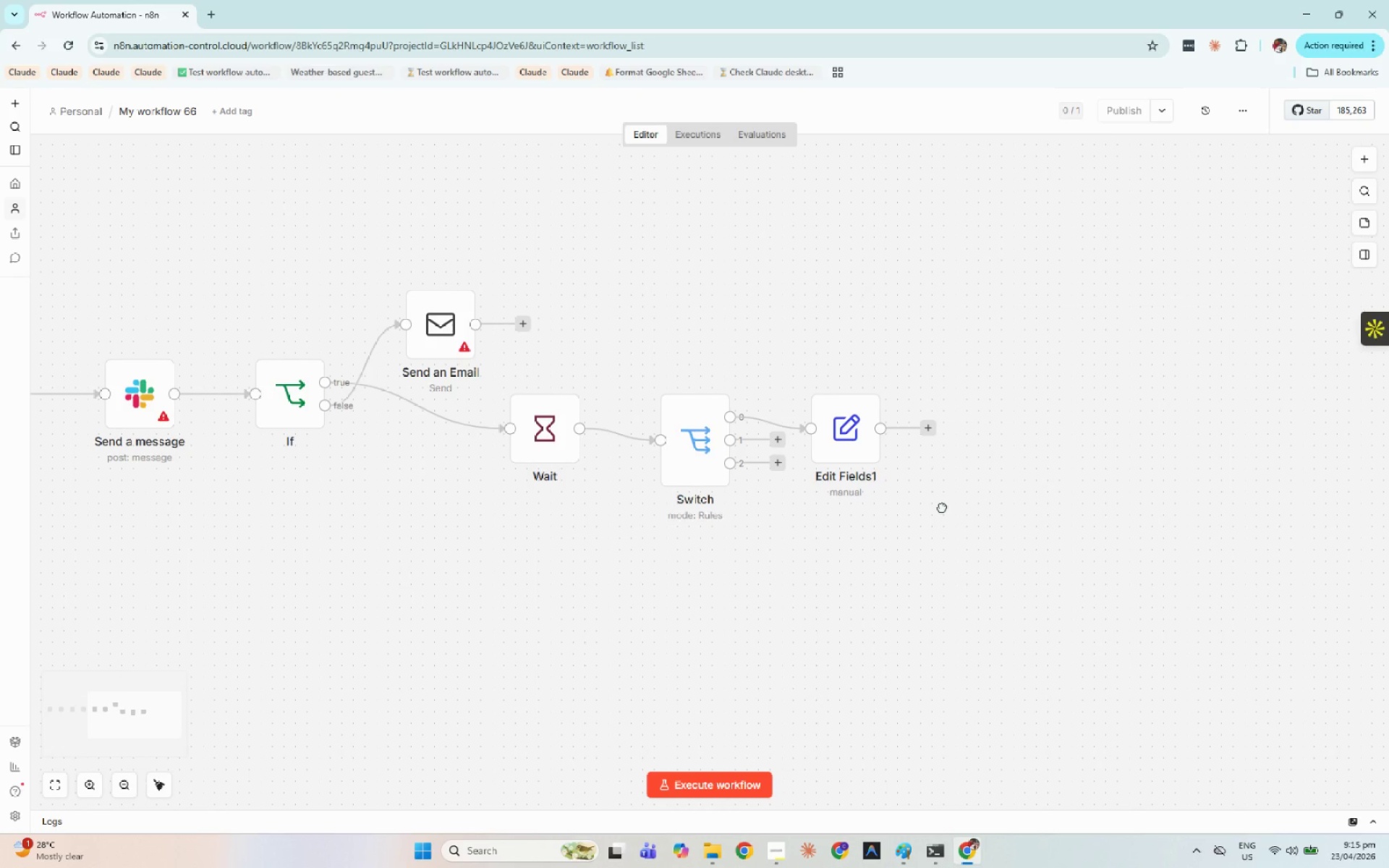 
left_click_drag(start_coordinate=[1074, 479], to_coordinate=[942, 507])
 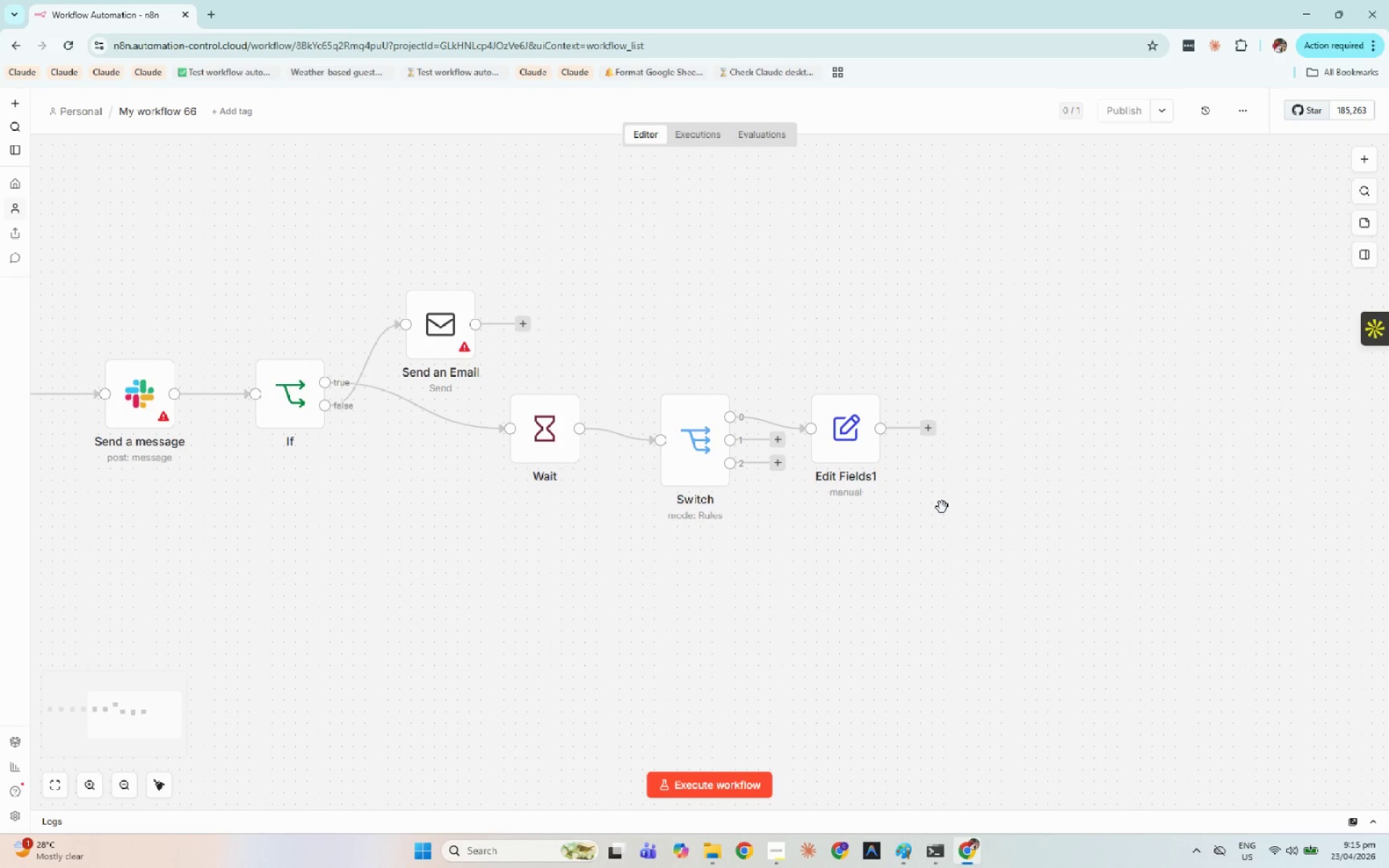 
hold_key(key=Space, duration=1.51)
 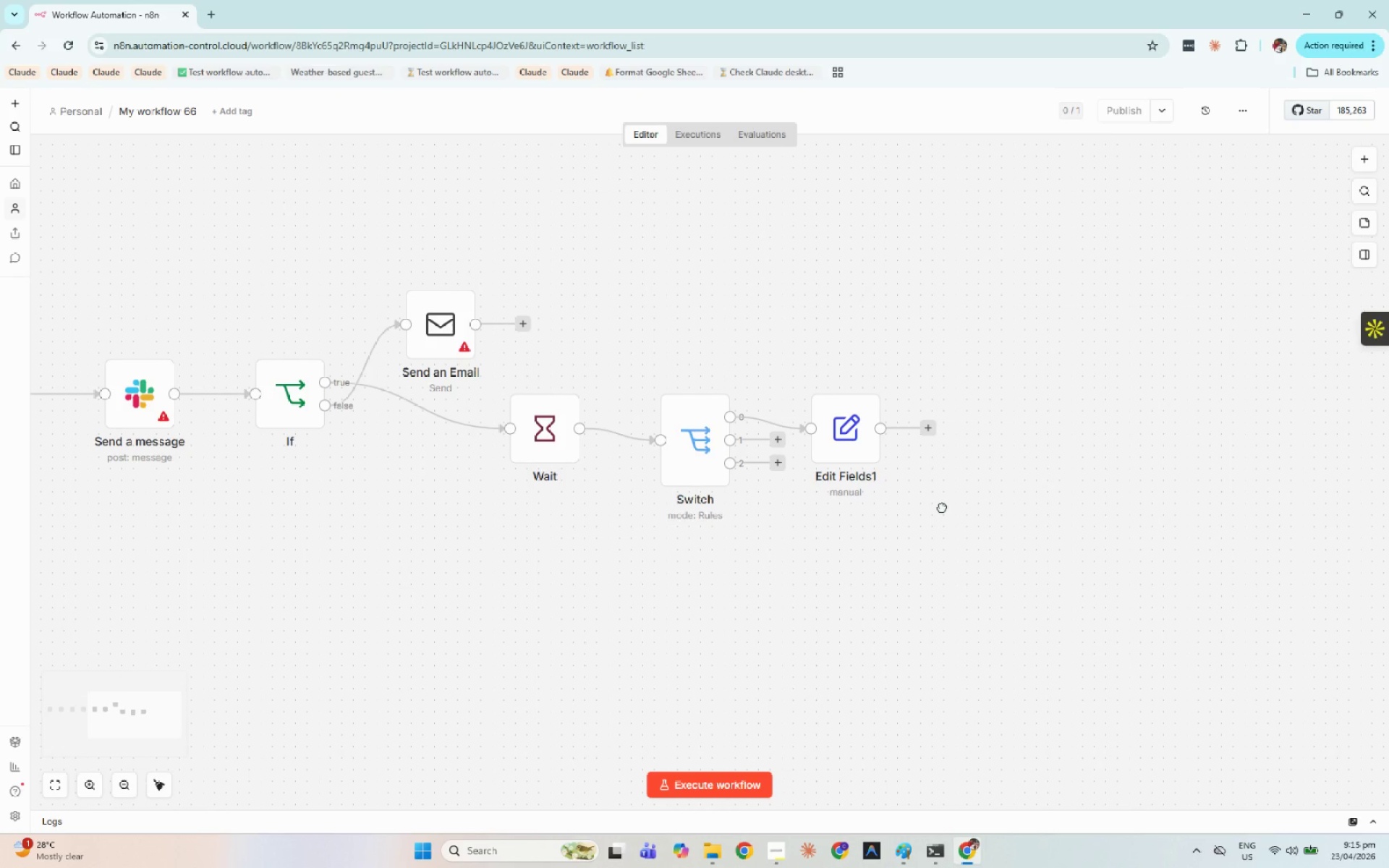 
hold_key(key=Space, duration=1.51)
 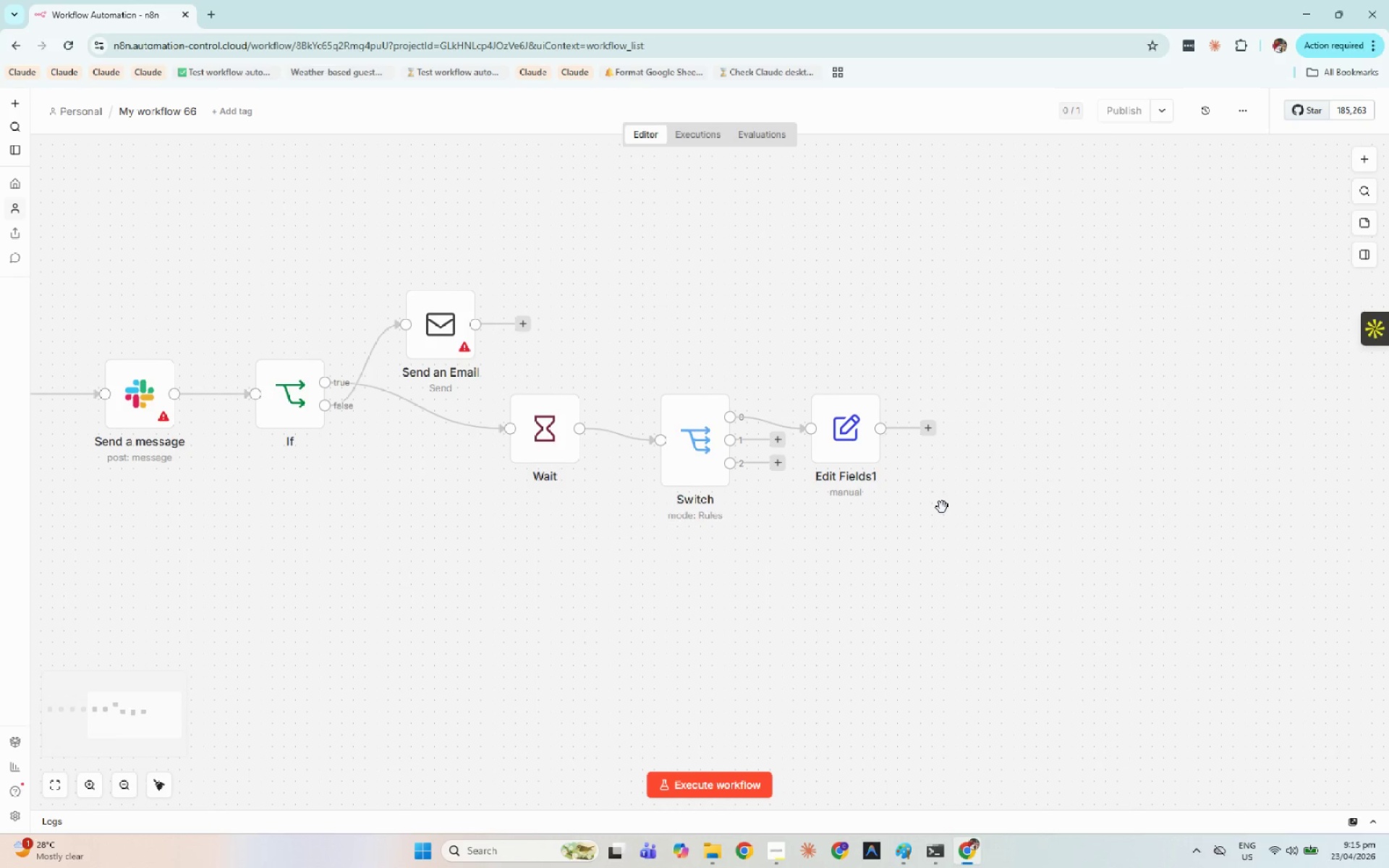 
hold_key(key=Space, duration=1.51)
 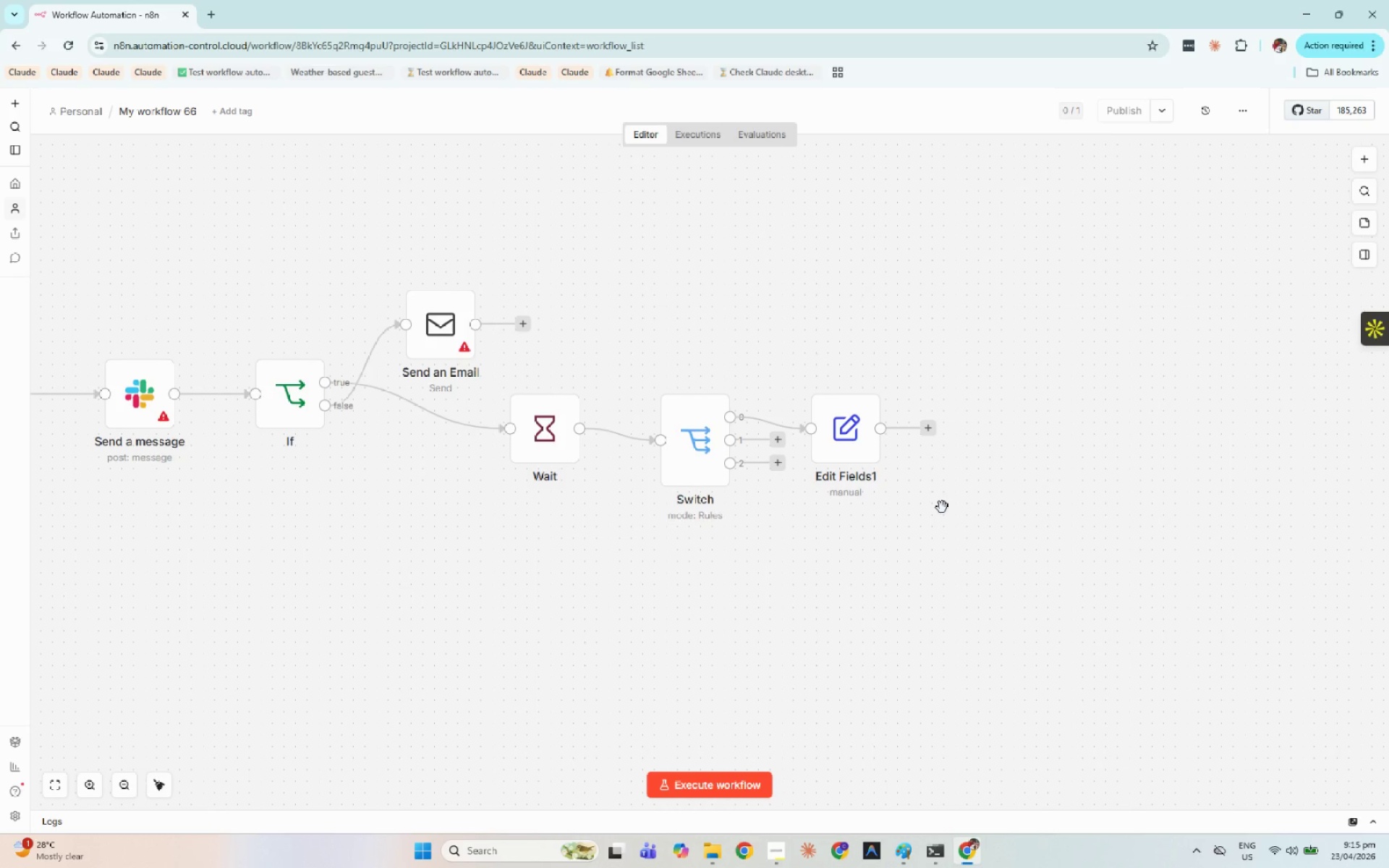 
hold_key(key=Space, duration=0.84)
 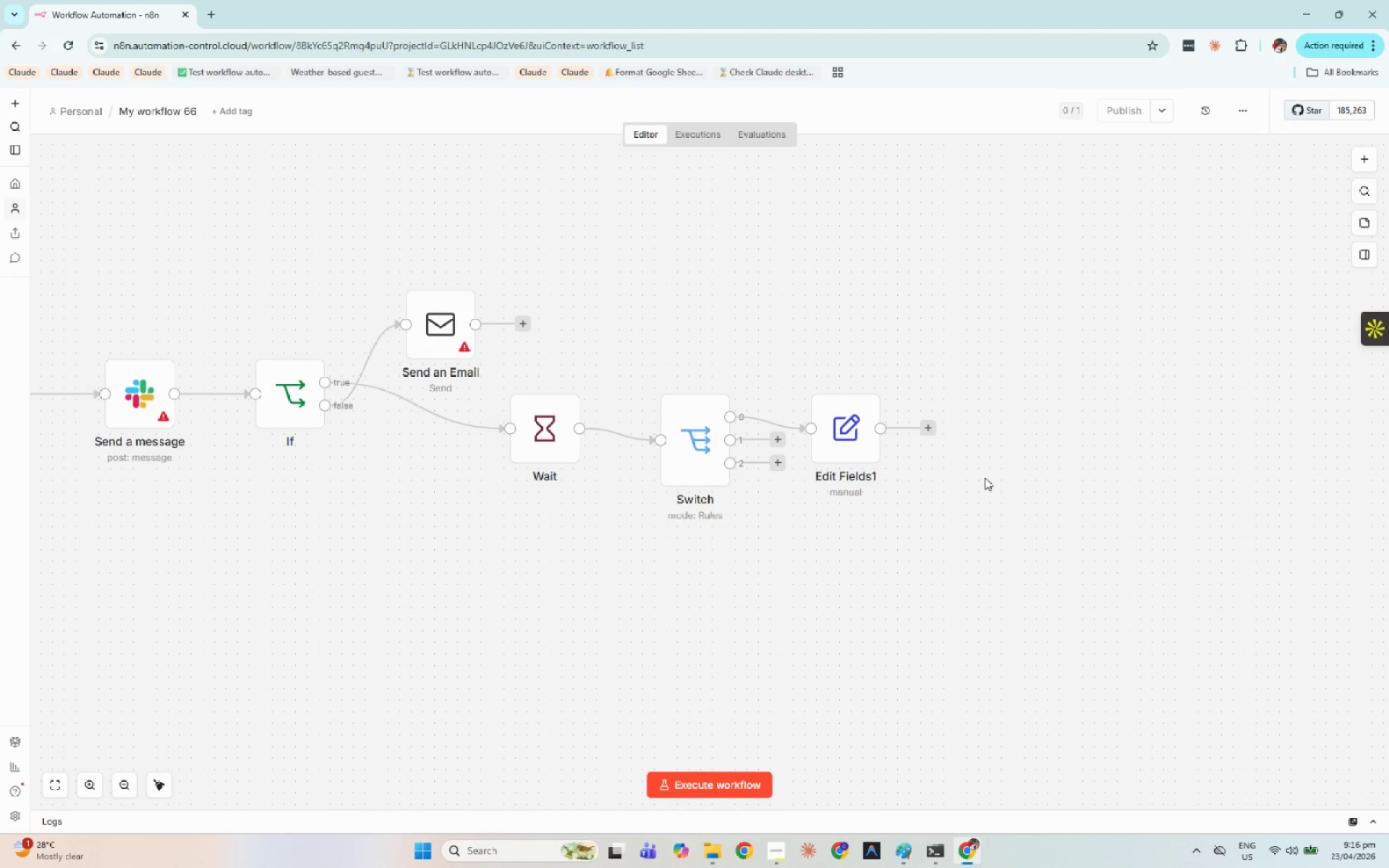 
wait(23.56)
 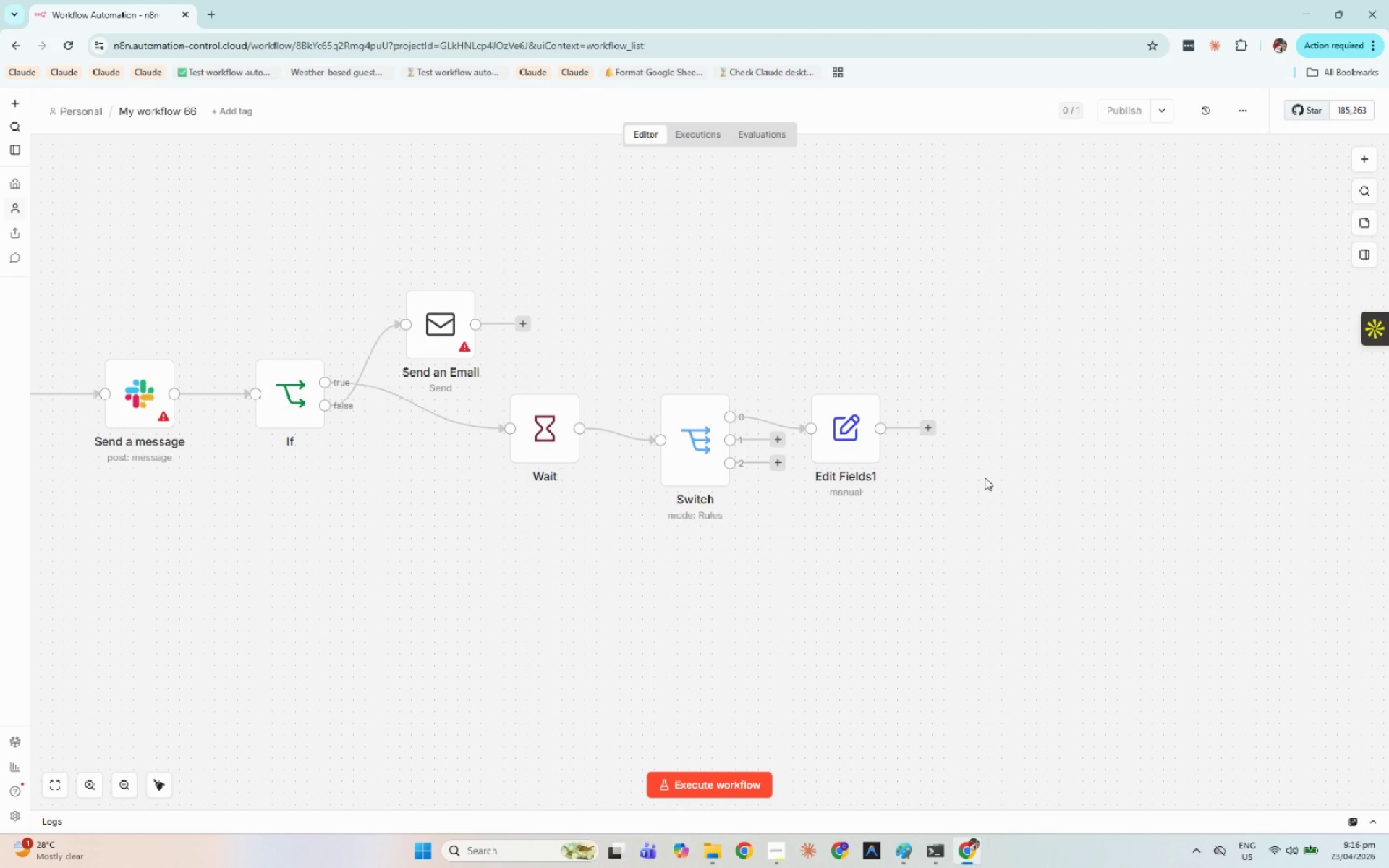 
hold_key(key=Space, duration=0.79)
 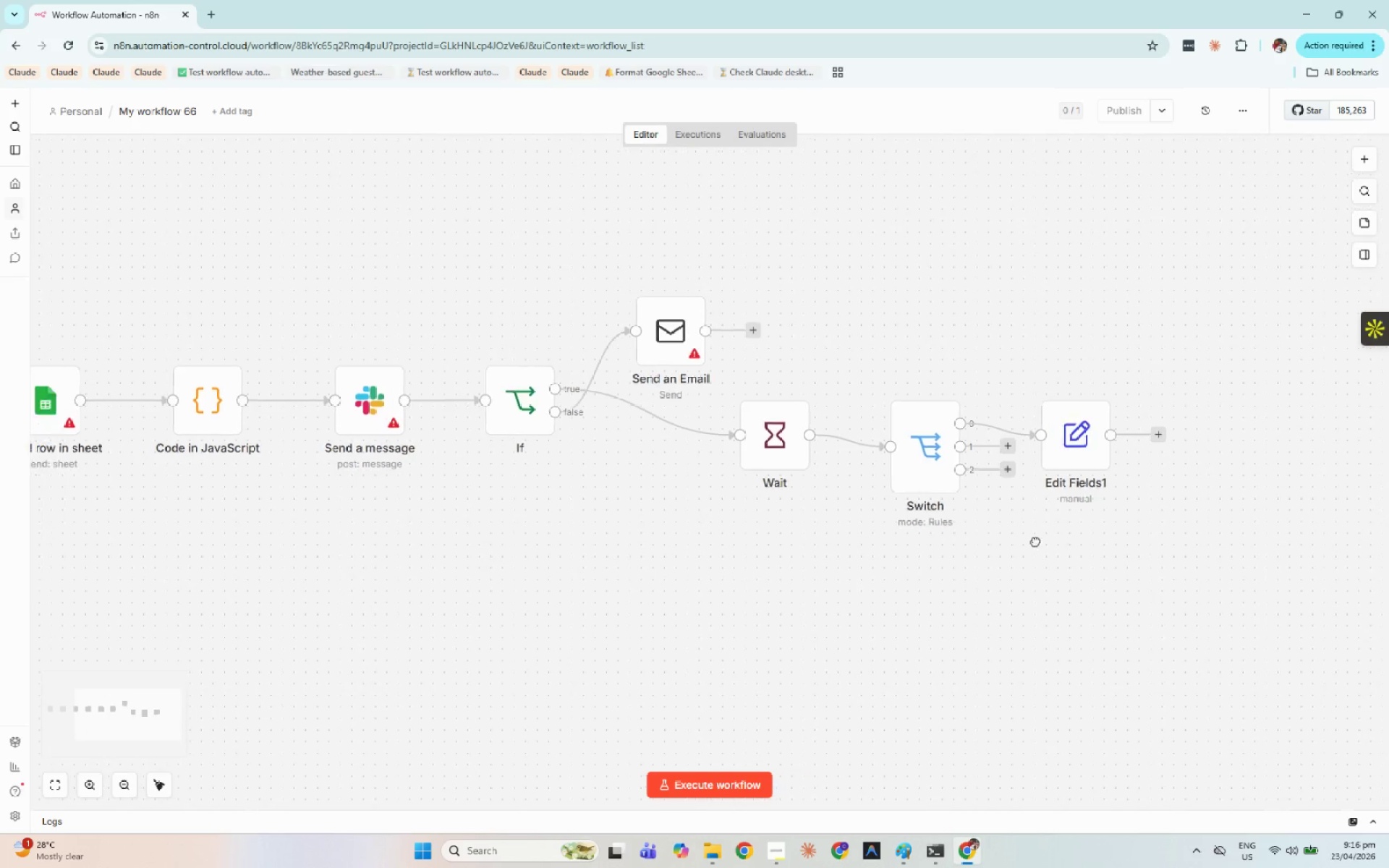 
left_click_drag(start_coordinate=[855, 527], to_coordinate=[1055, 533])
 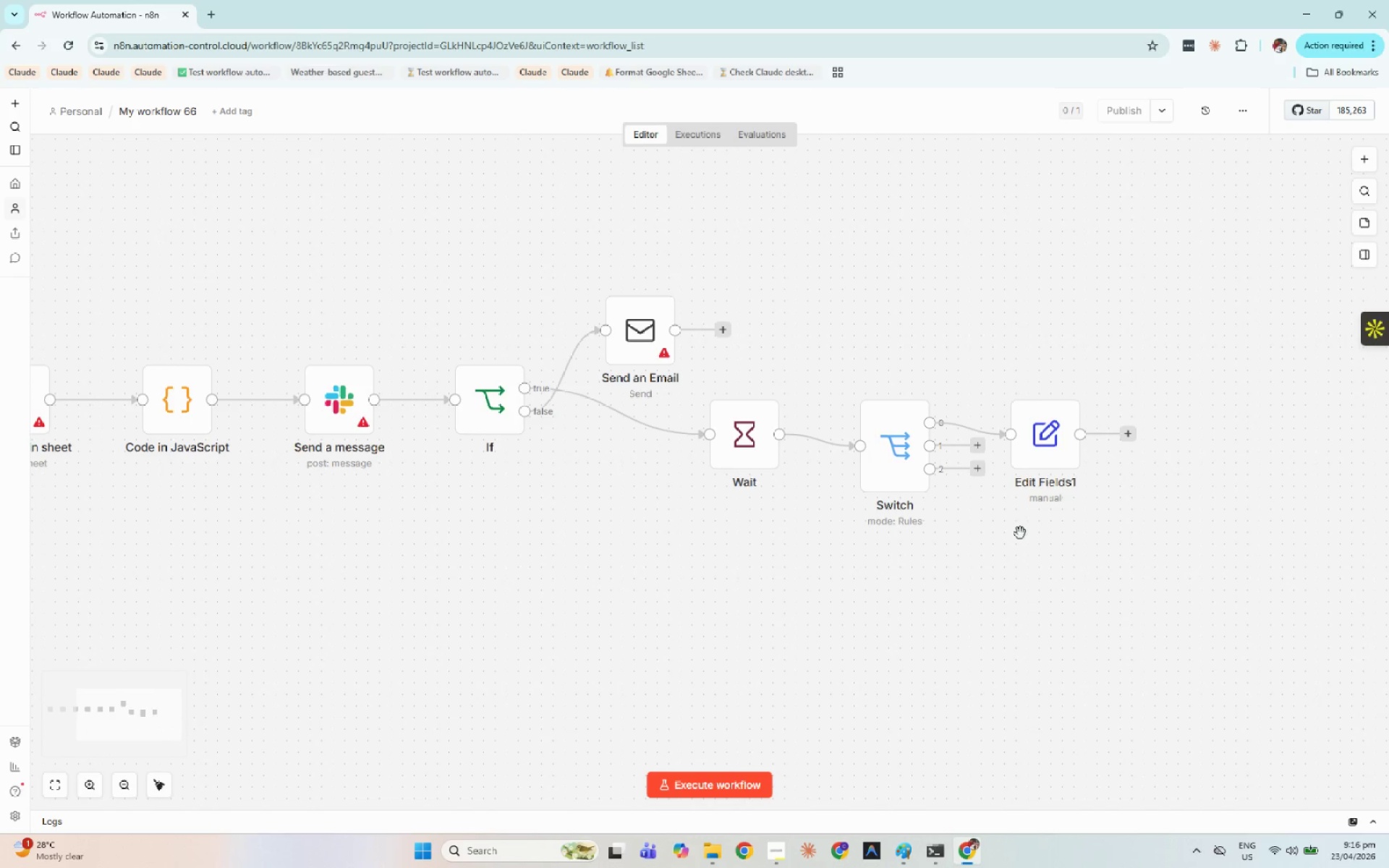 
hold_key(key=Space, duration=0.54)
 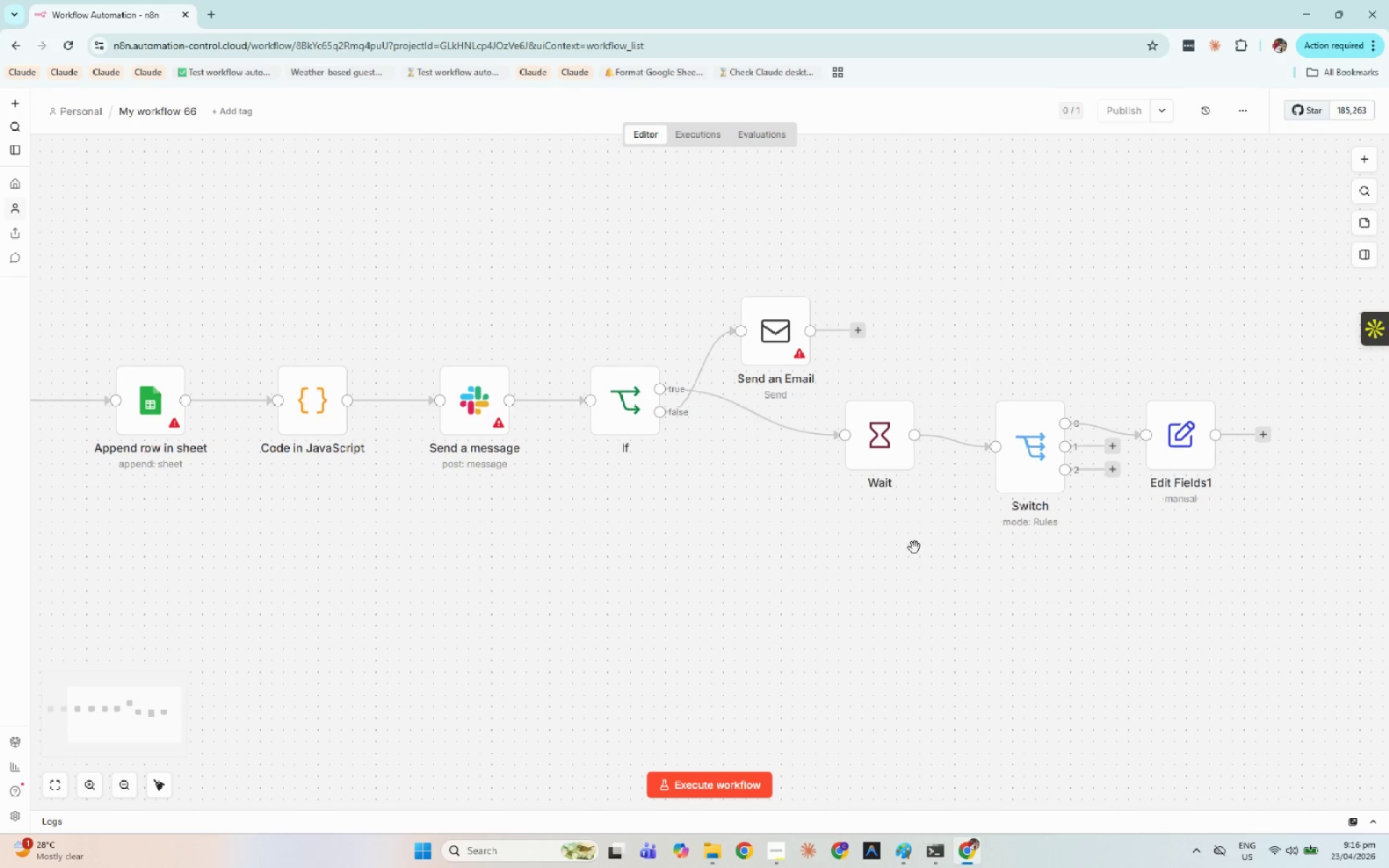 
left_click_drag(start_coordinate=[927, 540], to_coordinate=[1063, 540])
 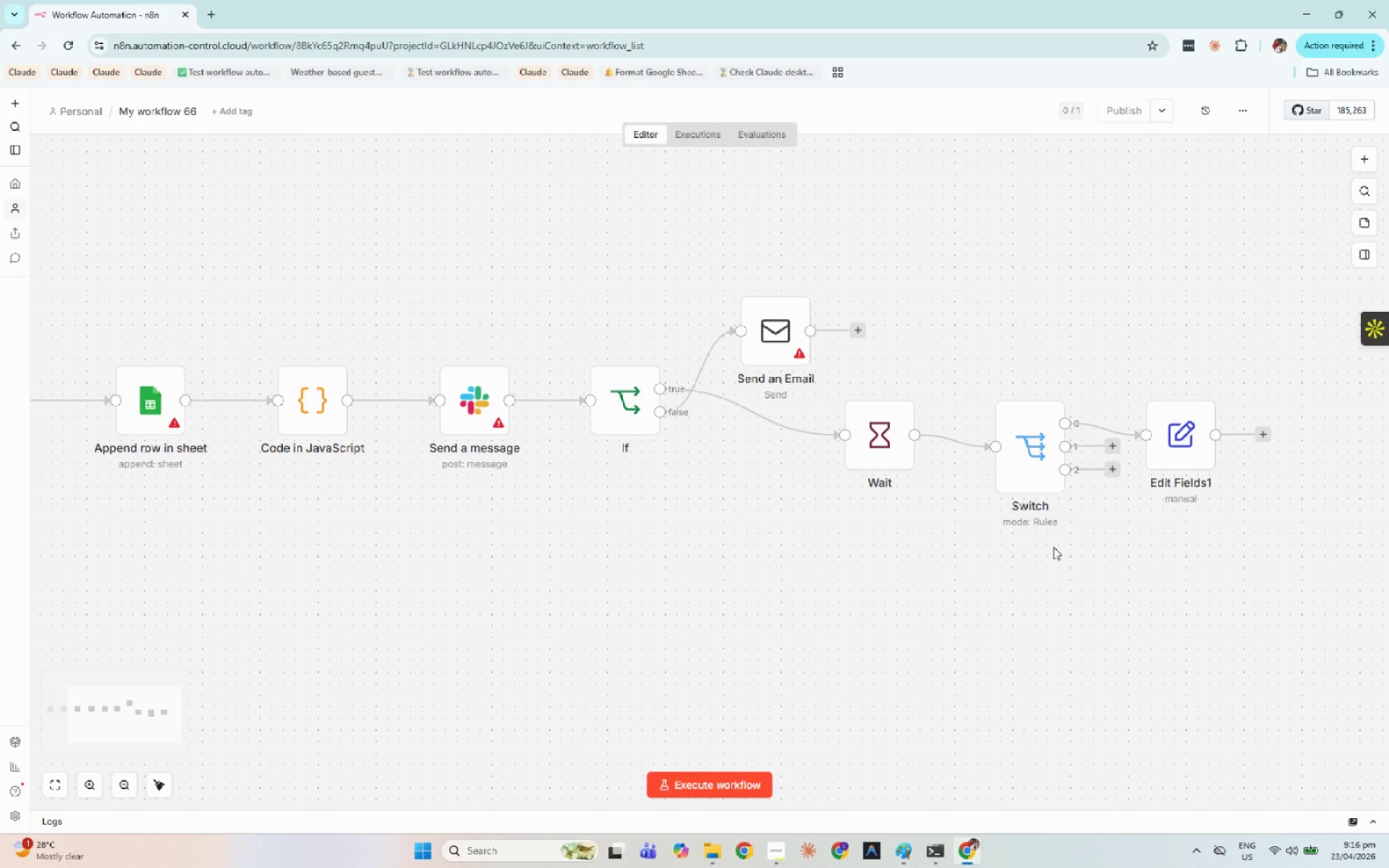 
hold_key(key=Space, duration=1.5)
 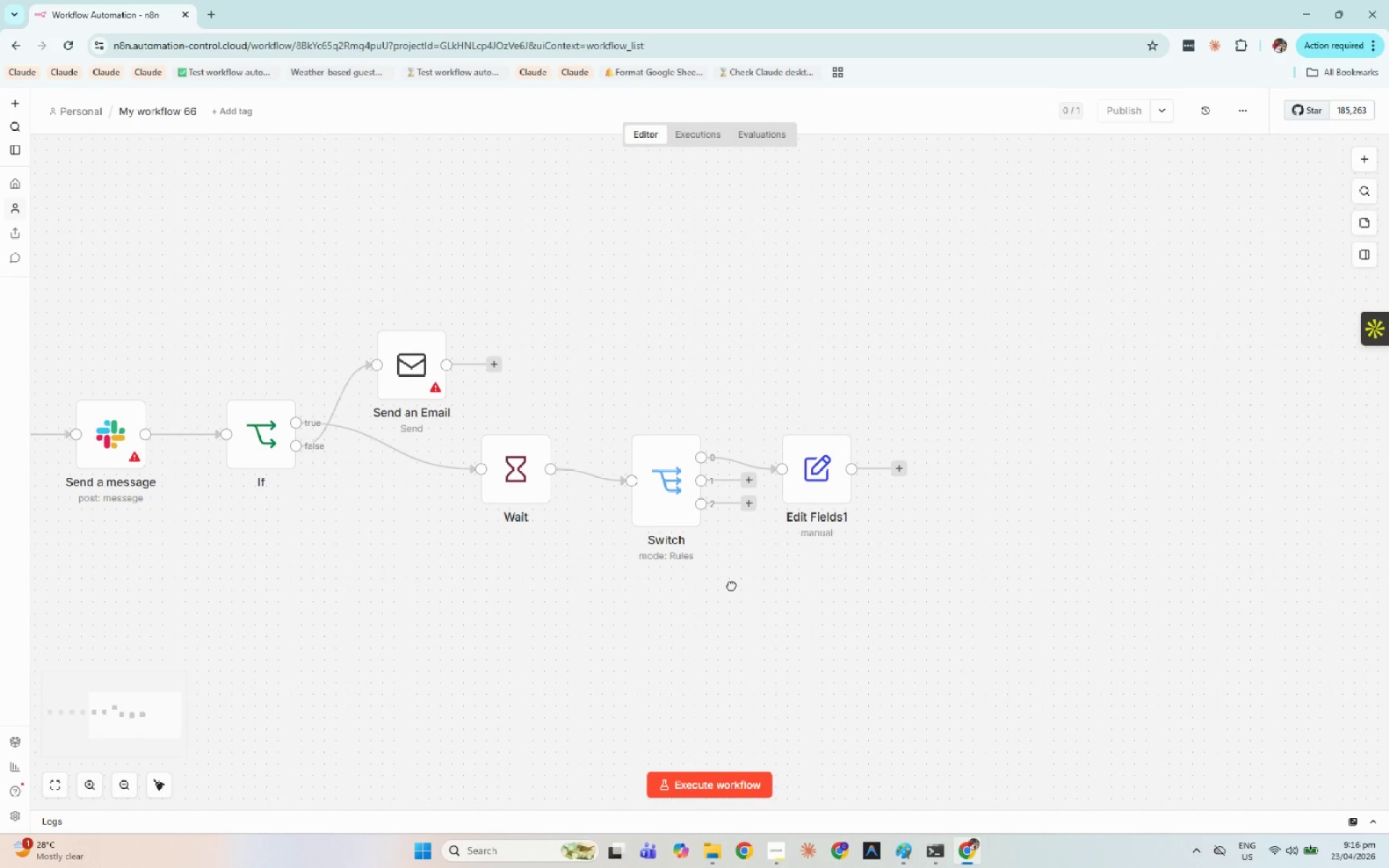 
left_click_drag(start_coordinate=[786, 549], to_coordinate=[582, 581])
 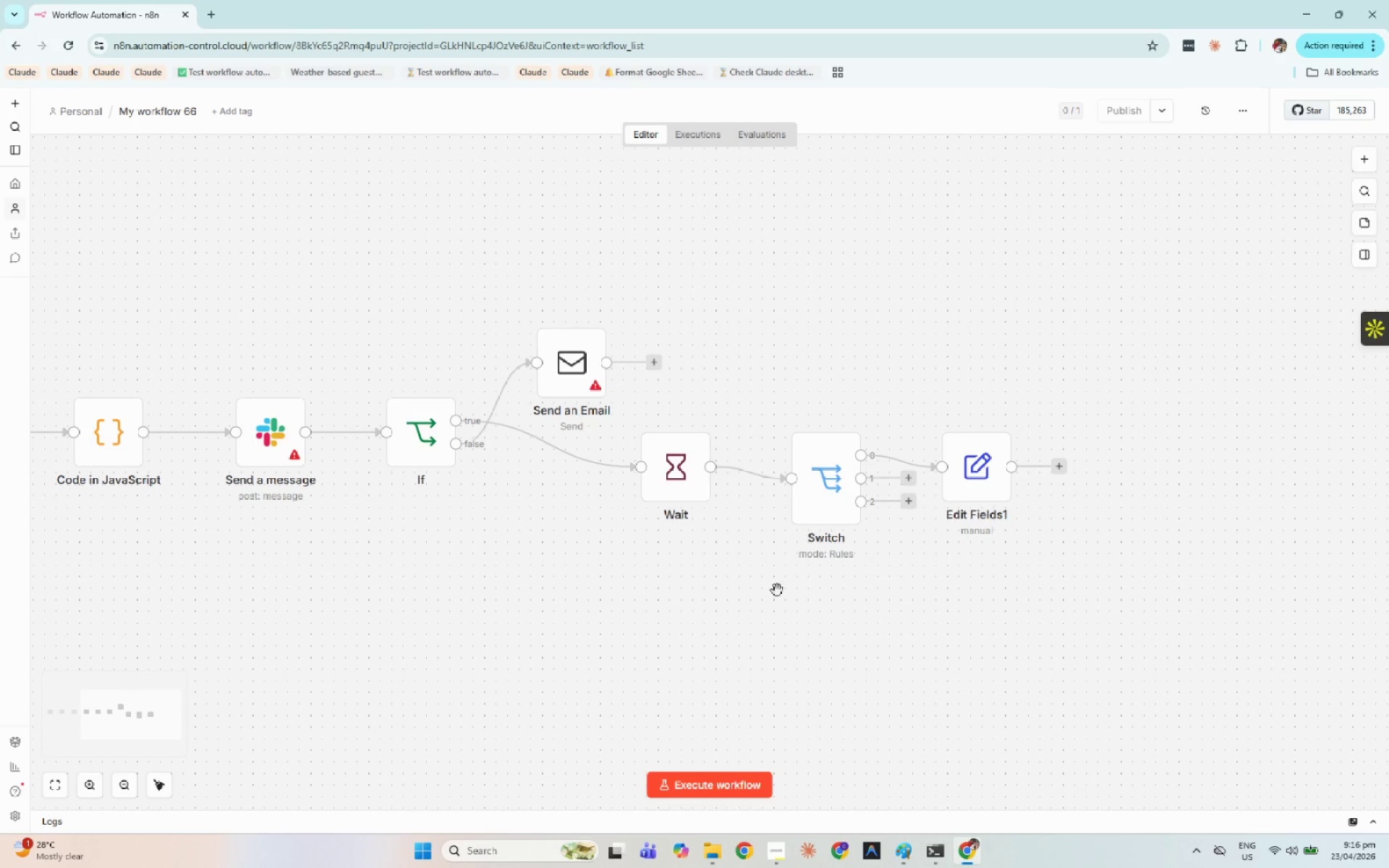 
hold_key(key=Space, duration=0.71)
 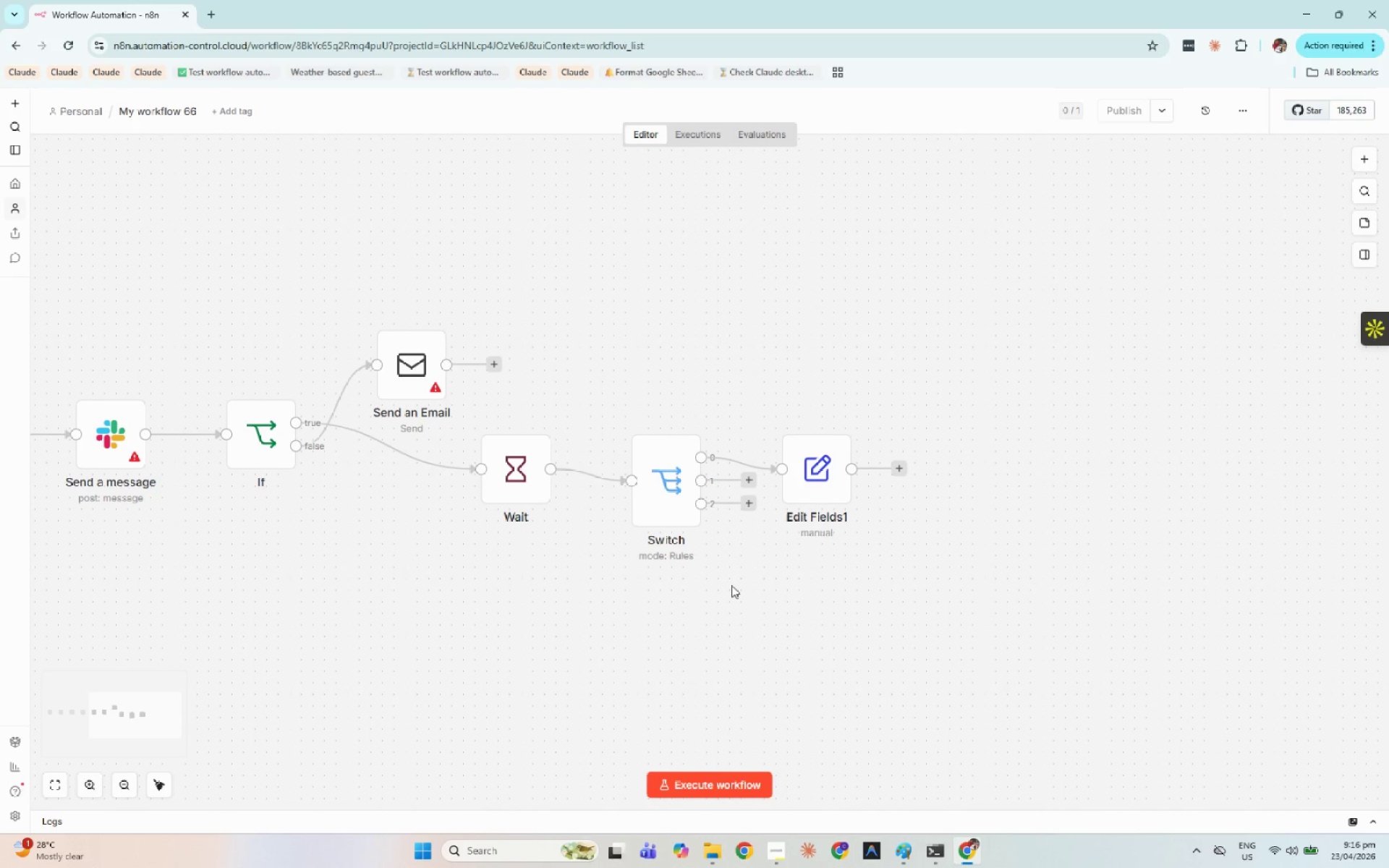 
left_click_drag(start_coordinate=[891, 583], to_coordinate=[731, 585])
 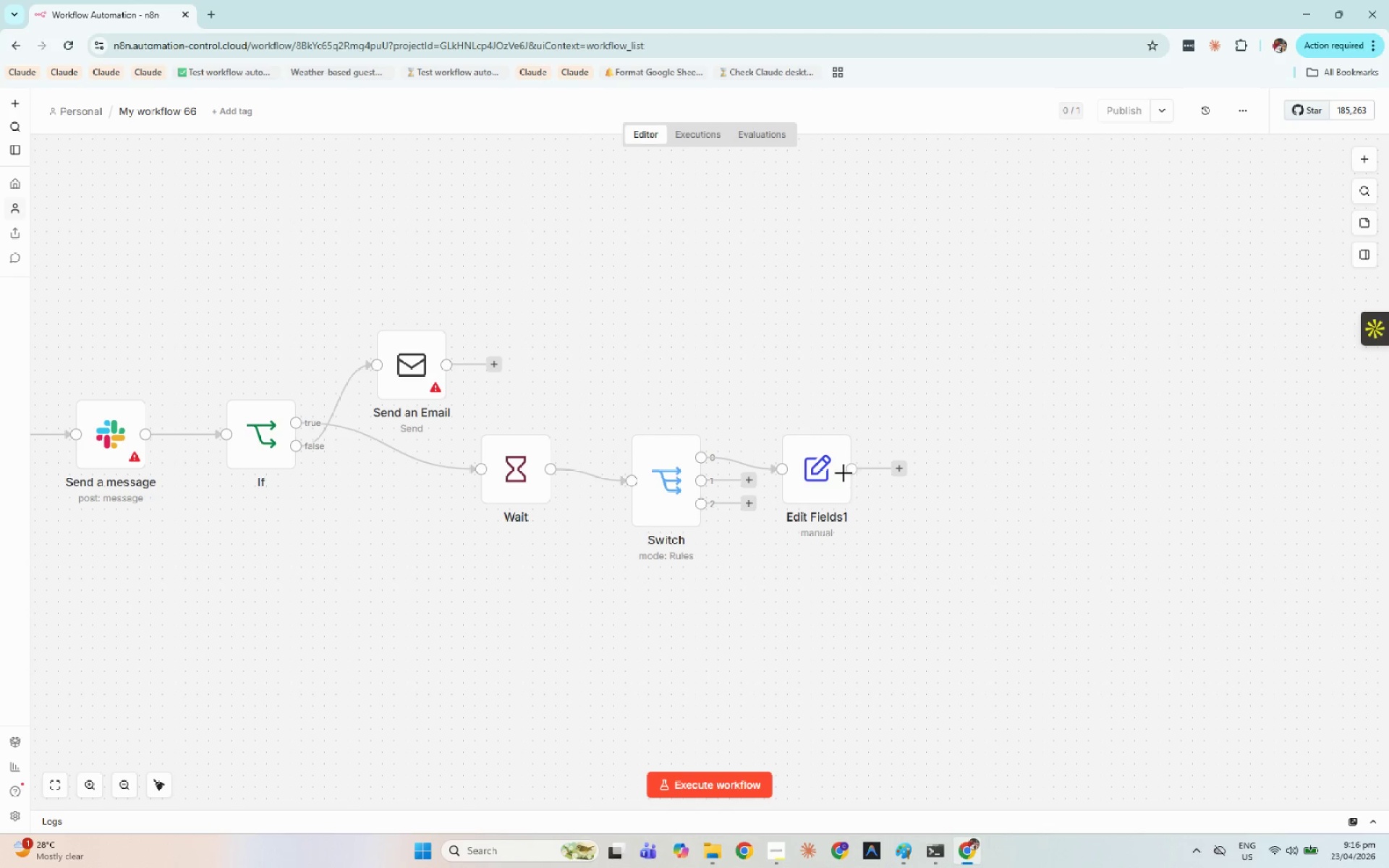 
wait(14.42)
 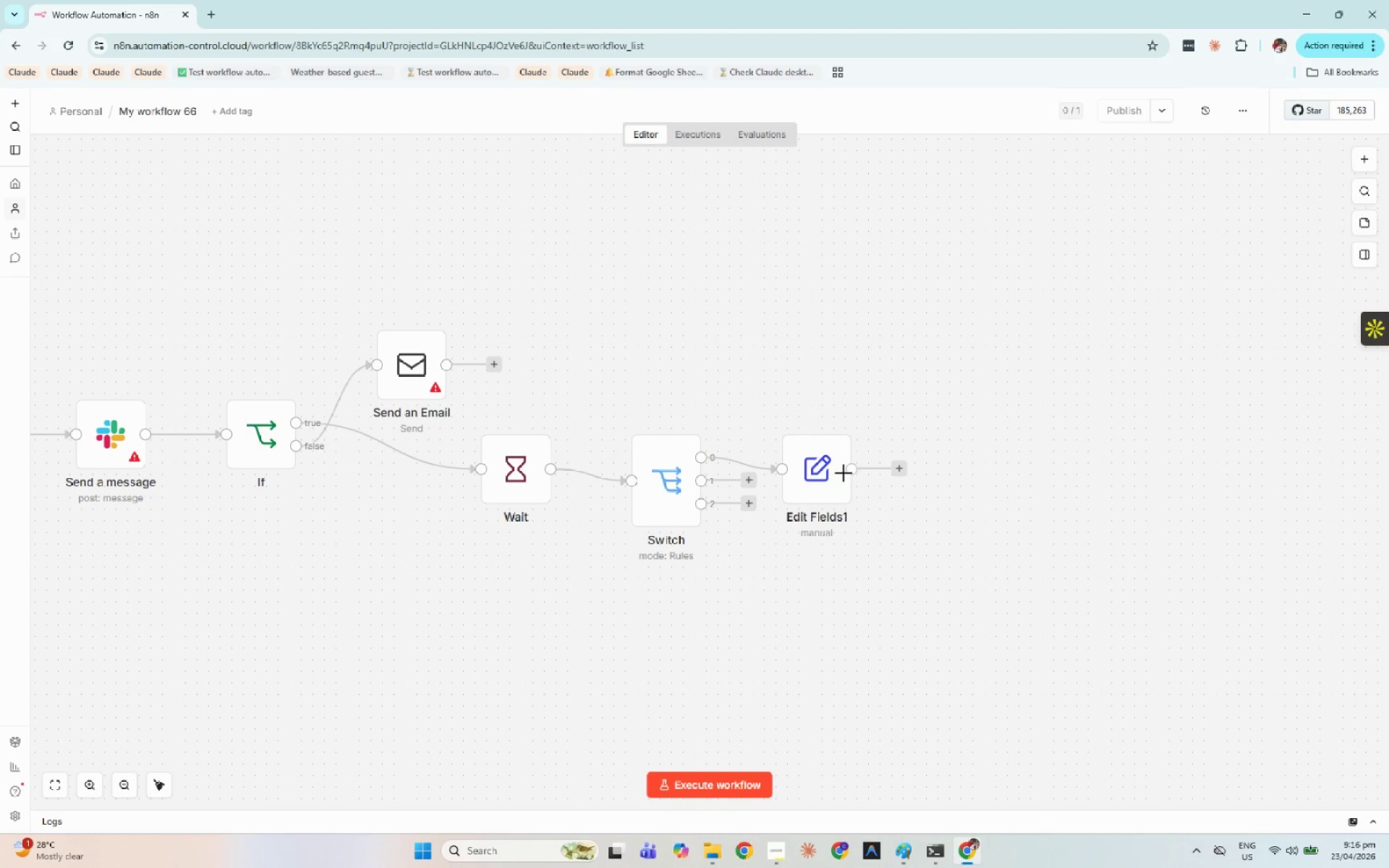 
left_click([747, 507])
 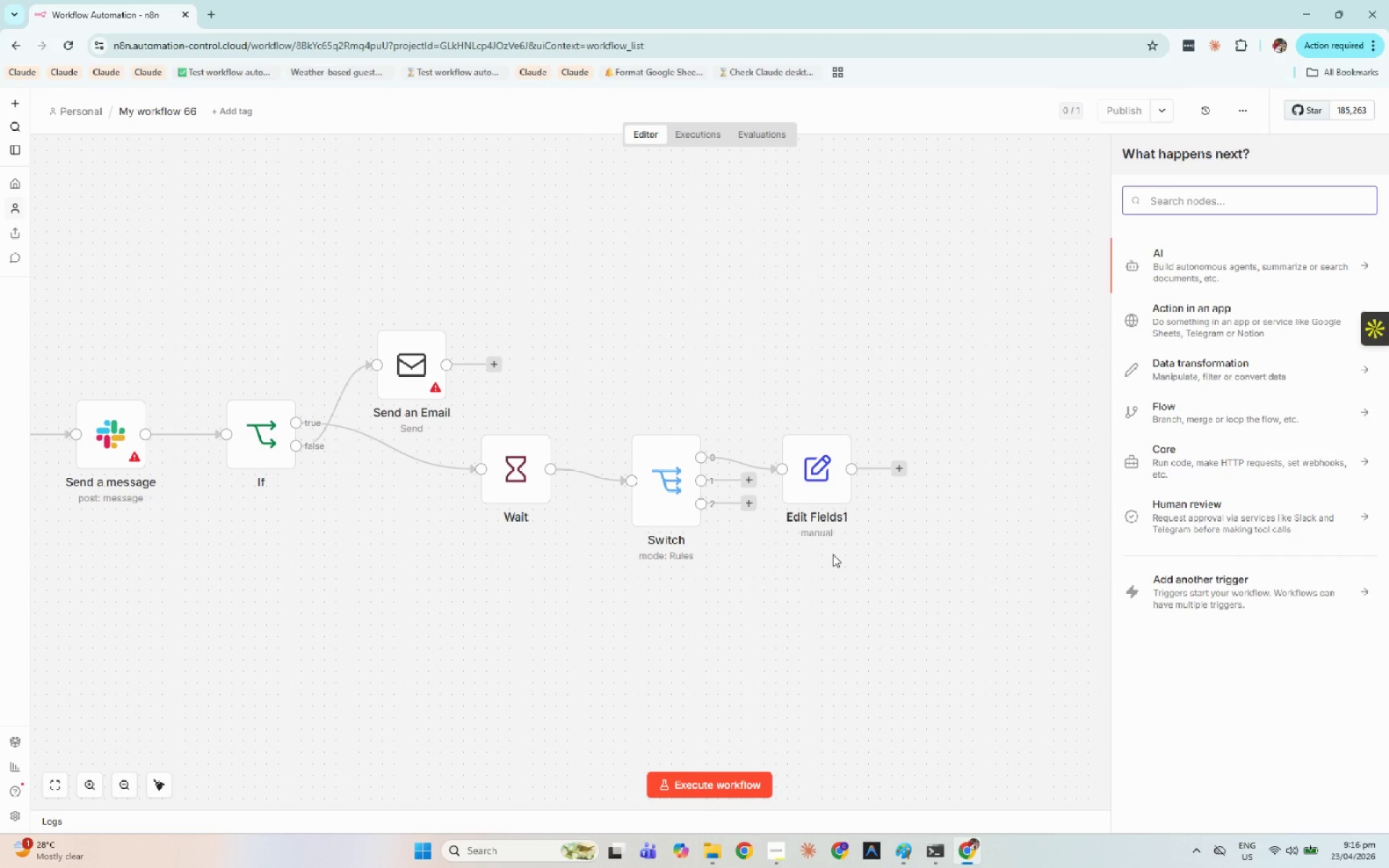 
type(mark)
 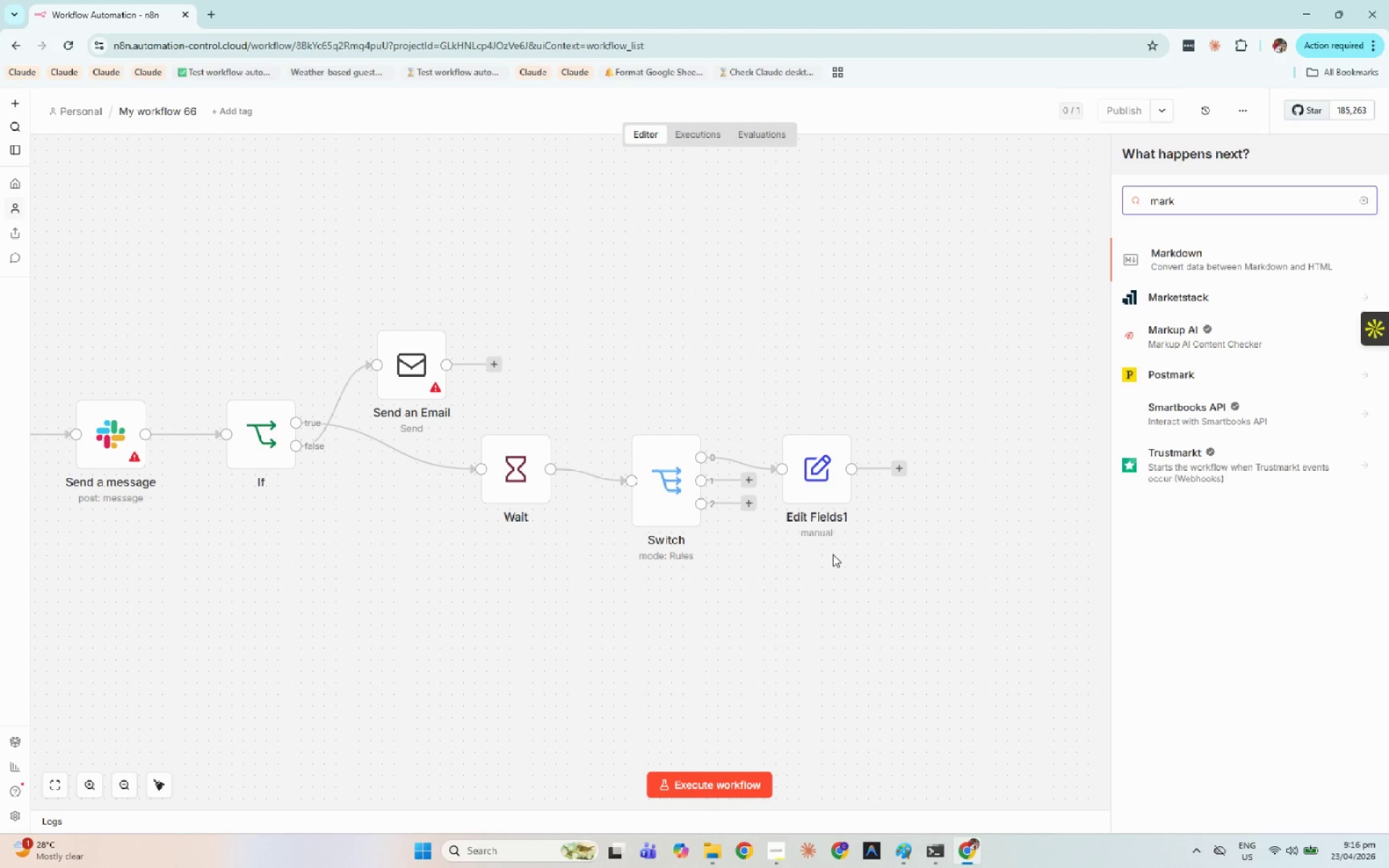 
key(Control+A)
 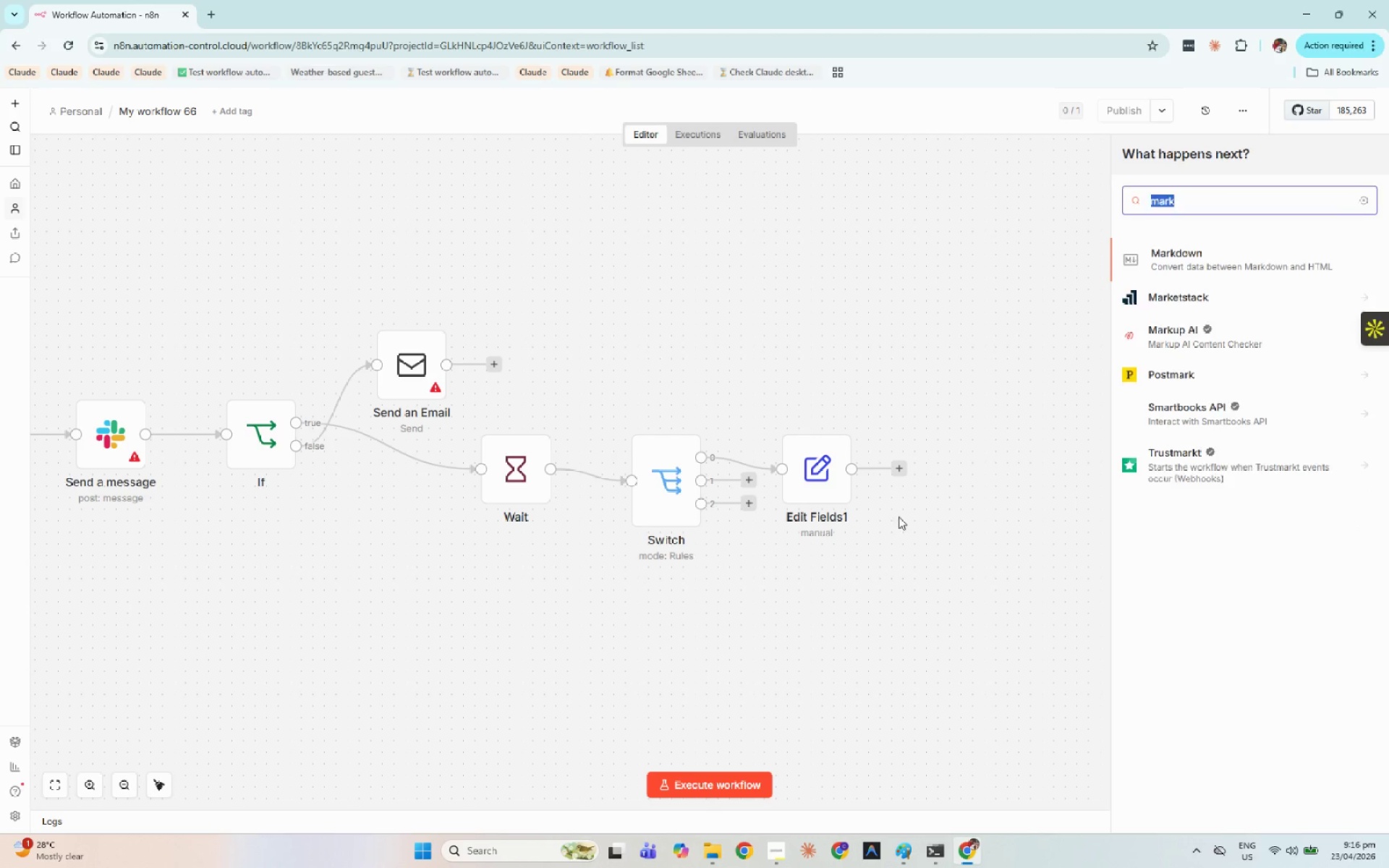 
key(Control+X)
 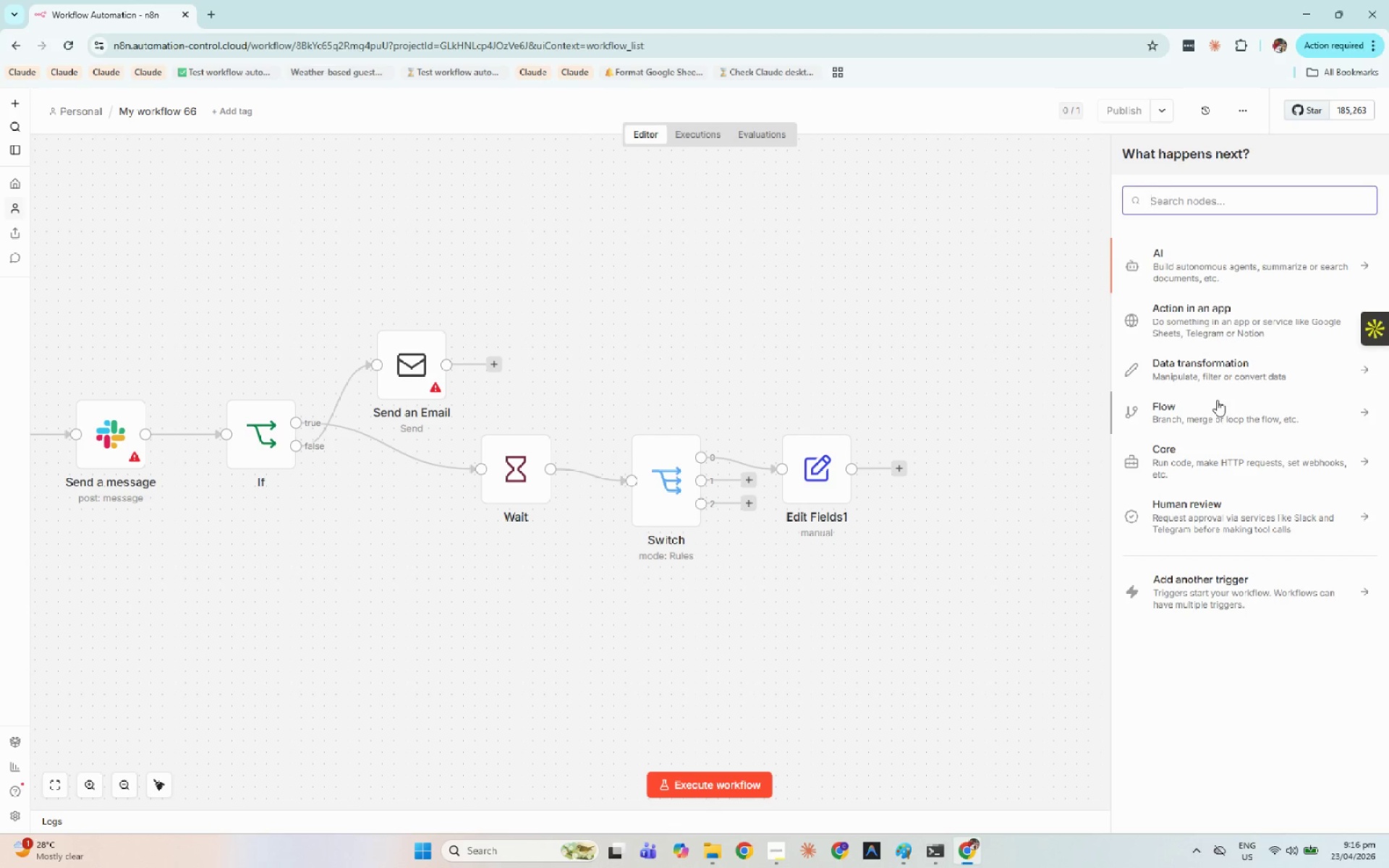 
left_click([1218, 375])
 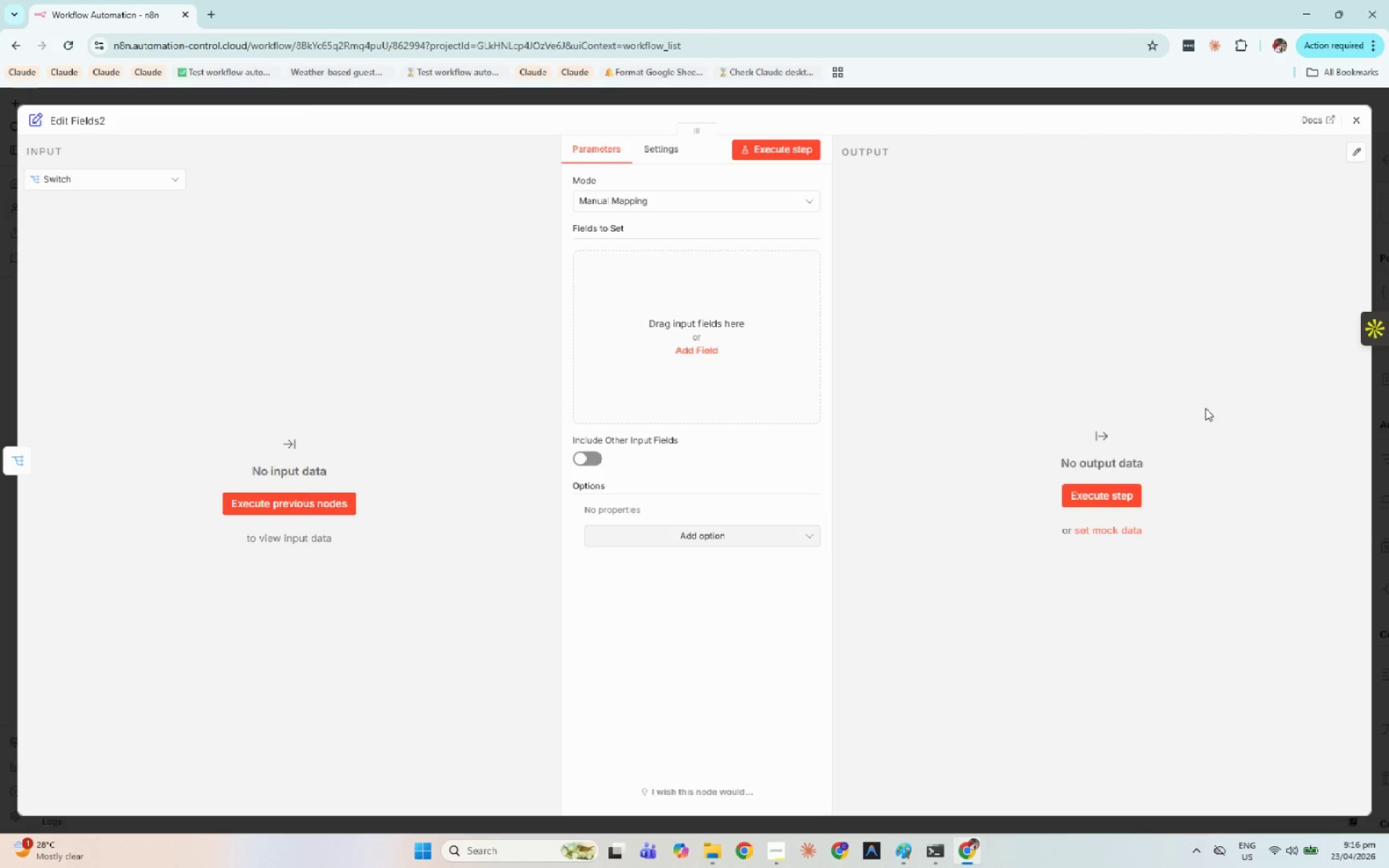 
left_click([1351, 125])
 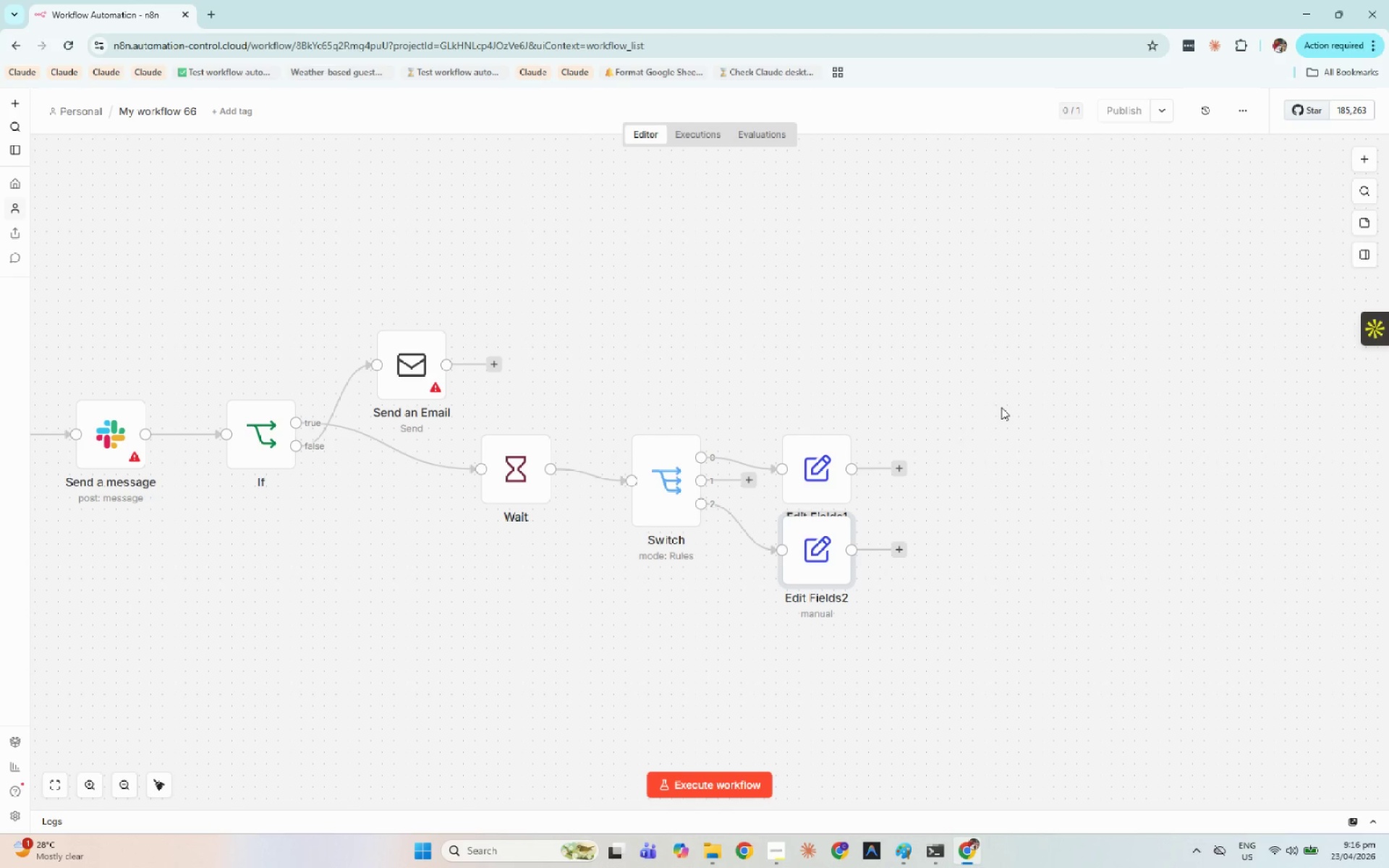 
double_click([903, 469])
 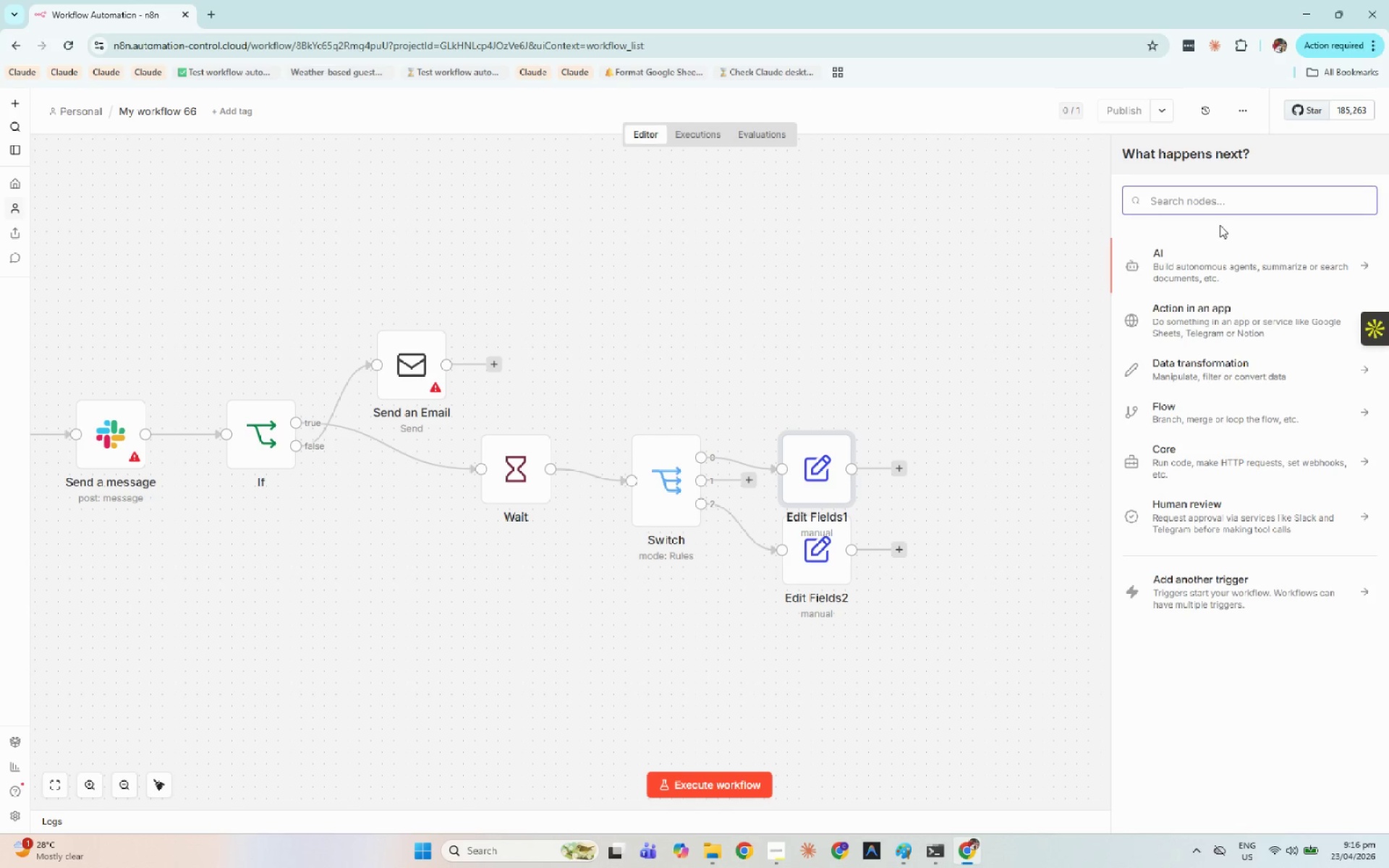 
key(G)
 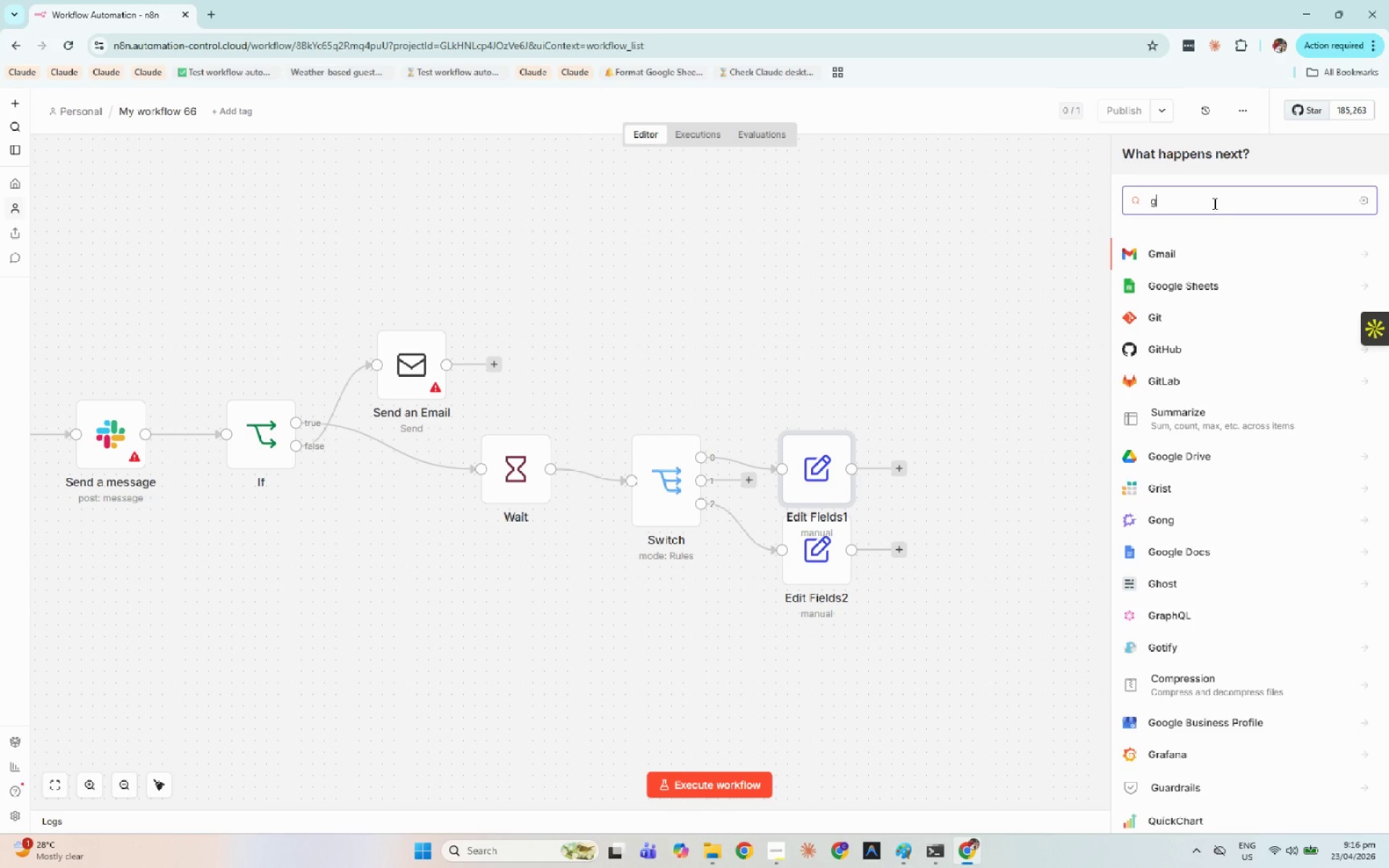 
left_click([1192, 279])
 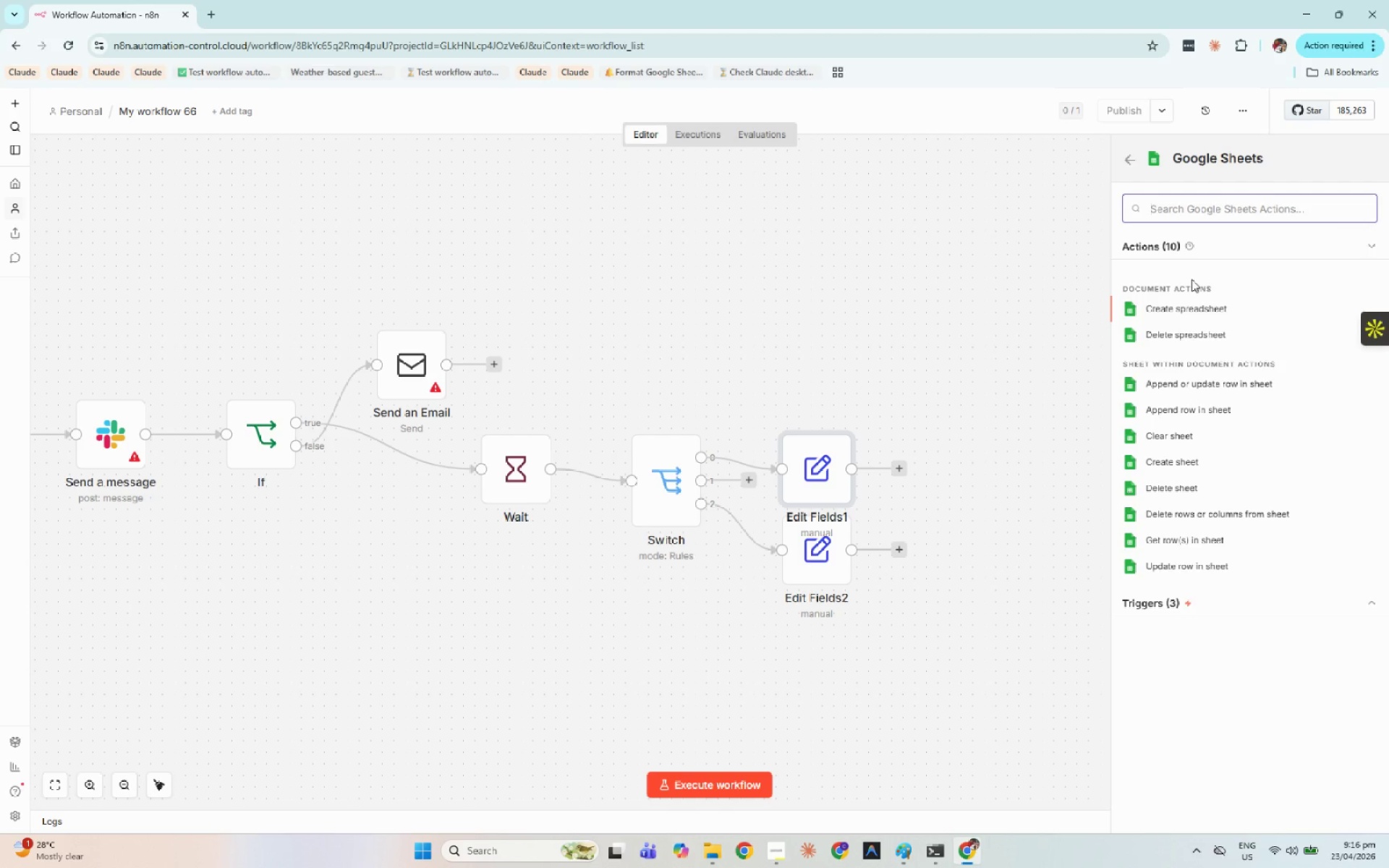 
wait(11.12)
 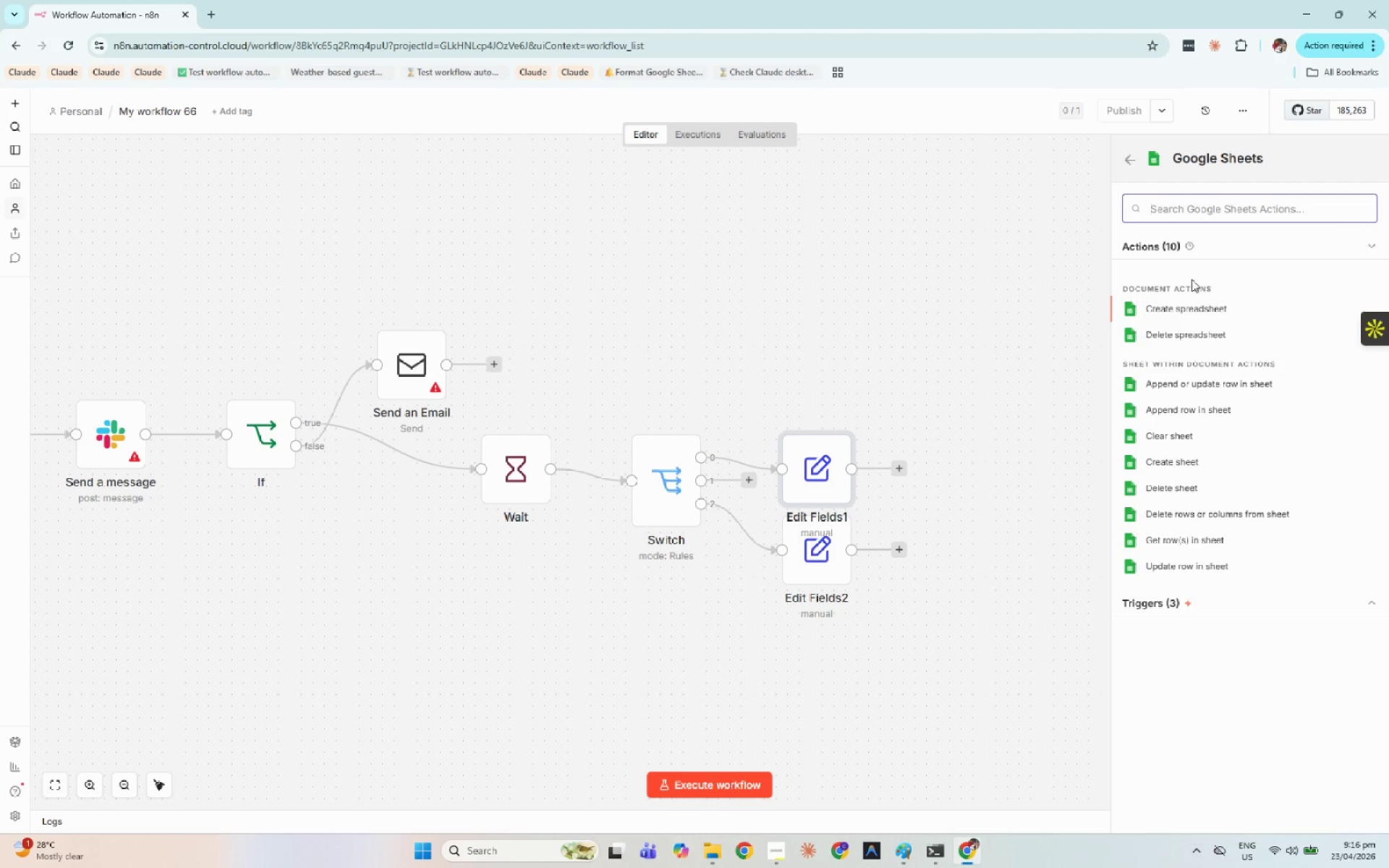 
left_click([1307, 201])
 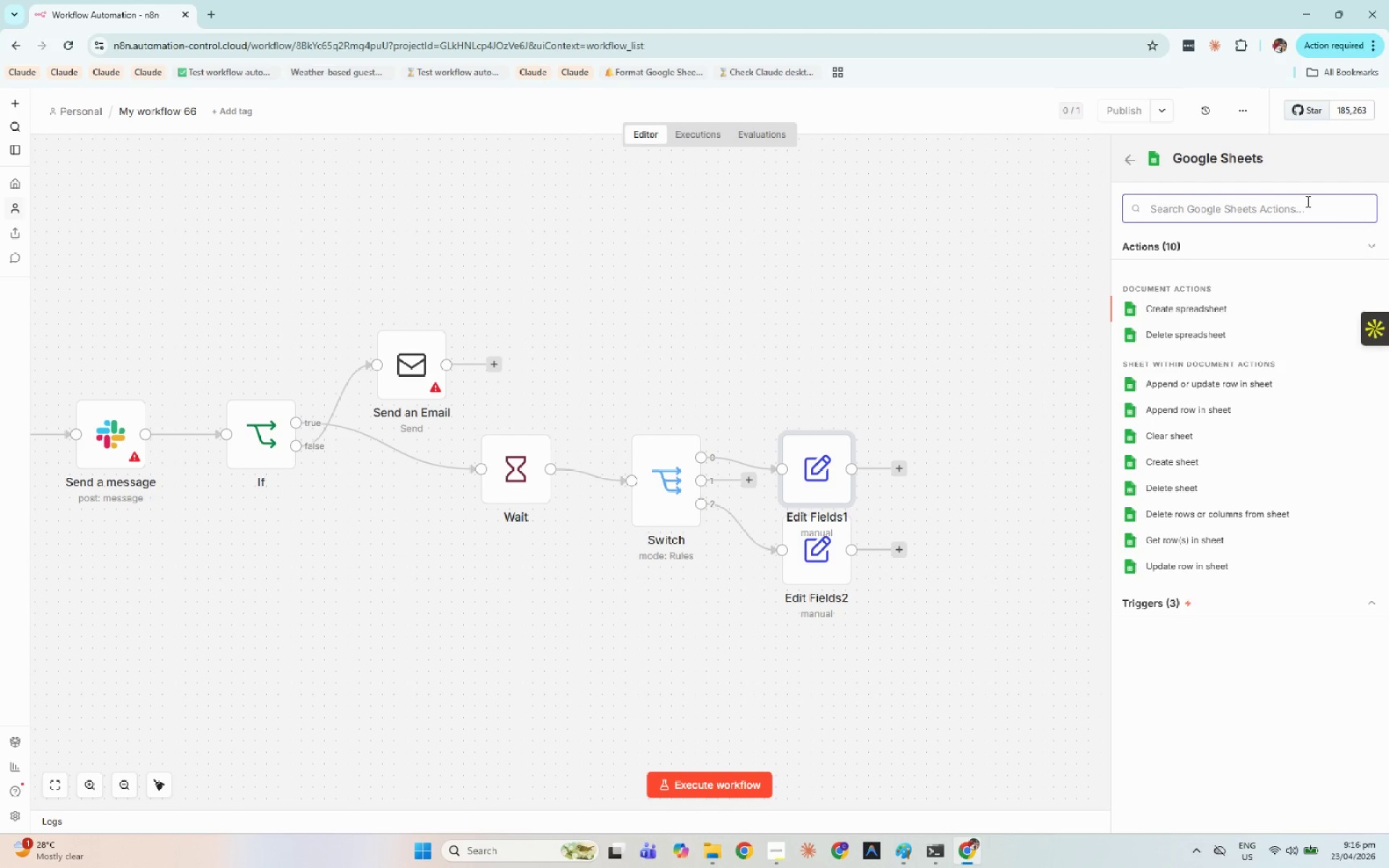 
wait(9.96)
 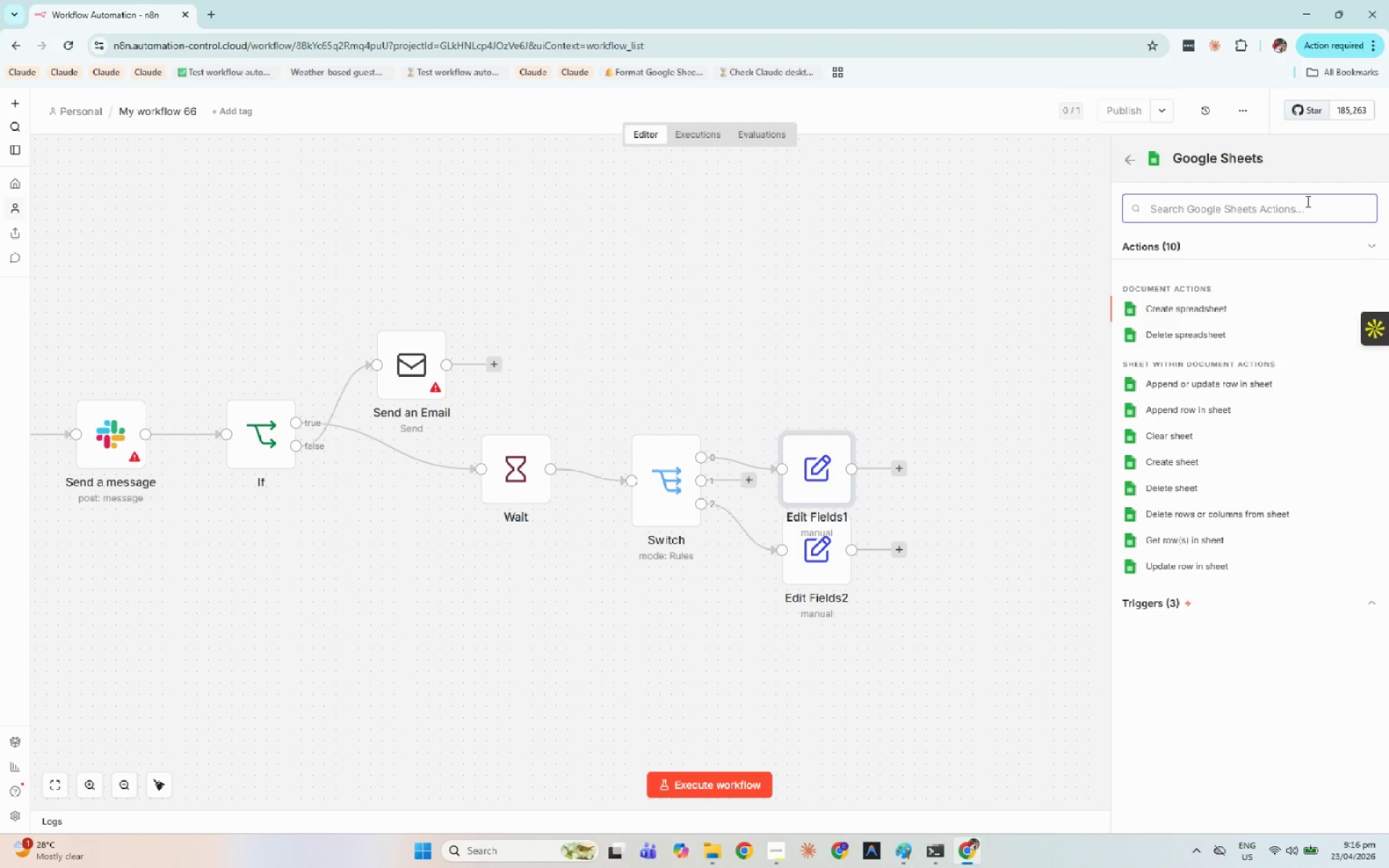 
type(ggoo)
key(Backspace)
key(Backspace)
key(Backspace)
type(oo)
 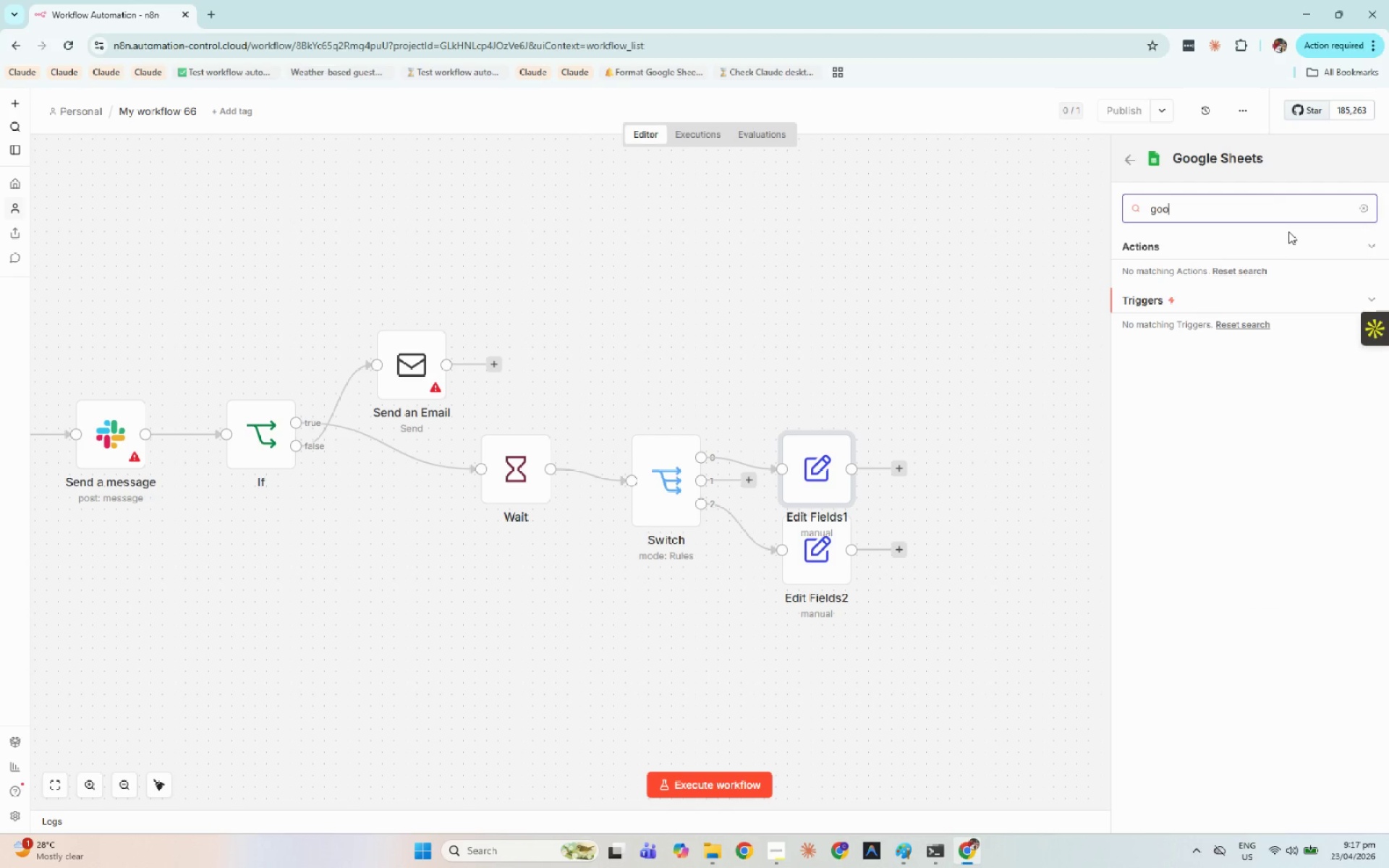 
left_click([1356, 209])
 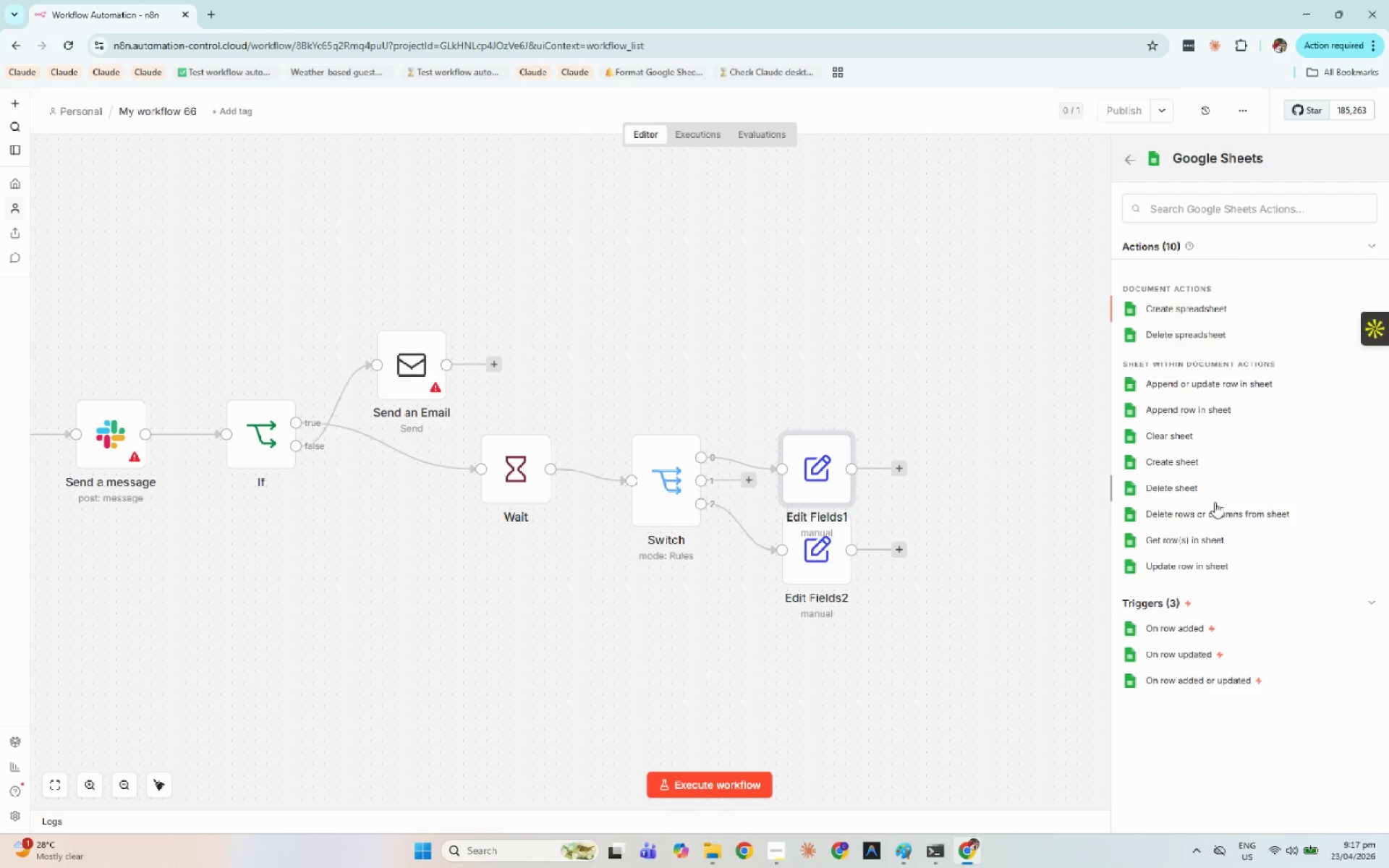 
wait(5.94)
 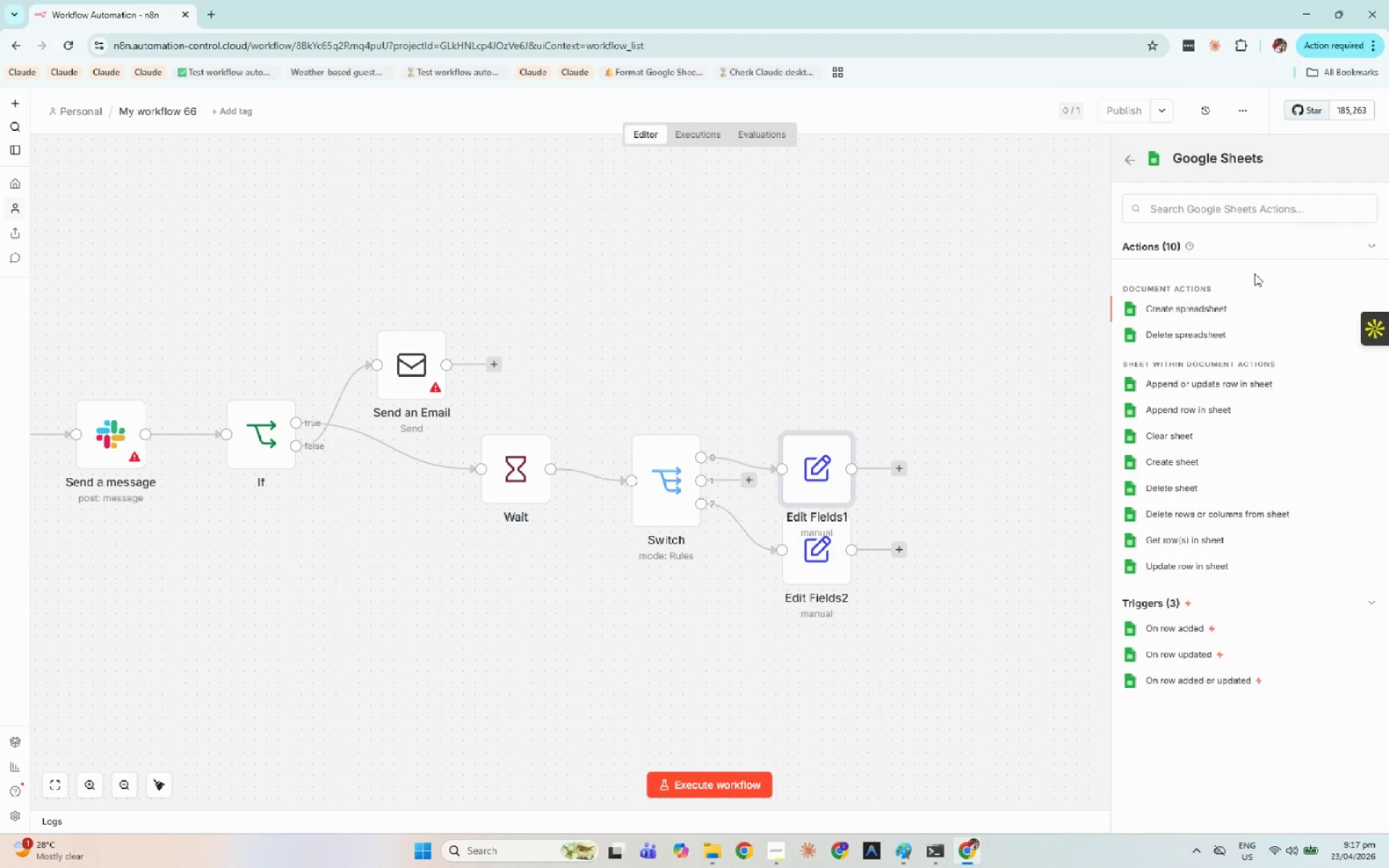 
left_click([1193, 558])
 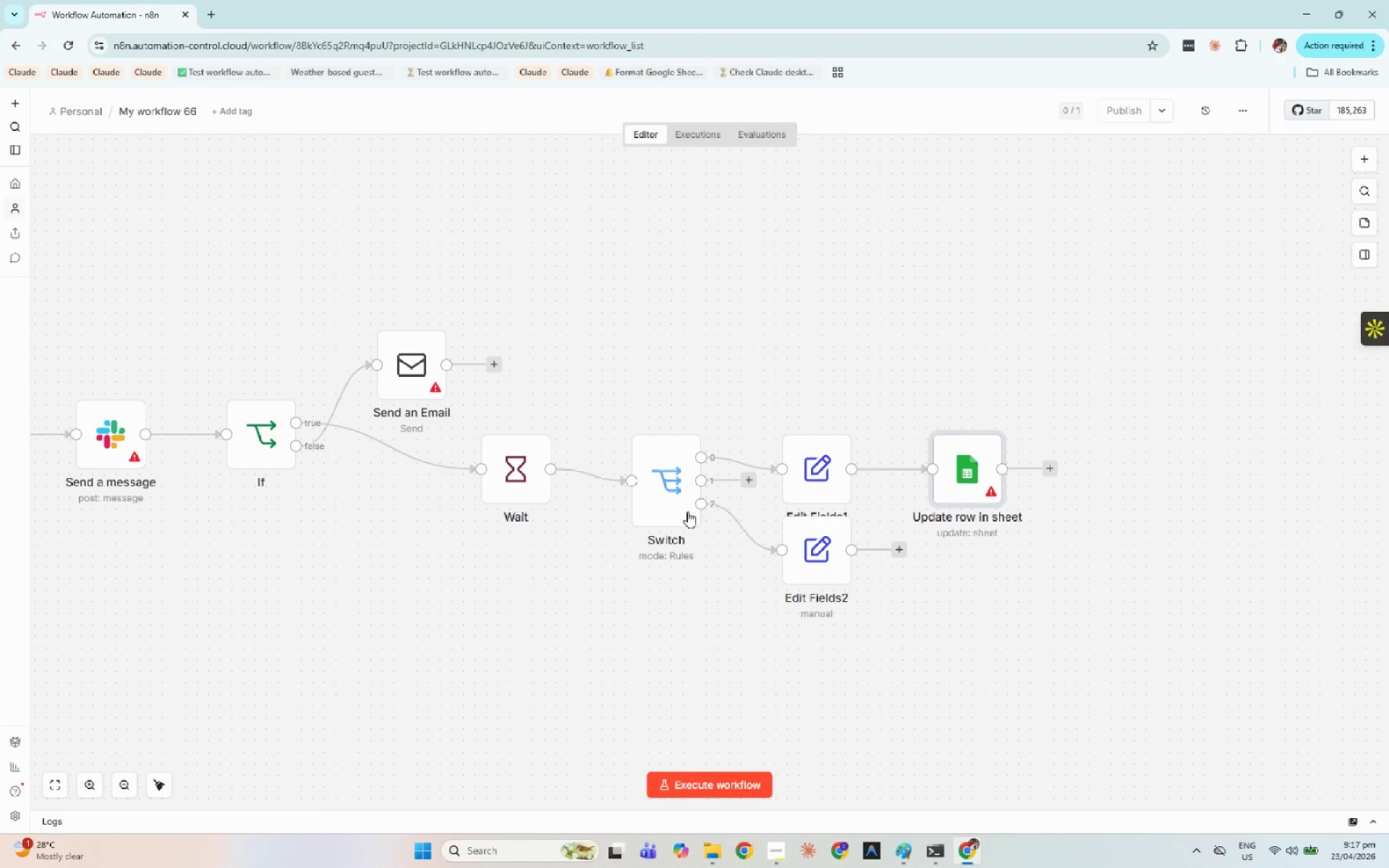 
left_click([165, 782])
 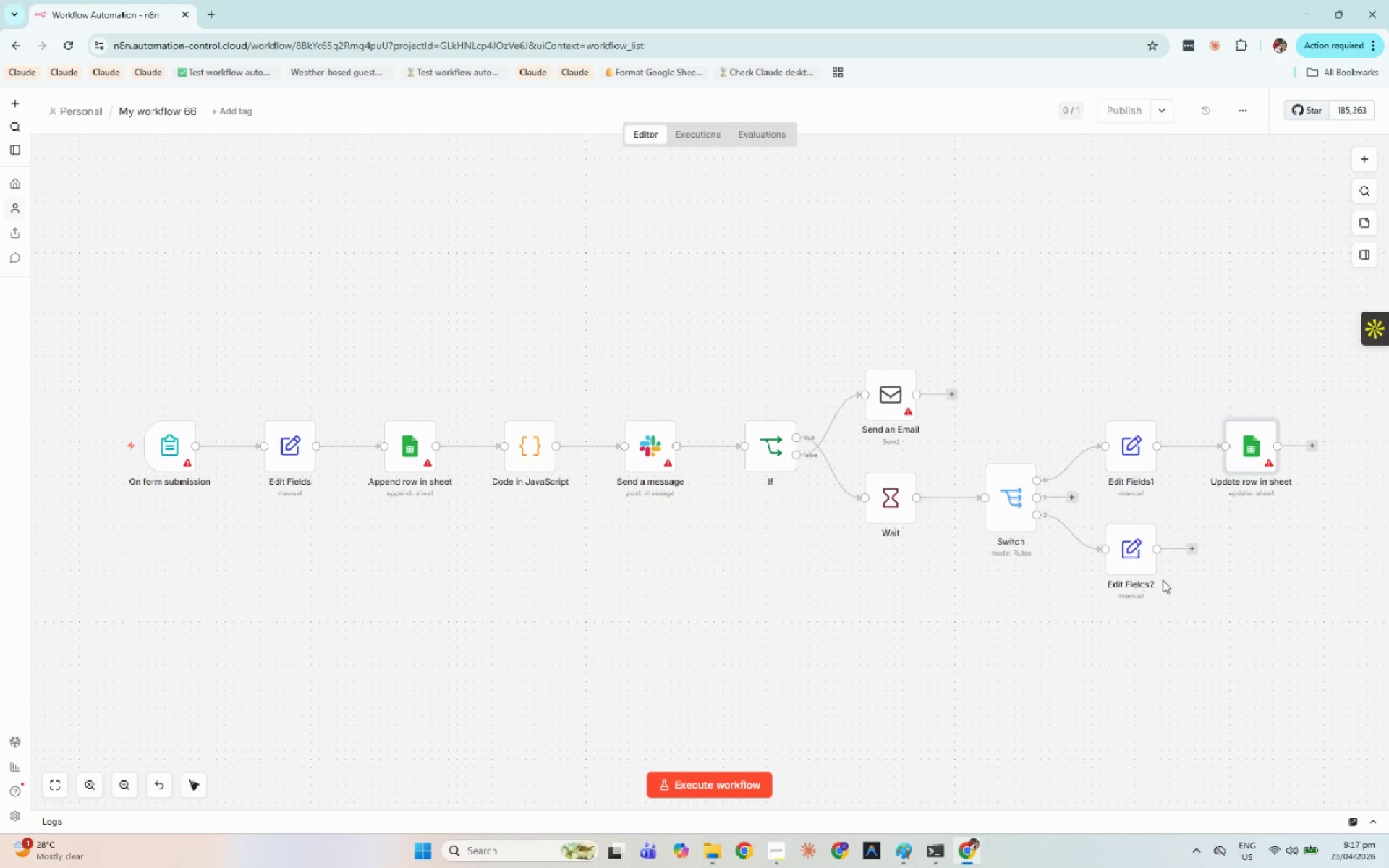 
hold_key(key=Space, duration=0.79)
 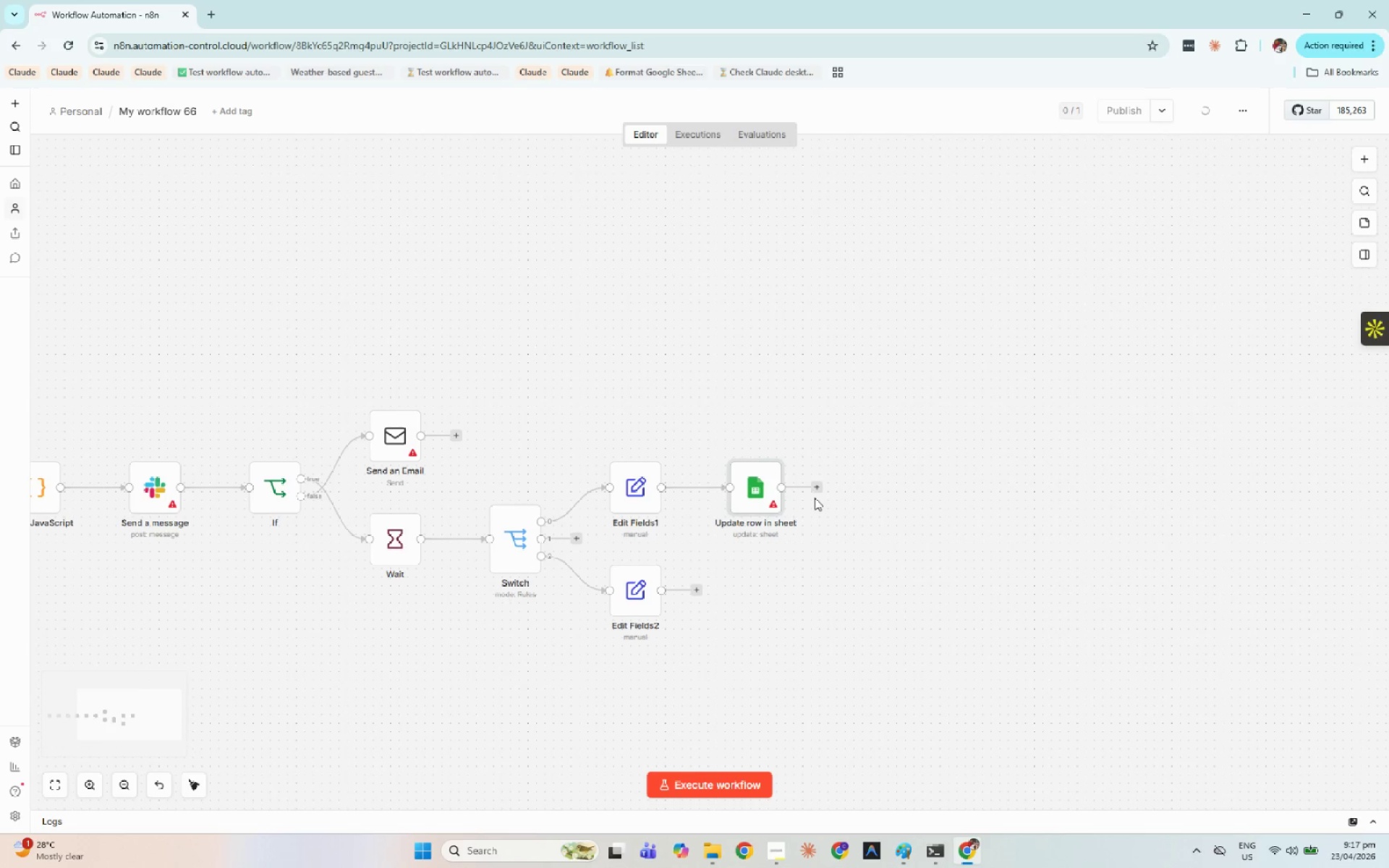 
left_click_drag(start_coordinate=[1205, 651], to_coordinate=[709, 692])
 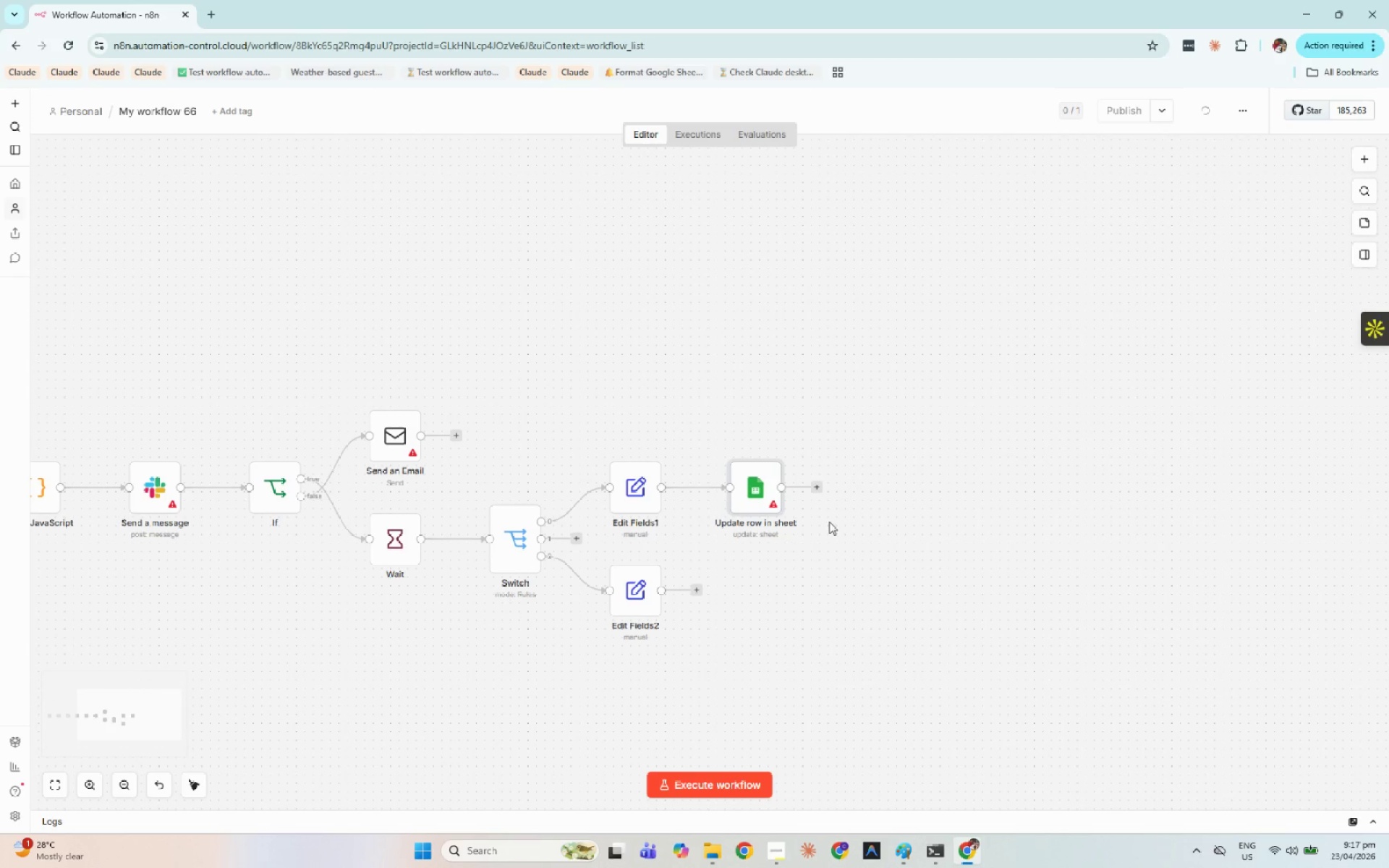 
left_click([813, 495])
 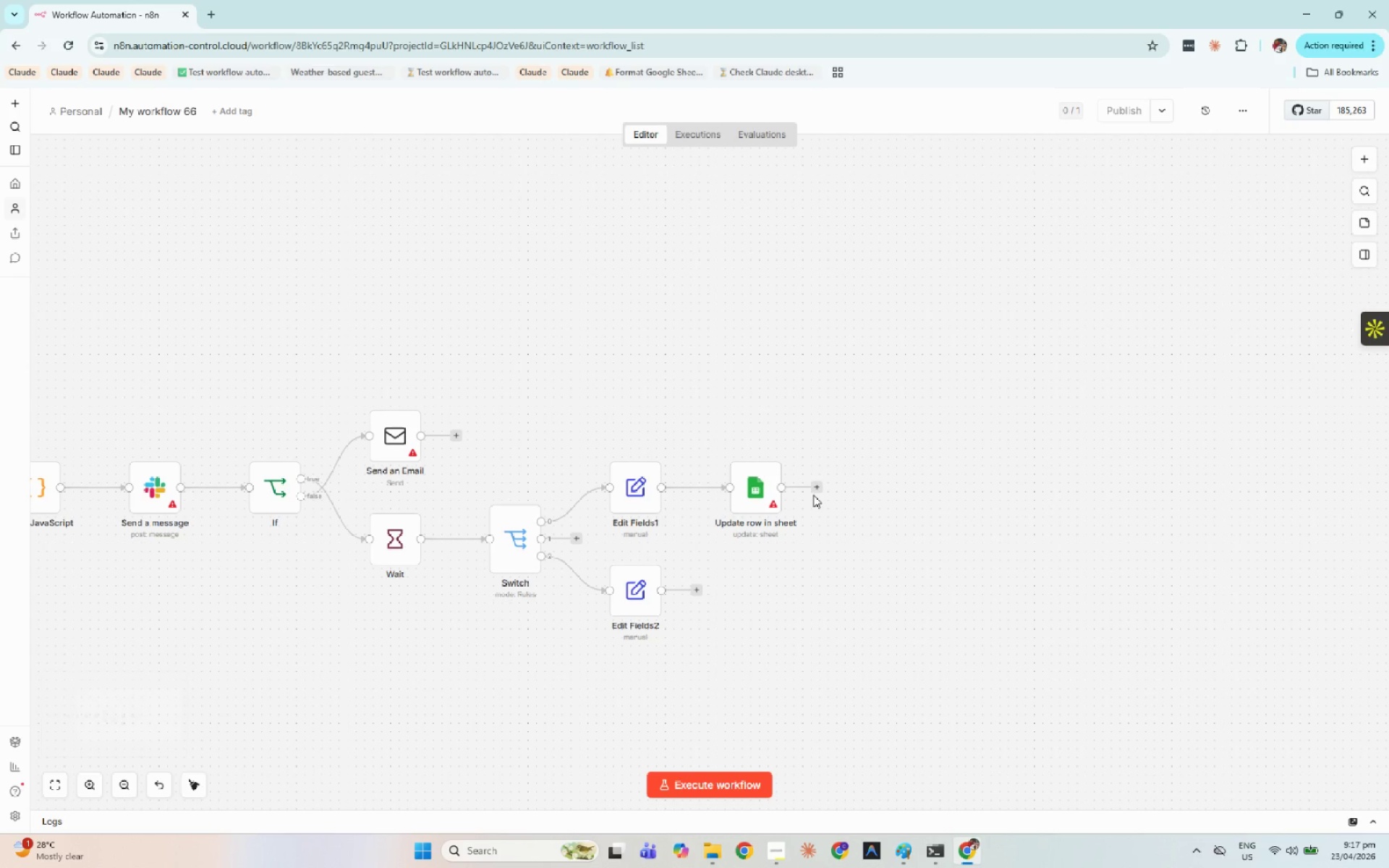 
left_click([814, 490])
 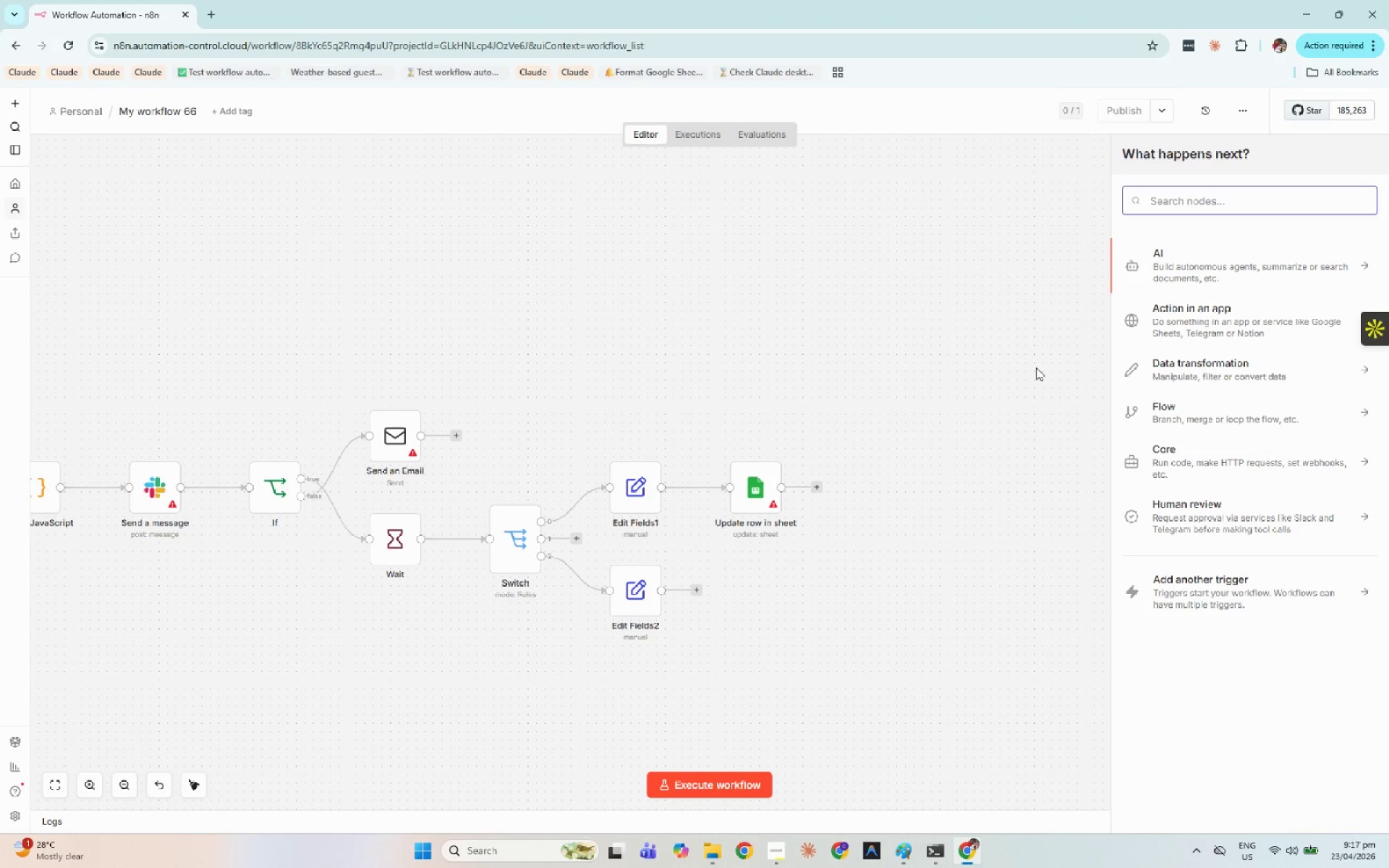 
type(a)
key(Backspace)
type(shee)
 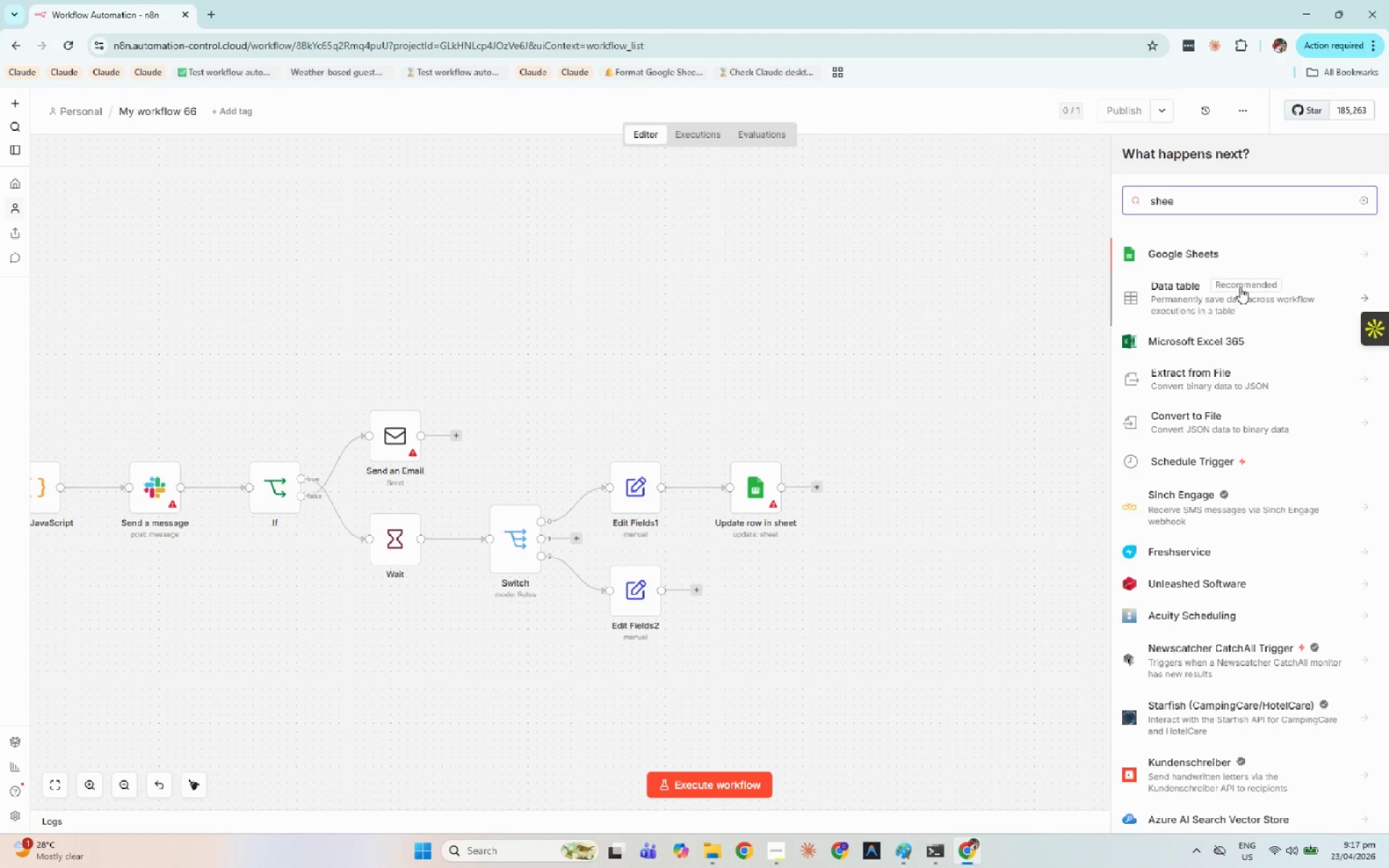 
left_click([1242, 256])
 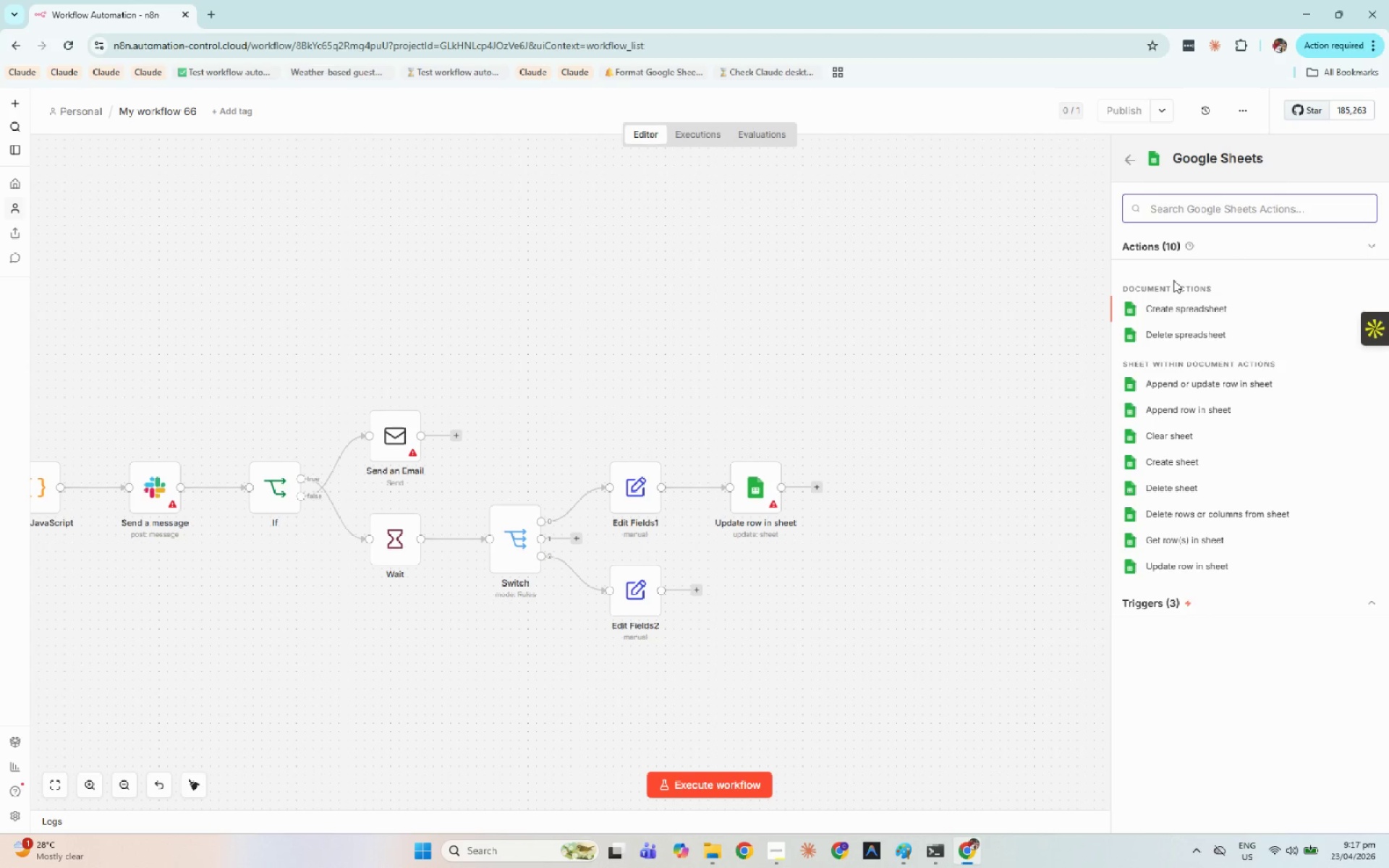 
wait(18.89)
 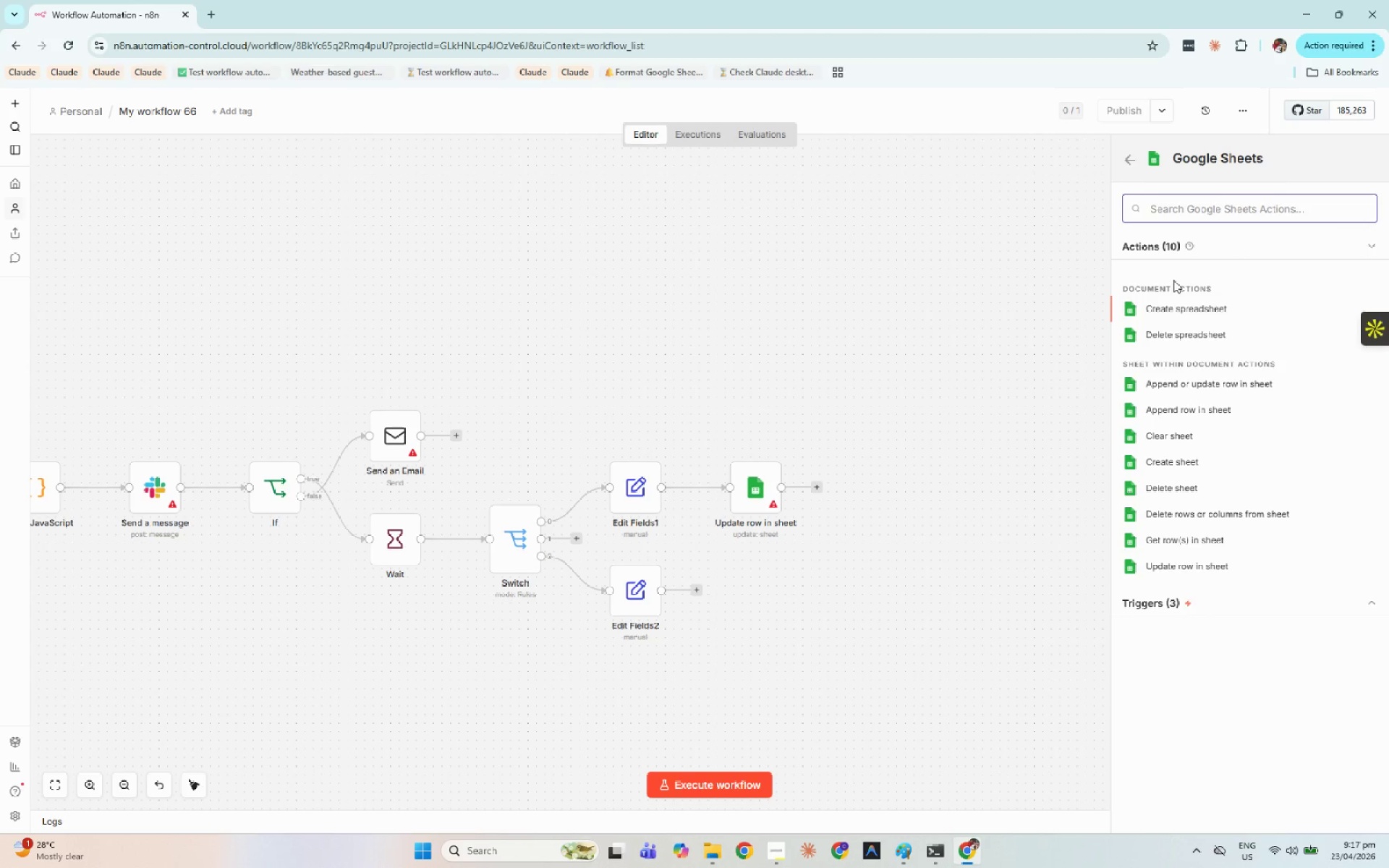 
left_click([936, 479])
 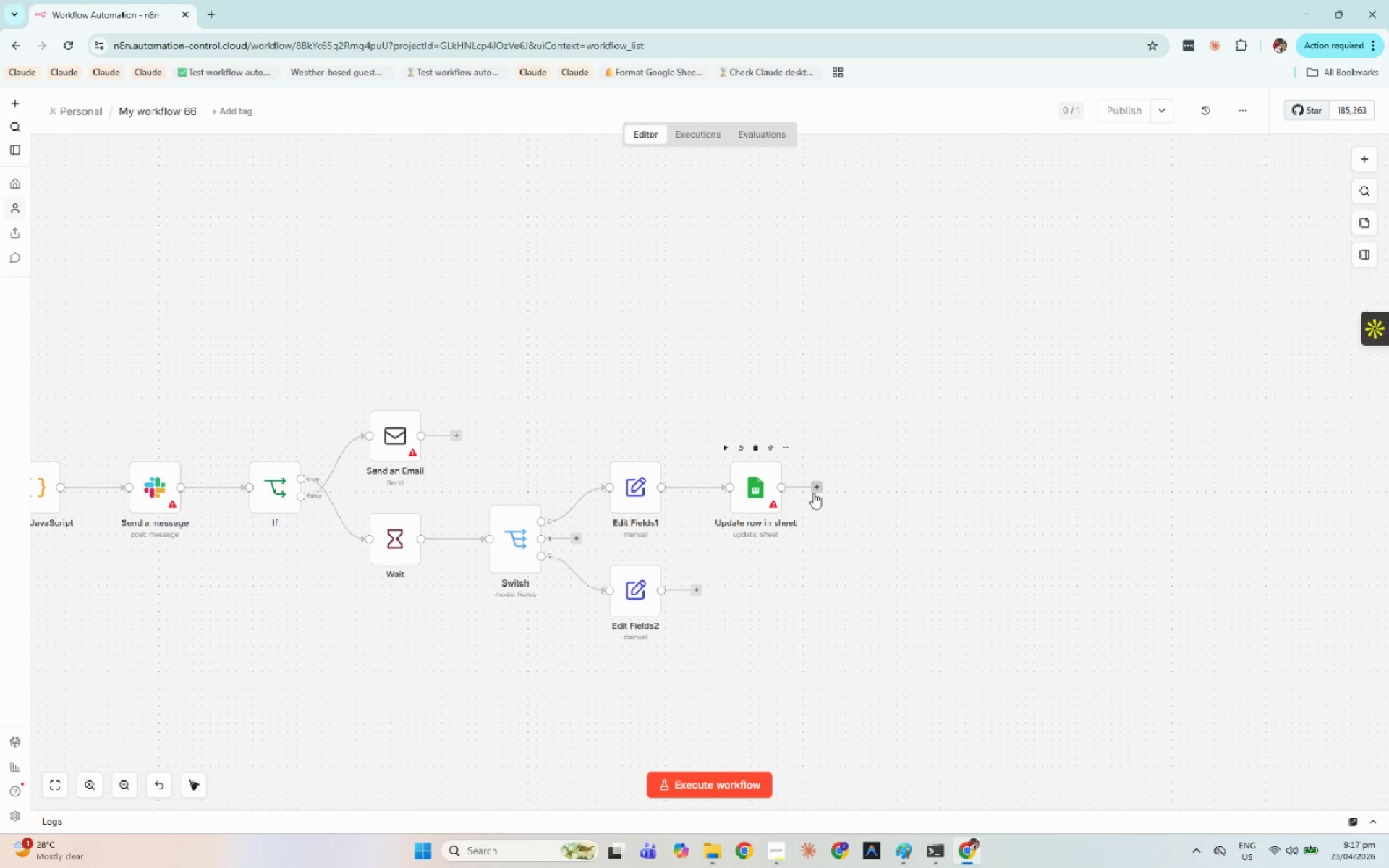 
left_click([815, 493])
 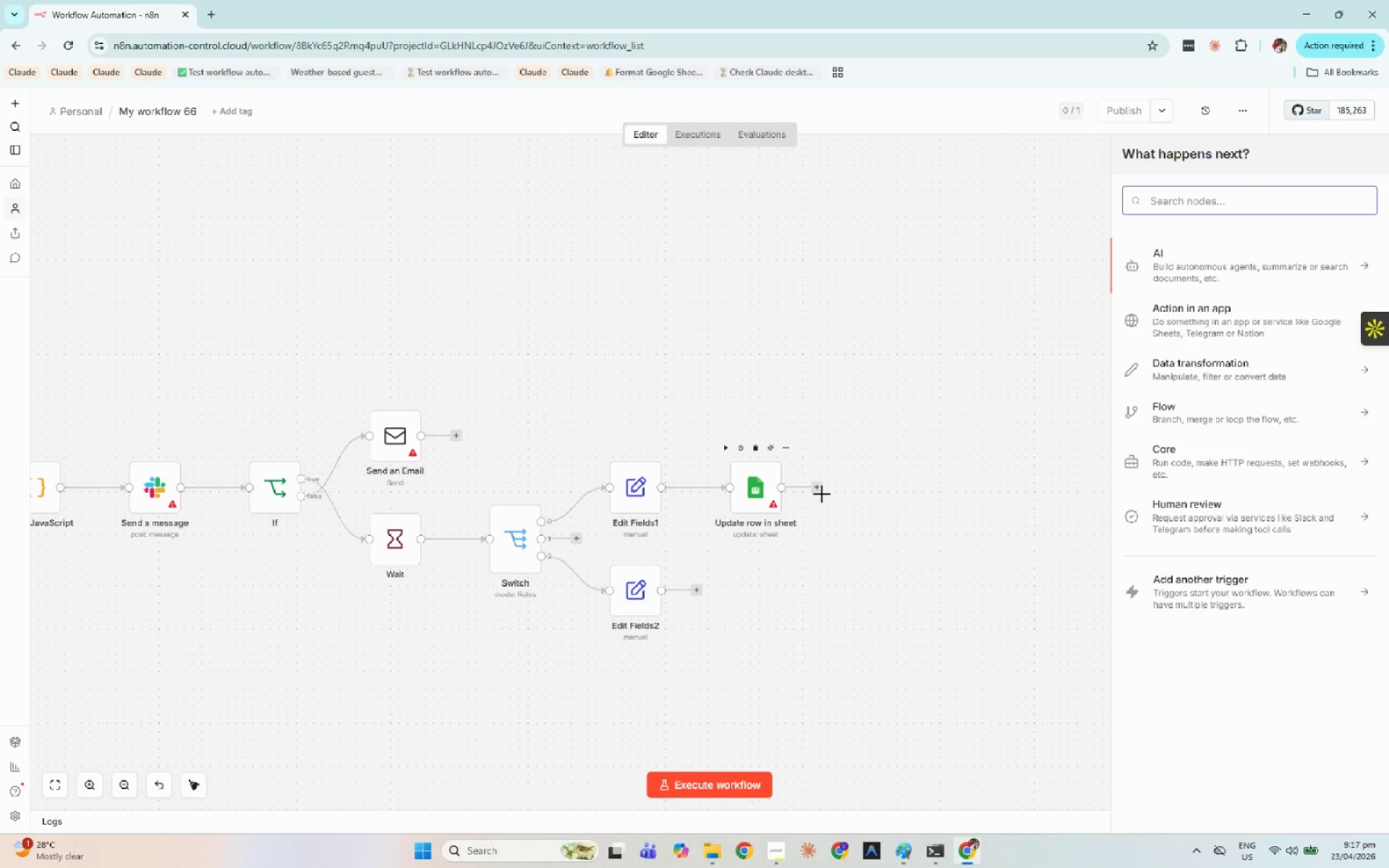 
left_click([854, 505])
 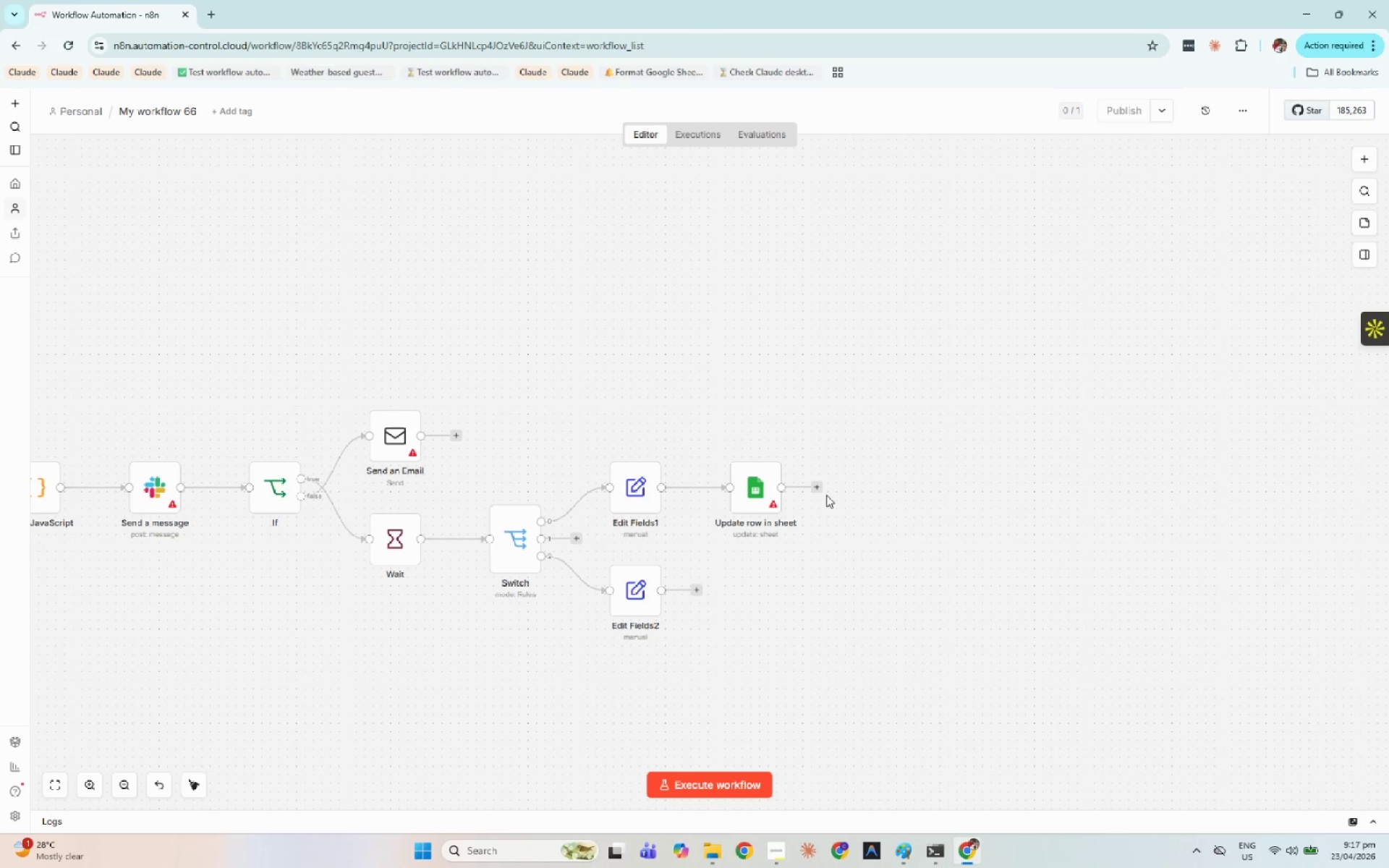 
left_click([820, 491])
 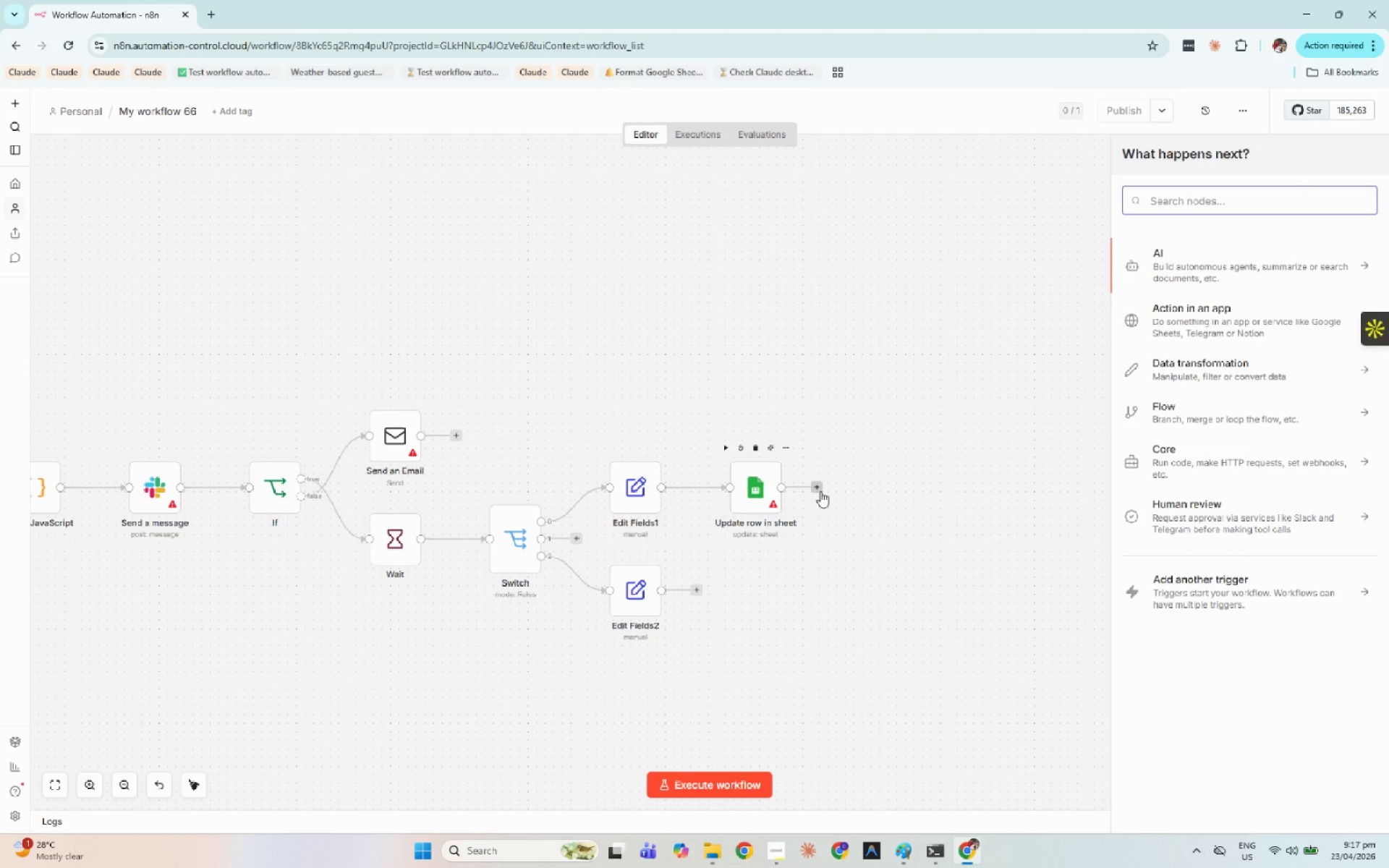 
wait(6.84)
 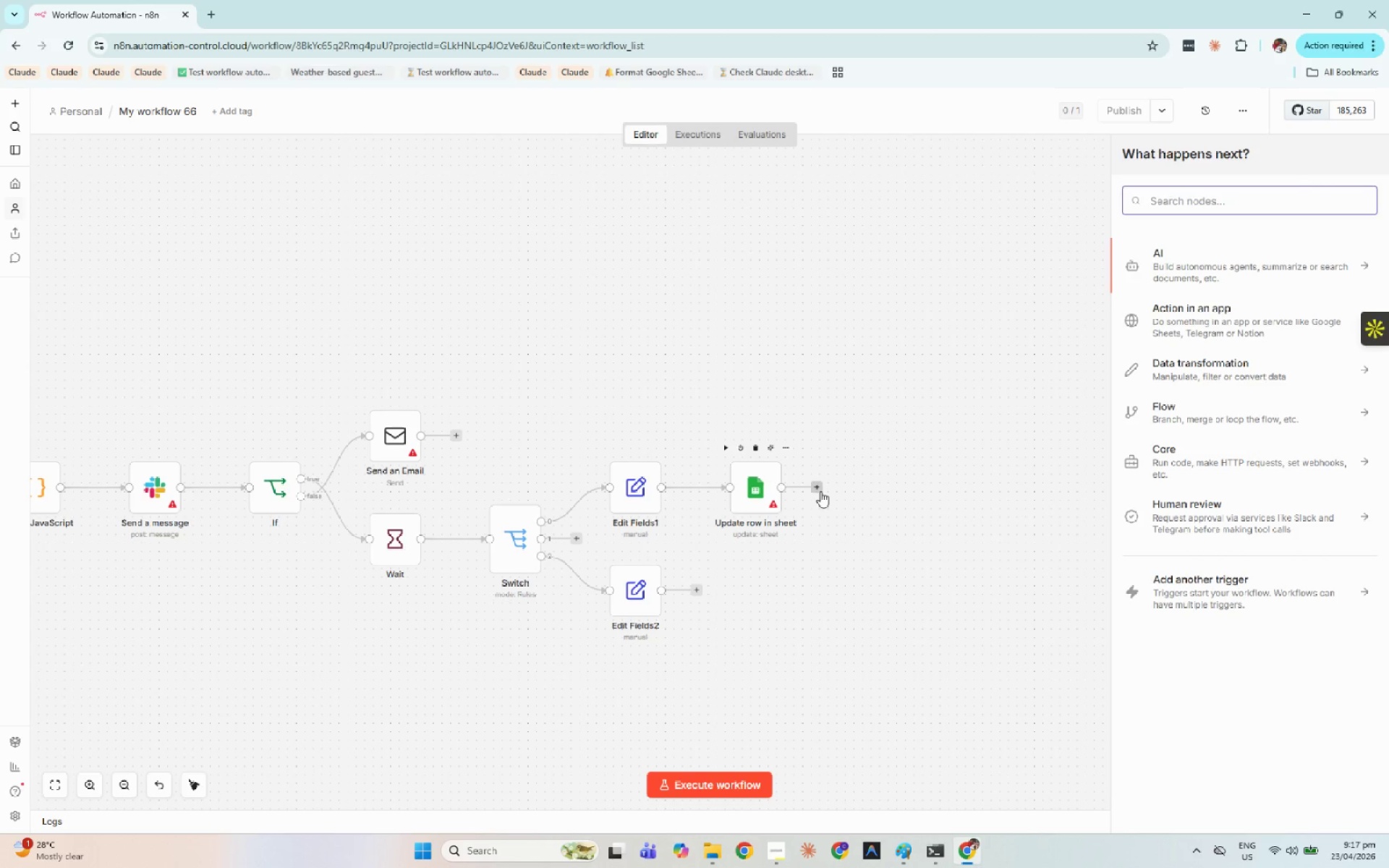 
left_click([820, 491])
 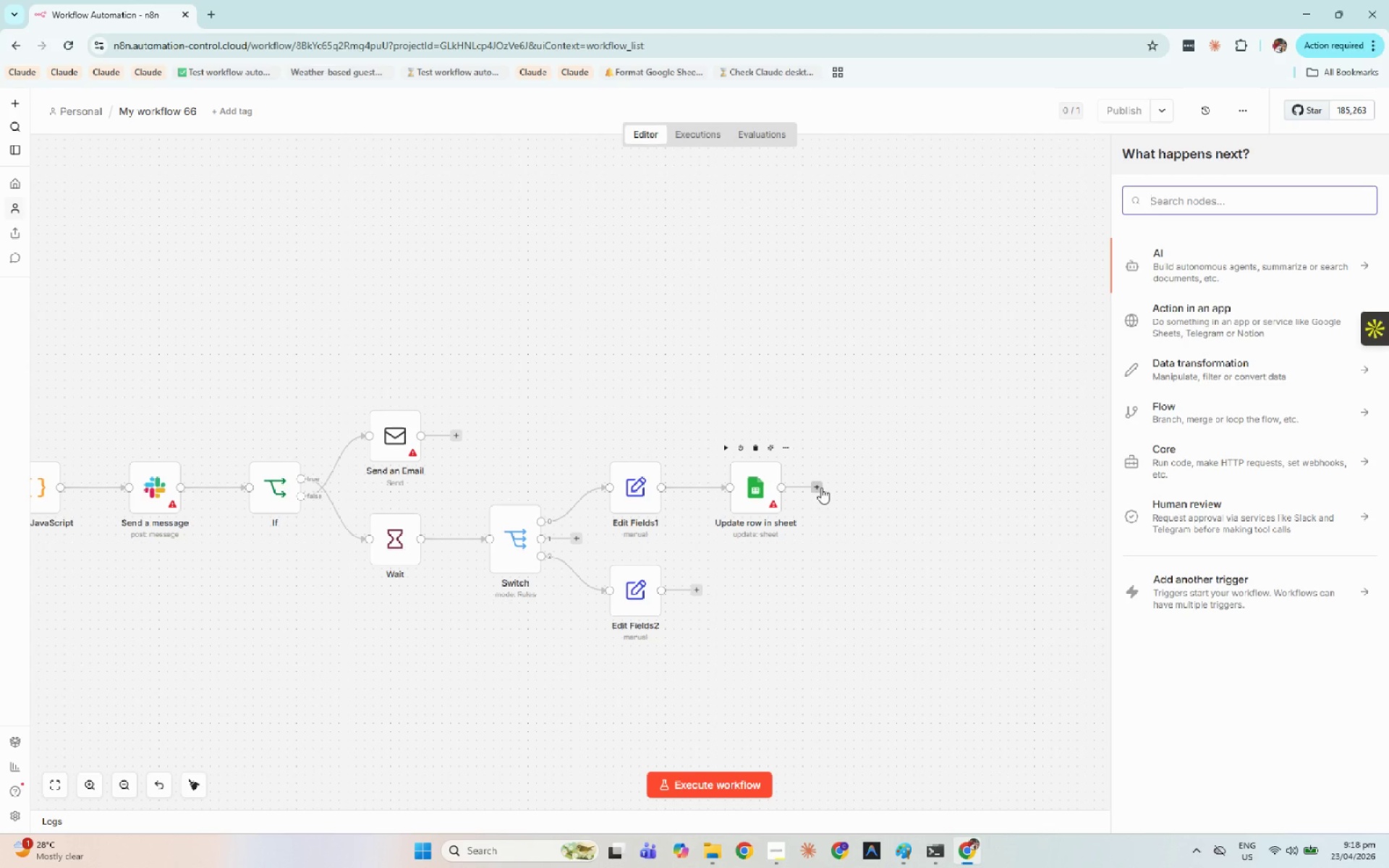 
wait(6.15)
 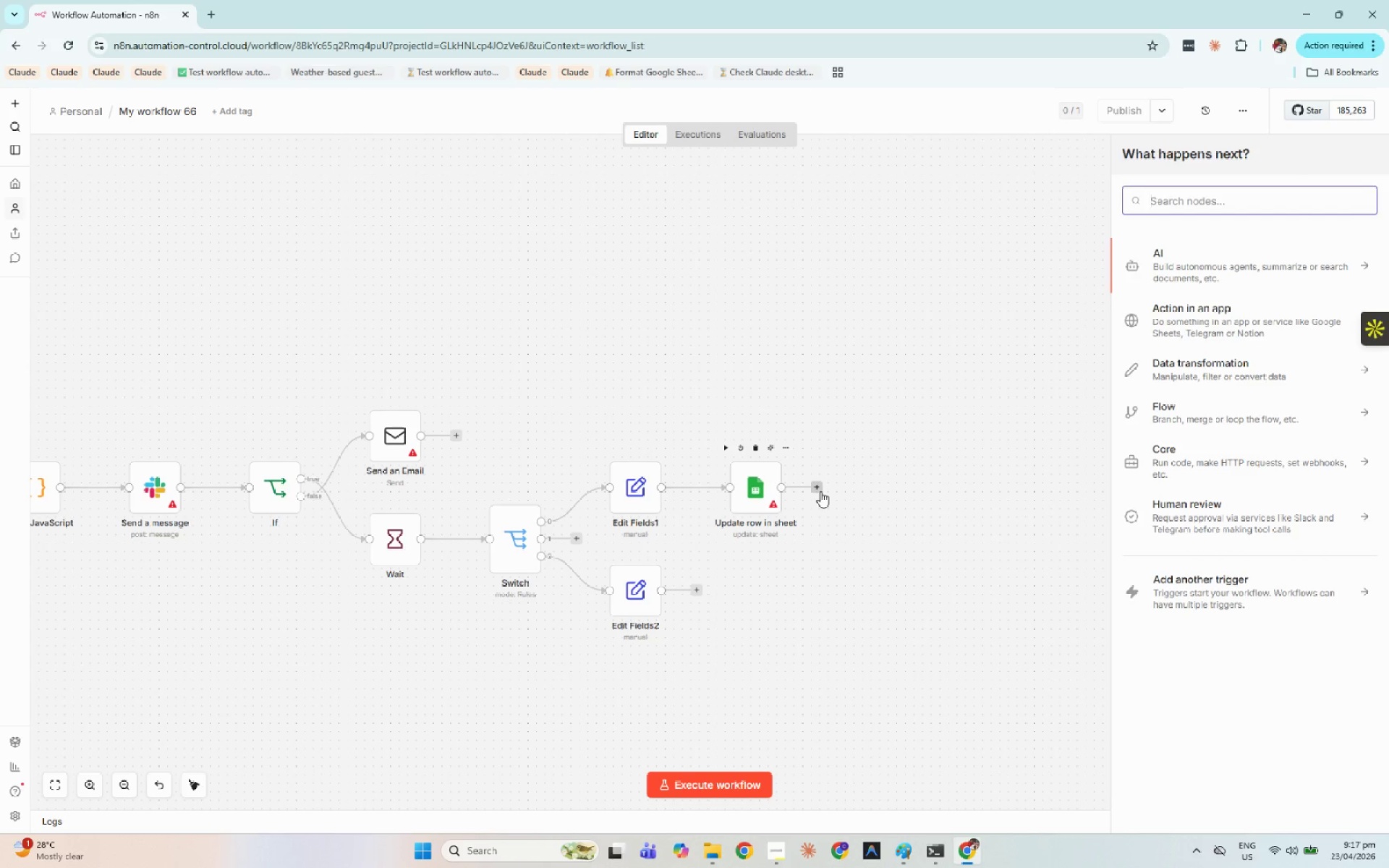 
type(shee)
 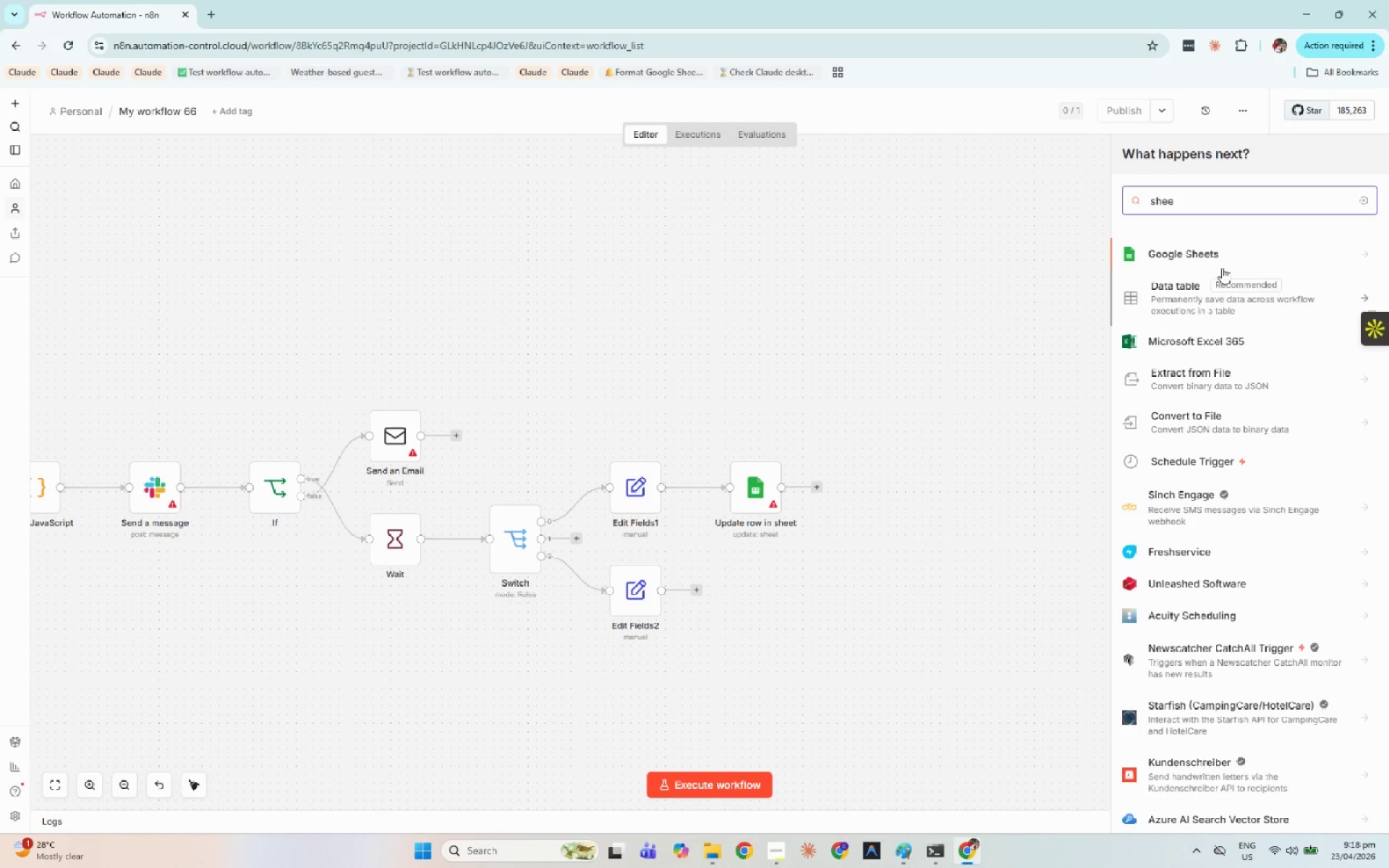 
left_click([1223, 258])
 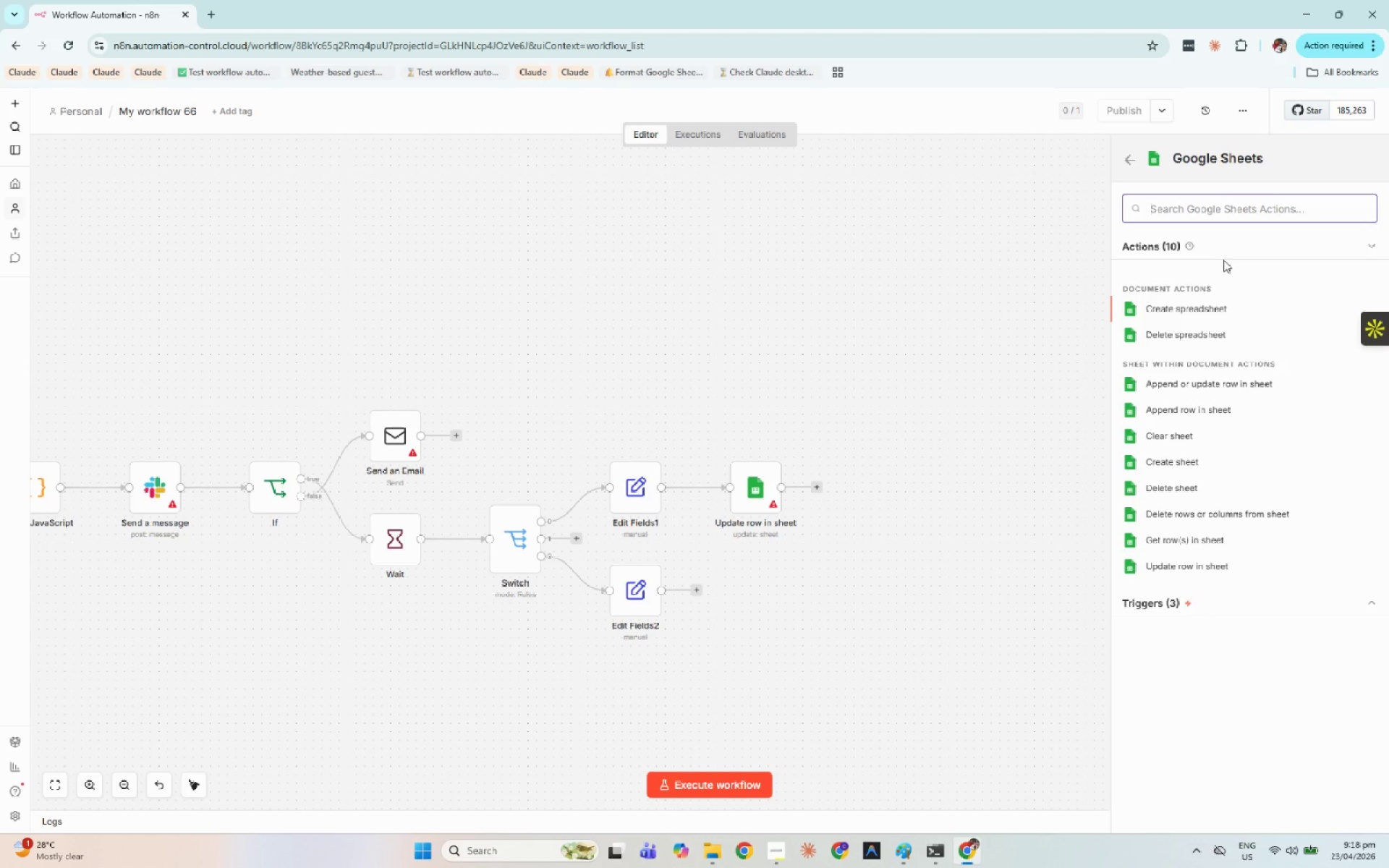 
wait(11.92)
 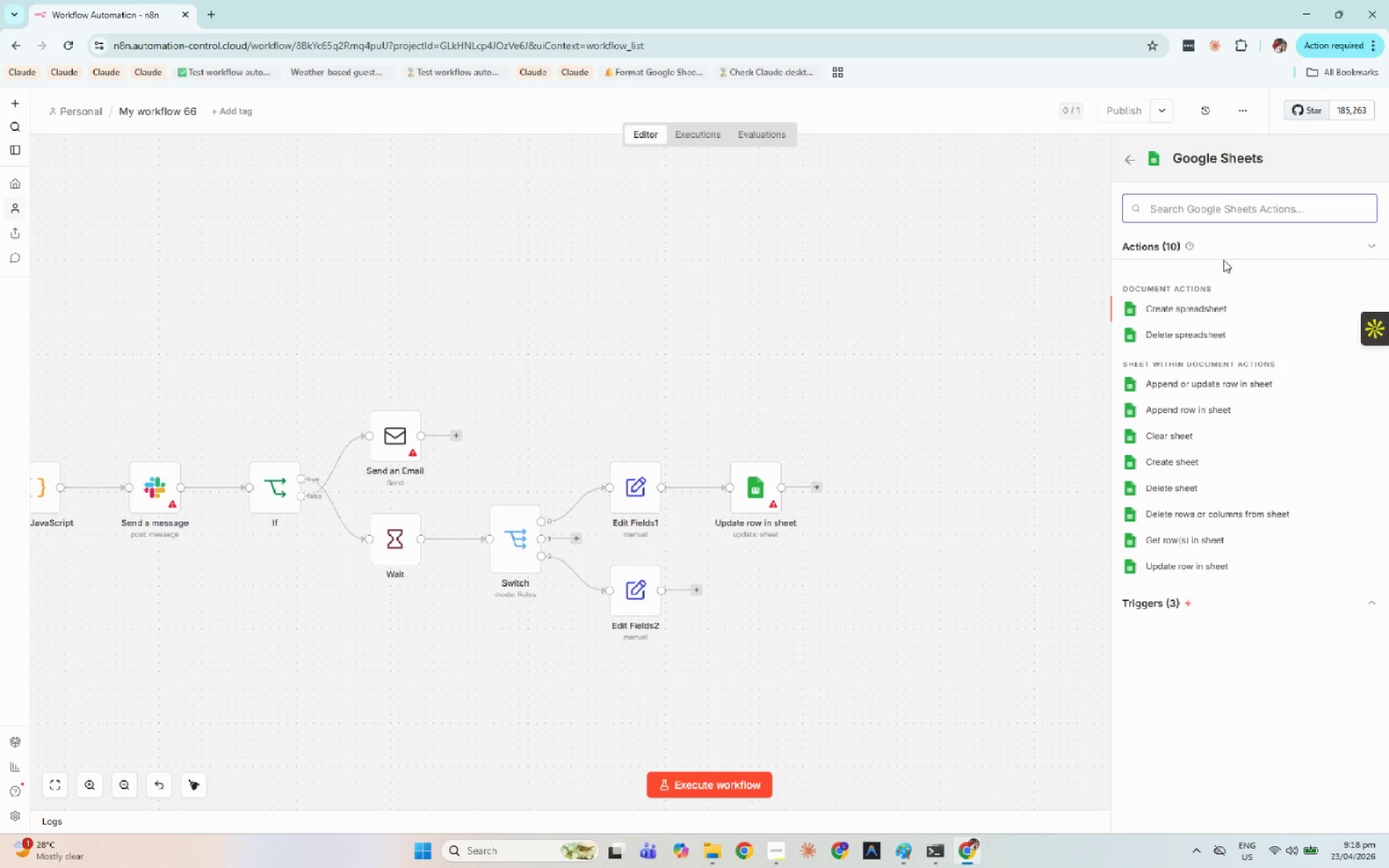 
mouse_move([849, 490])
 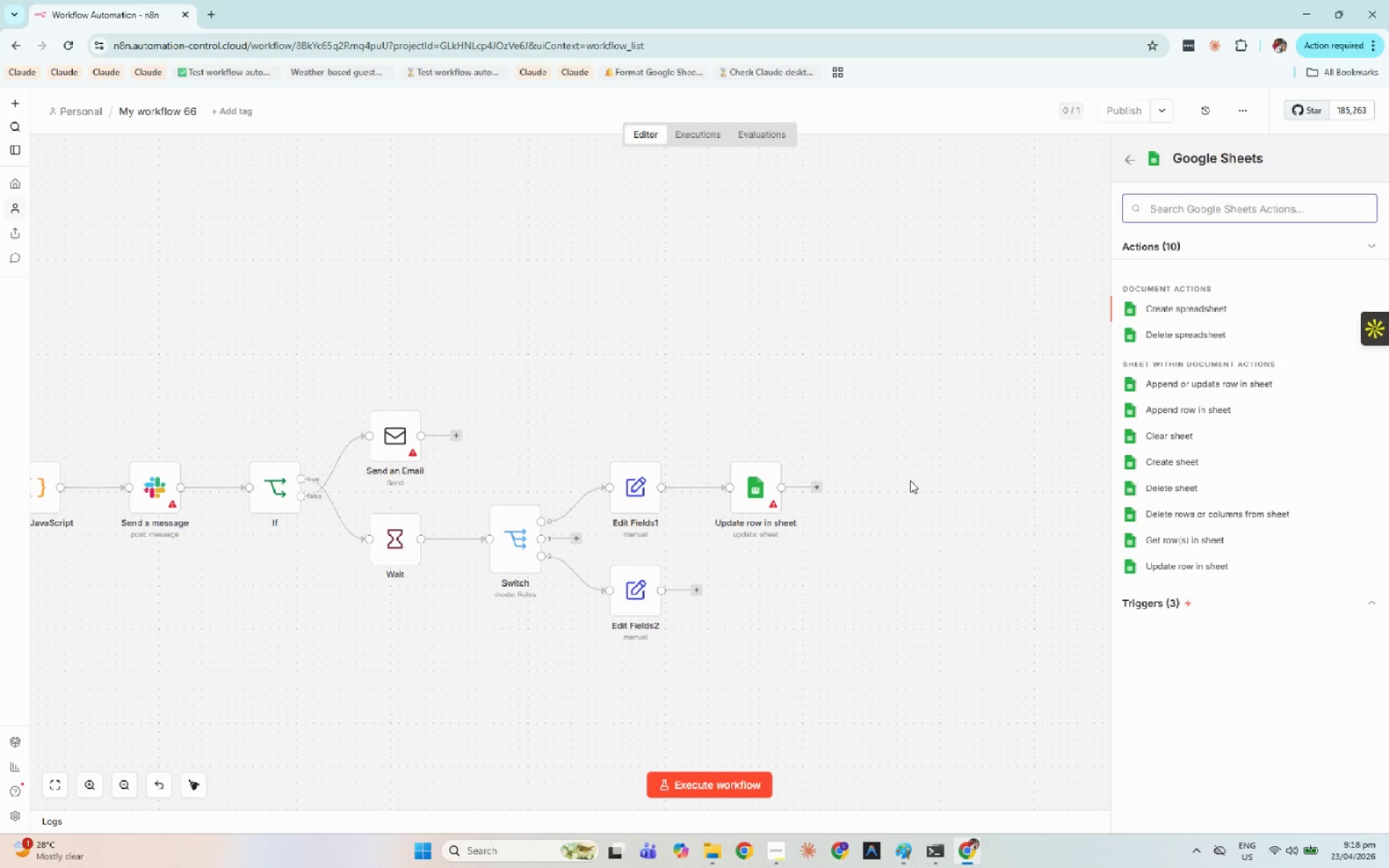 
left_click([910, 480])
 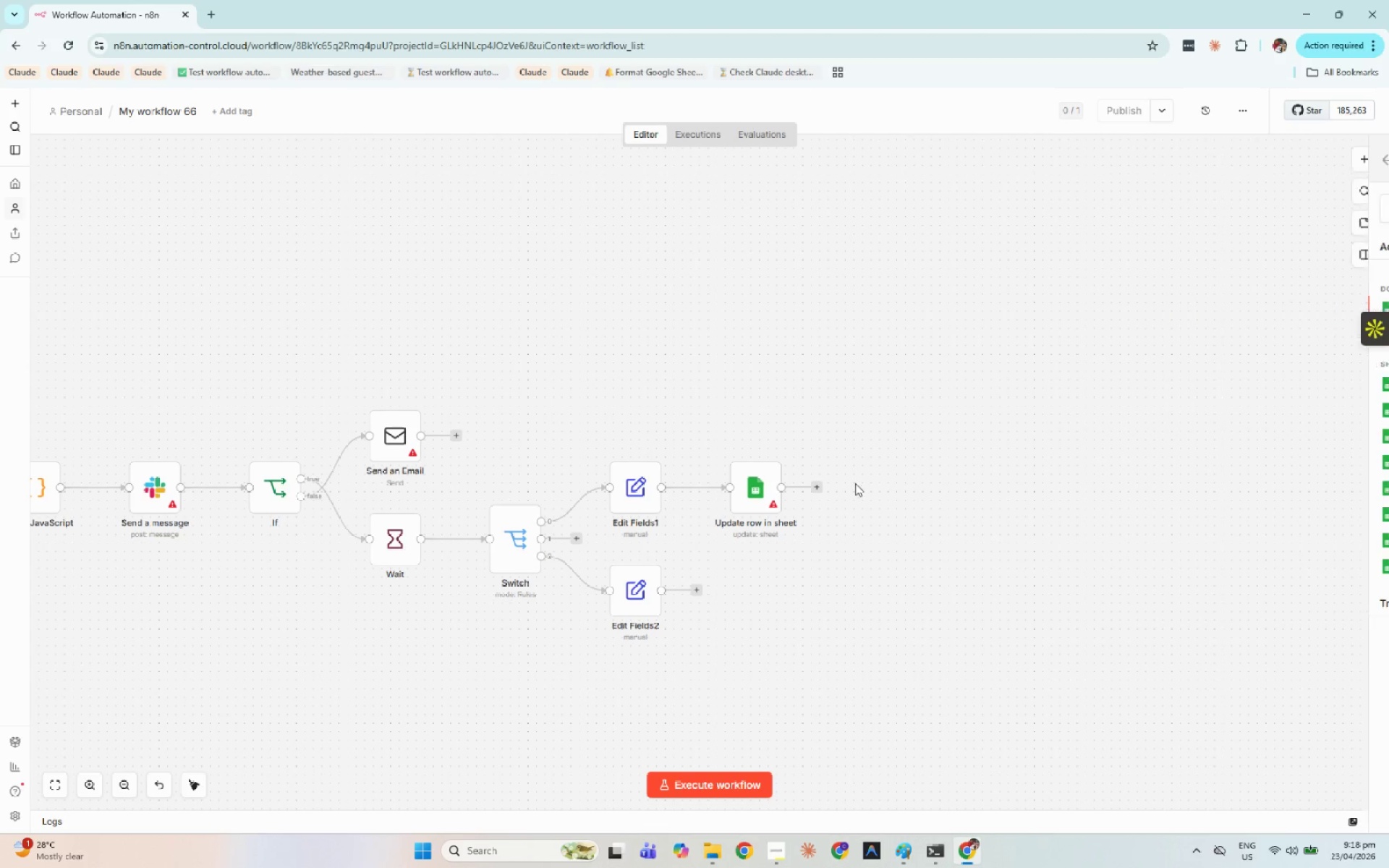 
mouse_move([818, 493])
 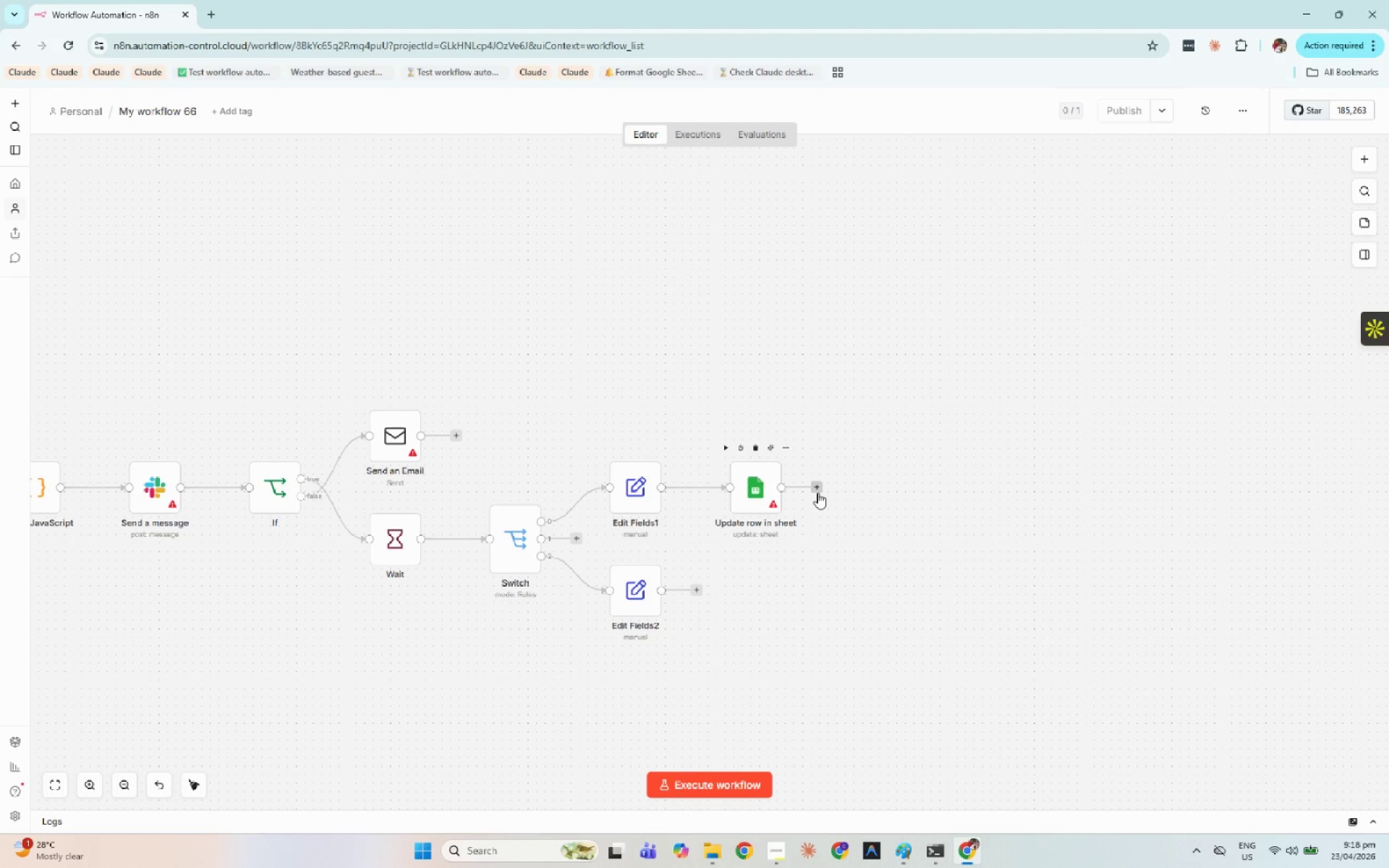 
left_click([817, 493])
 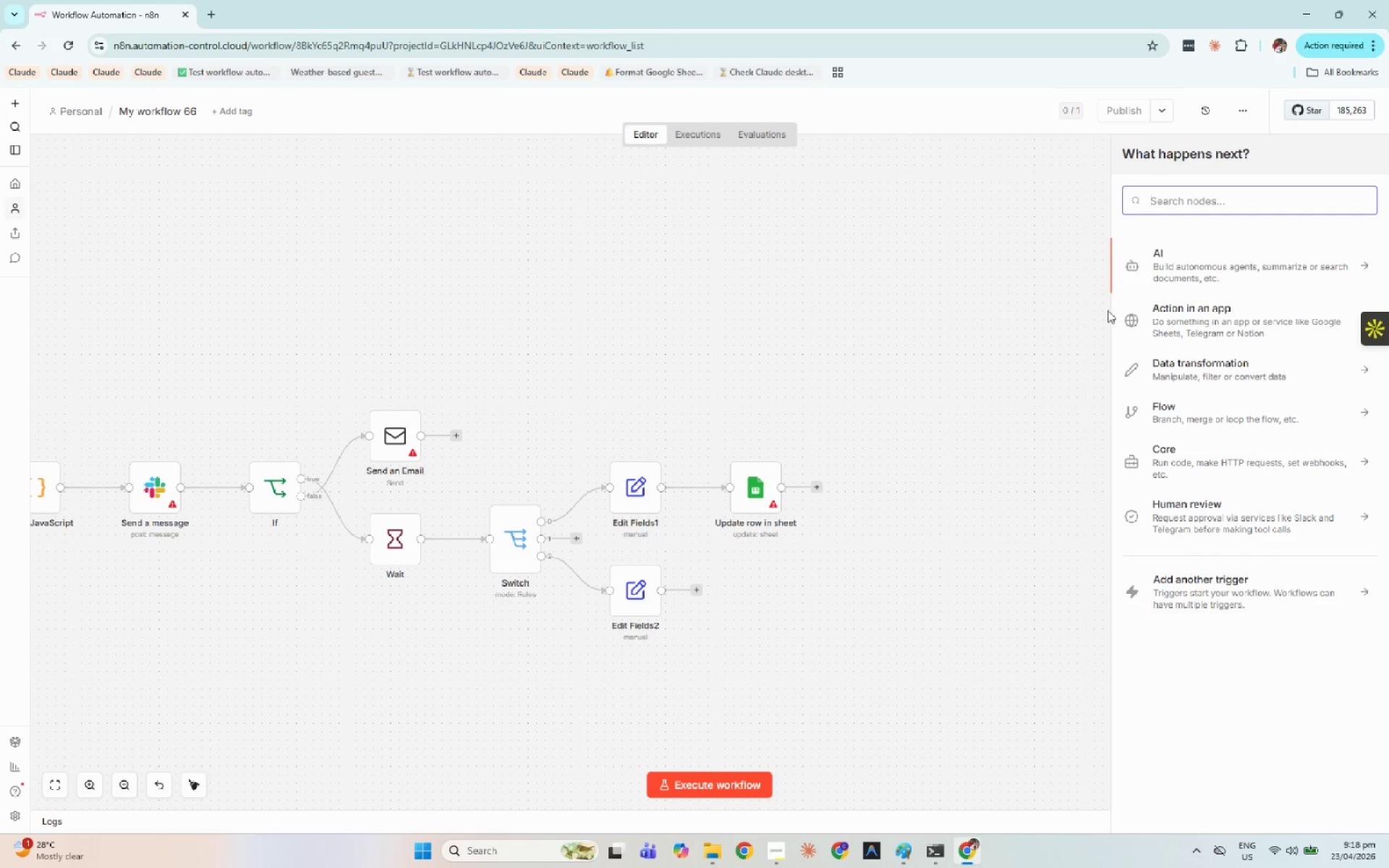 
type(shee)
 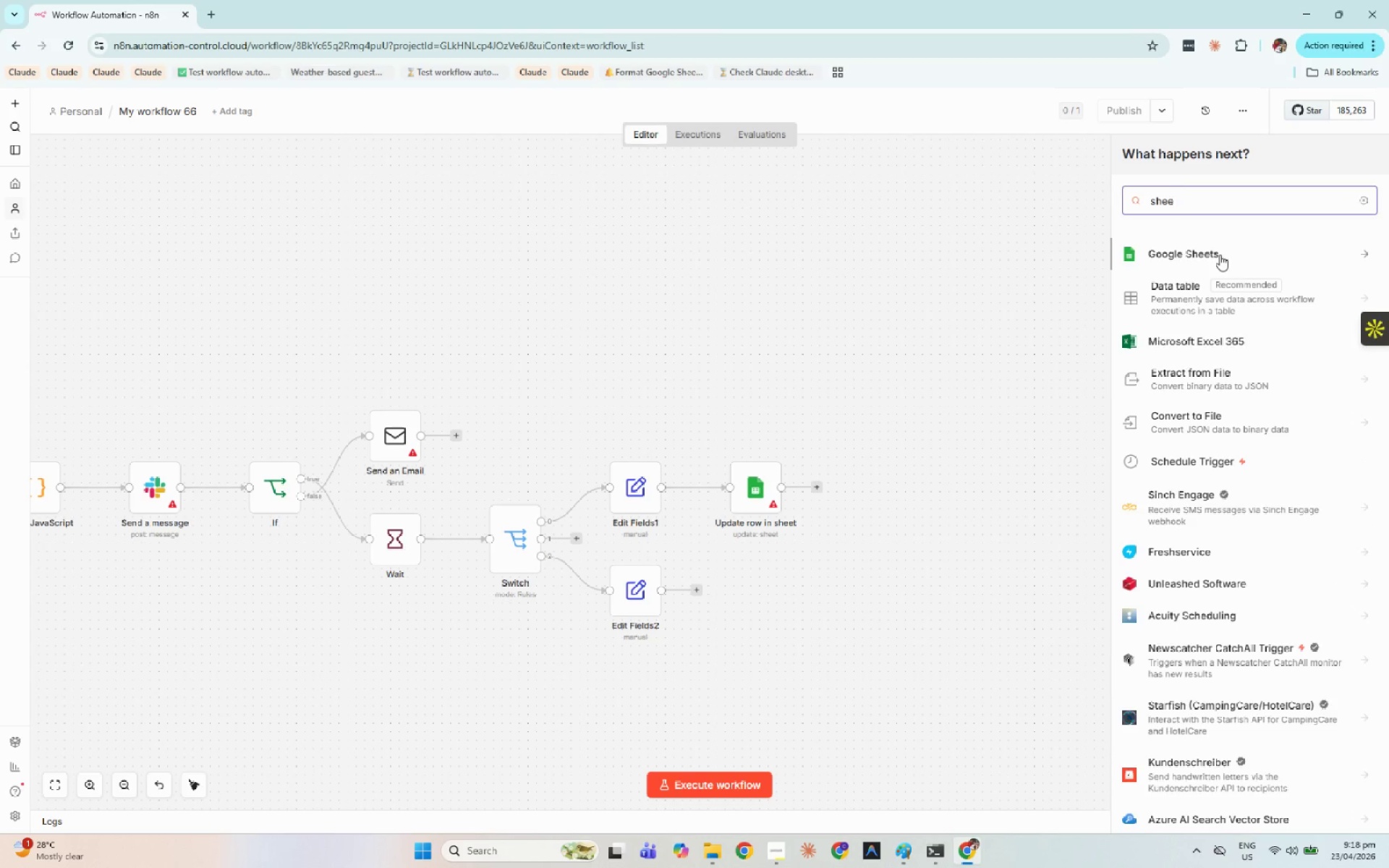 
left_click([1220, 255])
 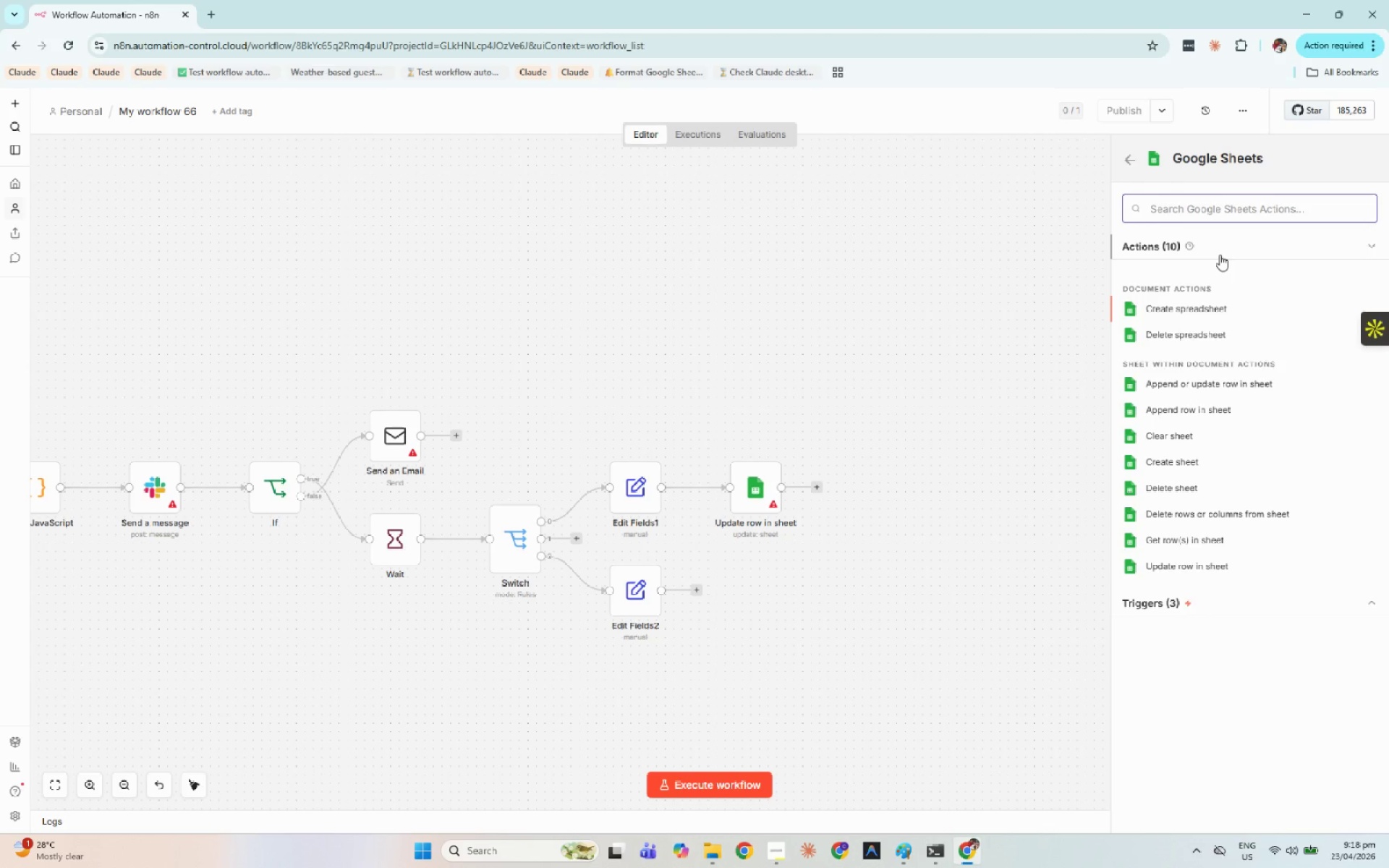 
wait(8.12)
 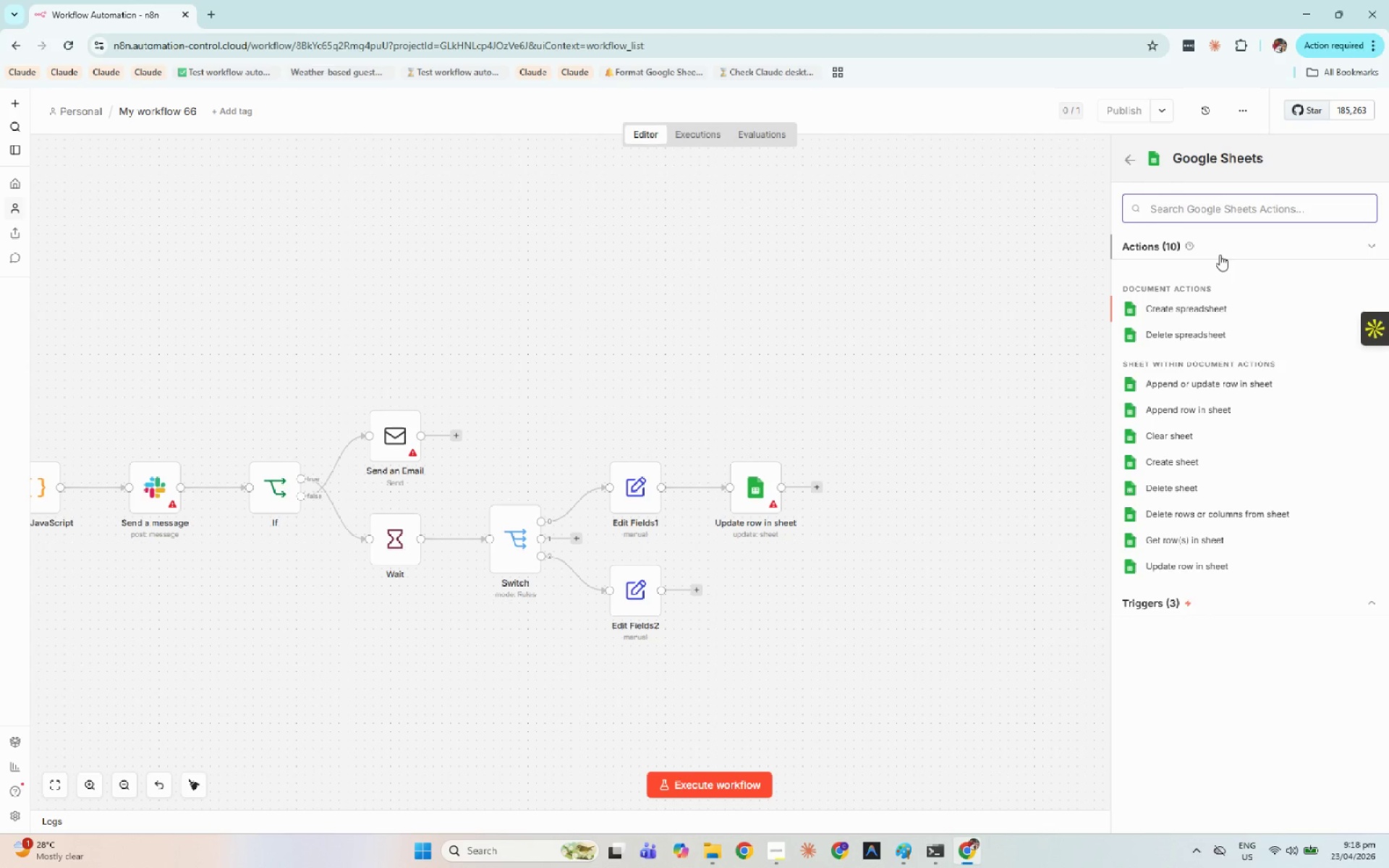 
left_click([1226, 410])
 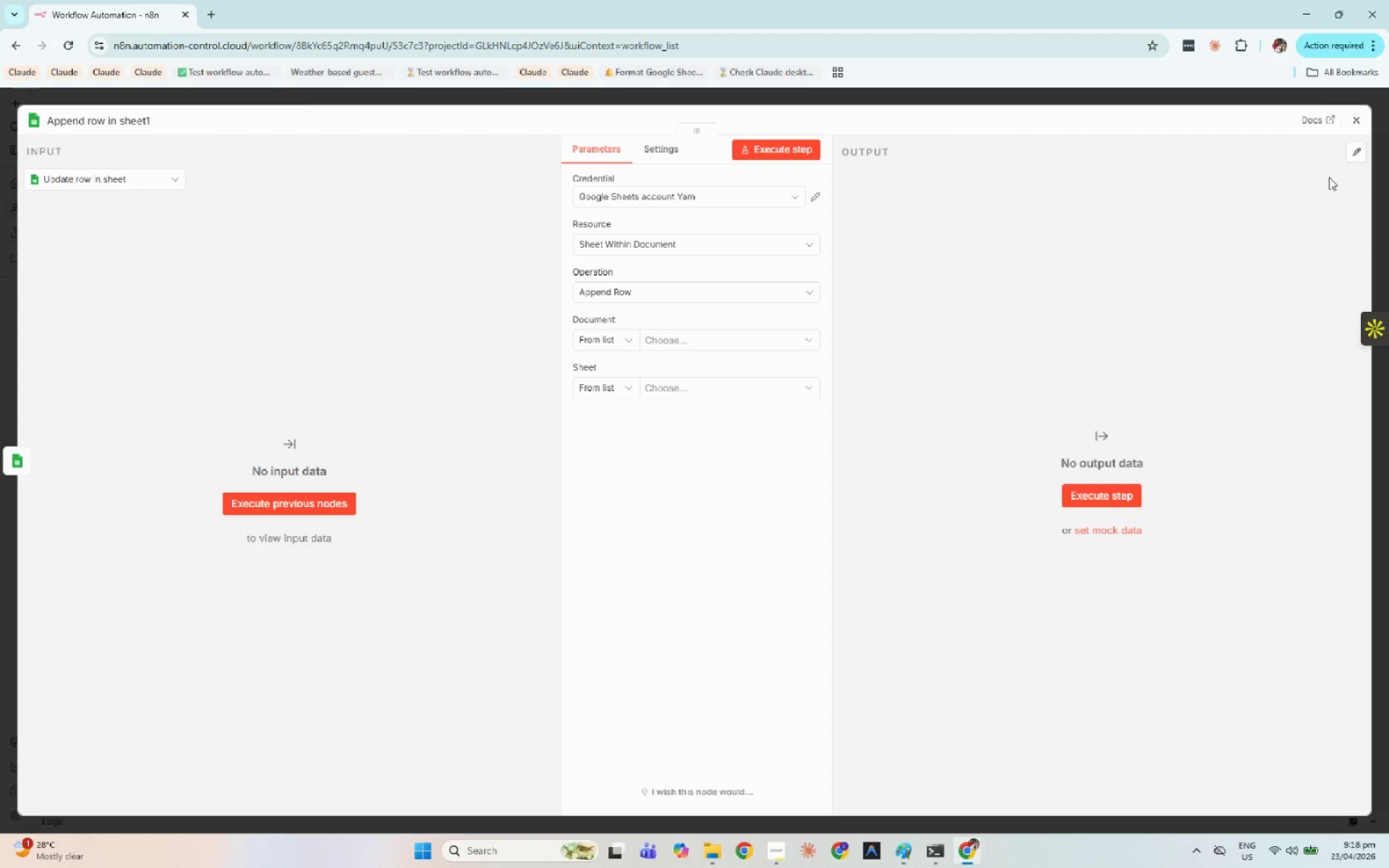 
left_click([1359, 122])
 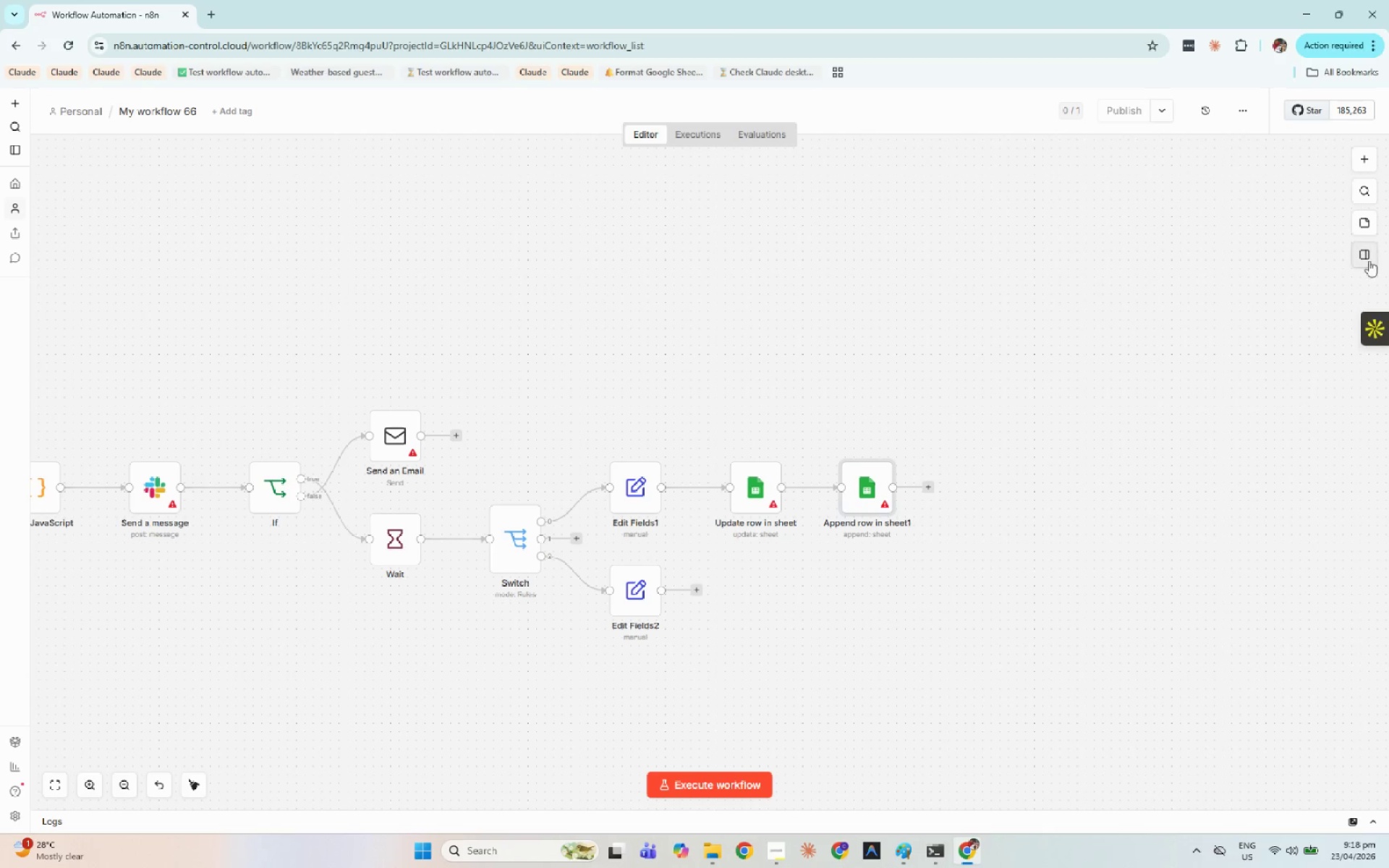 
left_click([1369, 164])
 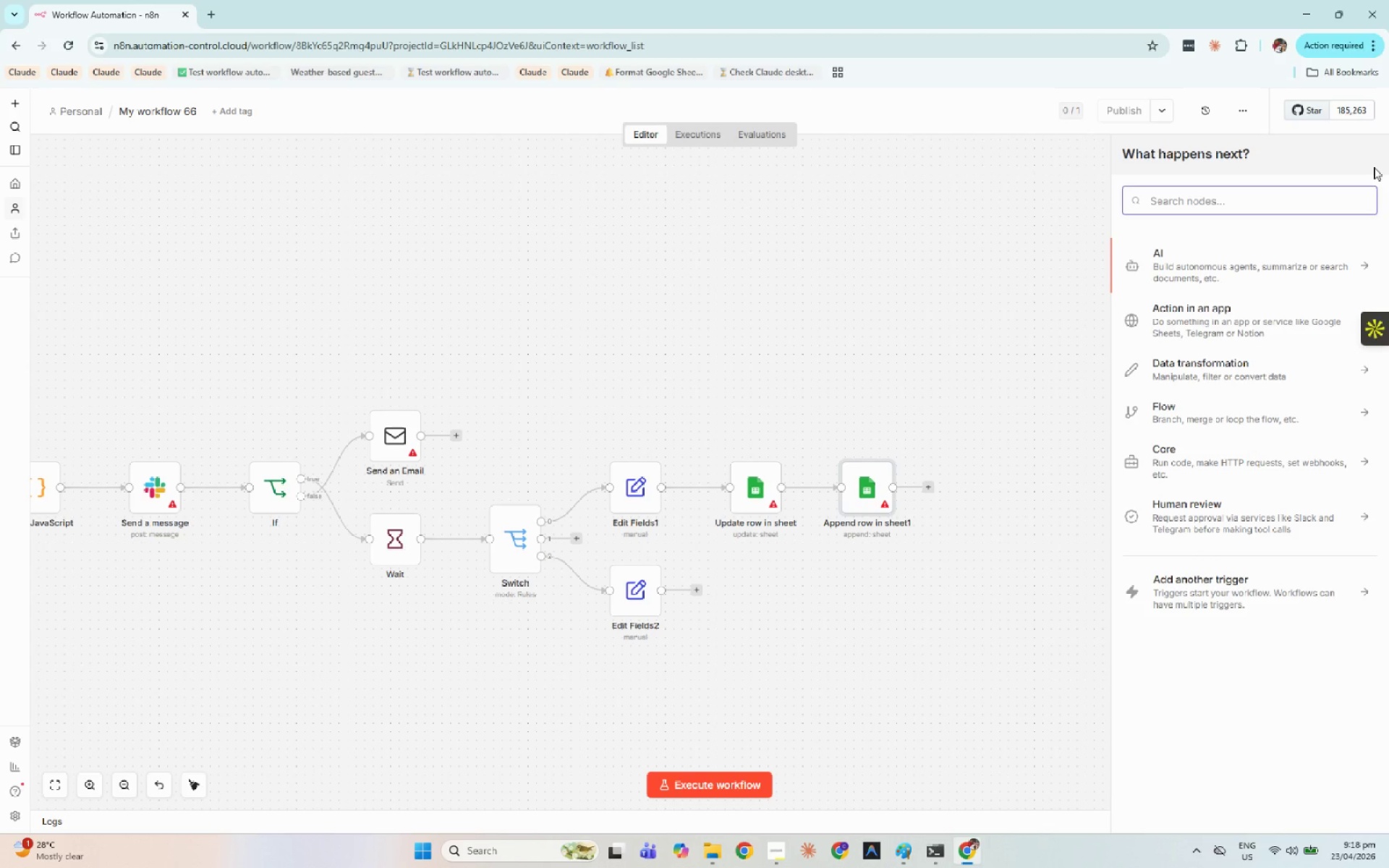 
type(gm)
 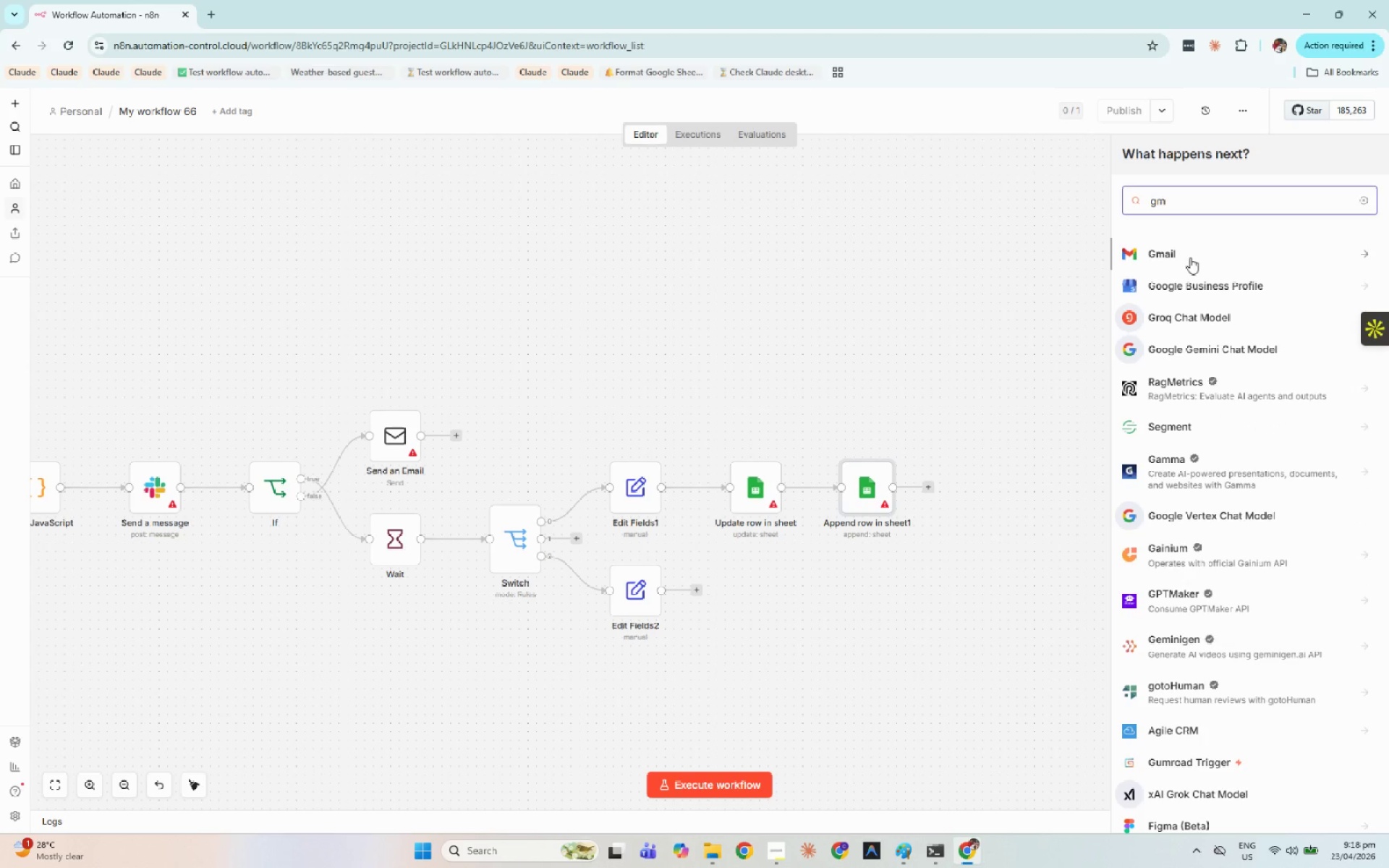 
left_click([1189, 260])
 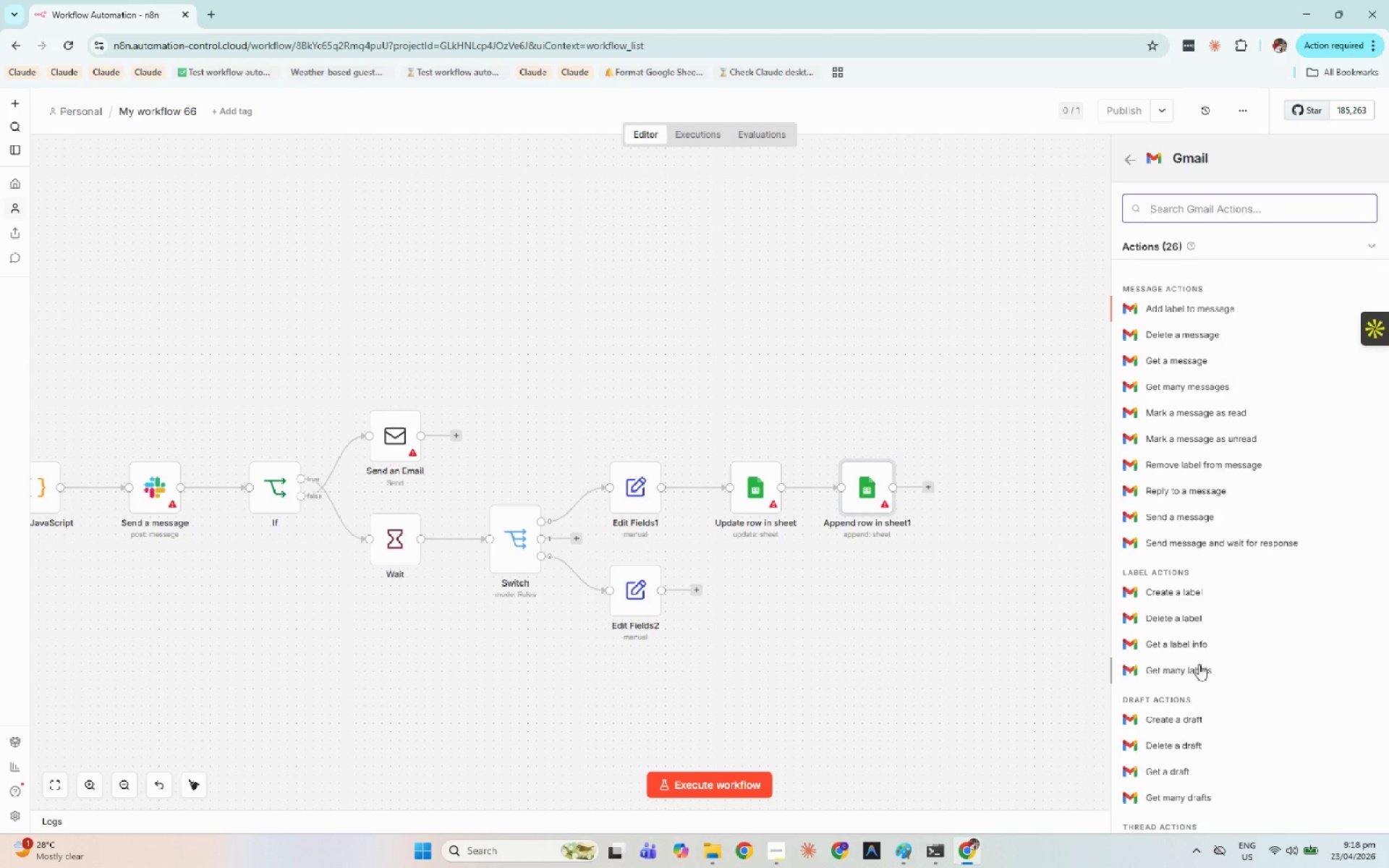 
wait(7.5)
 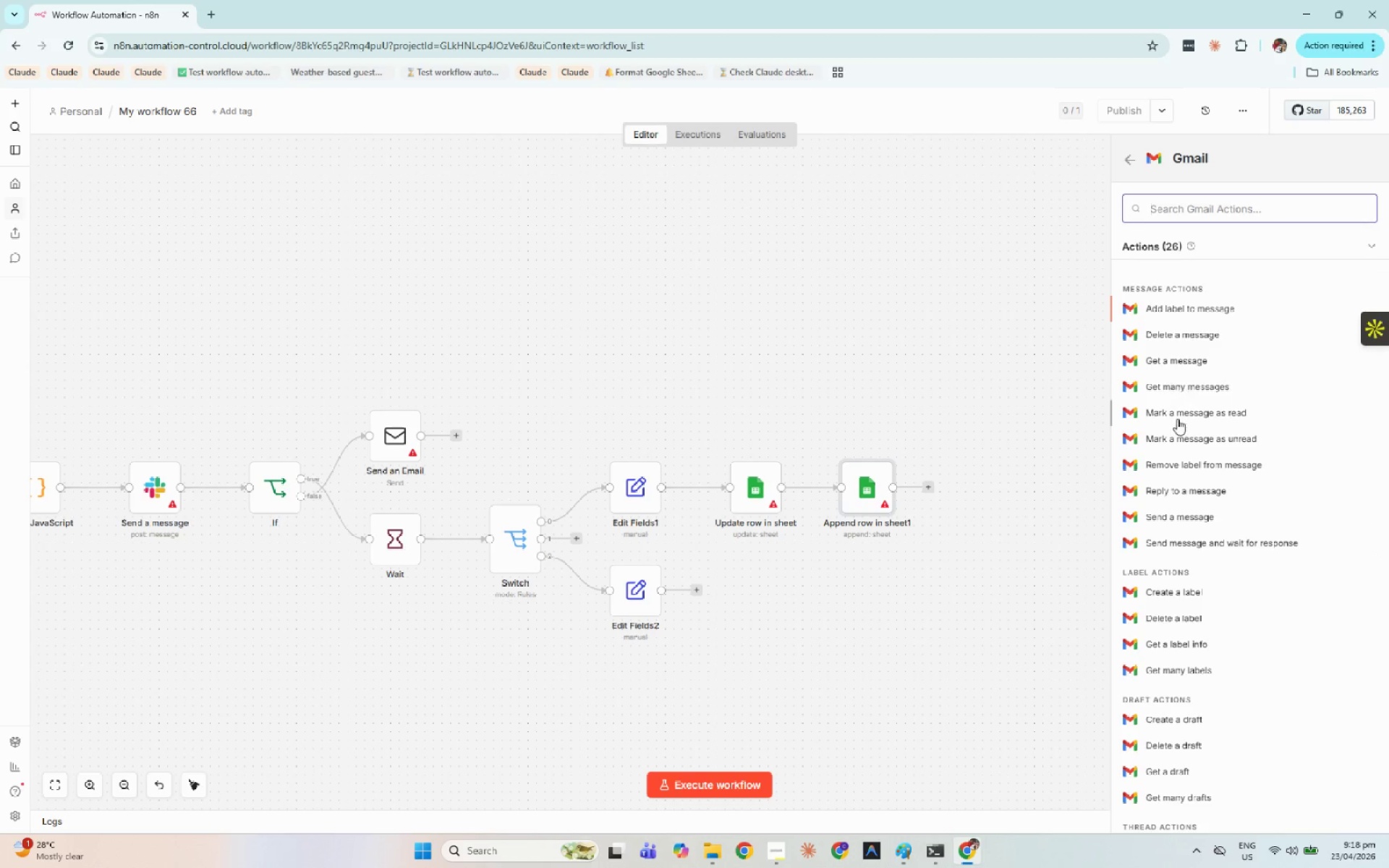 
left_click([1206, 716])
 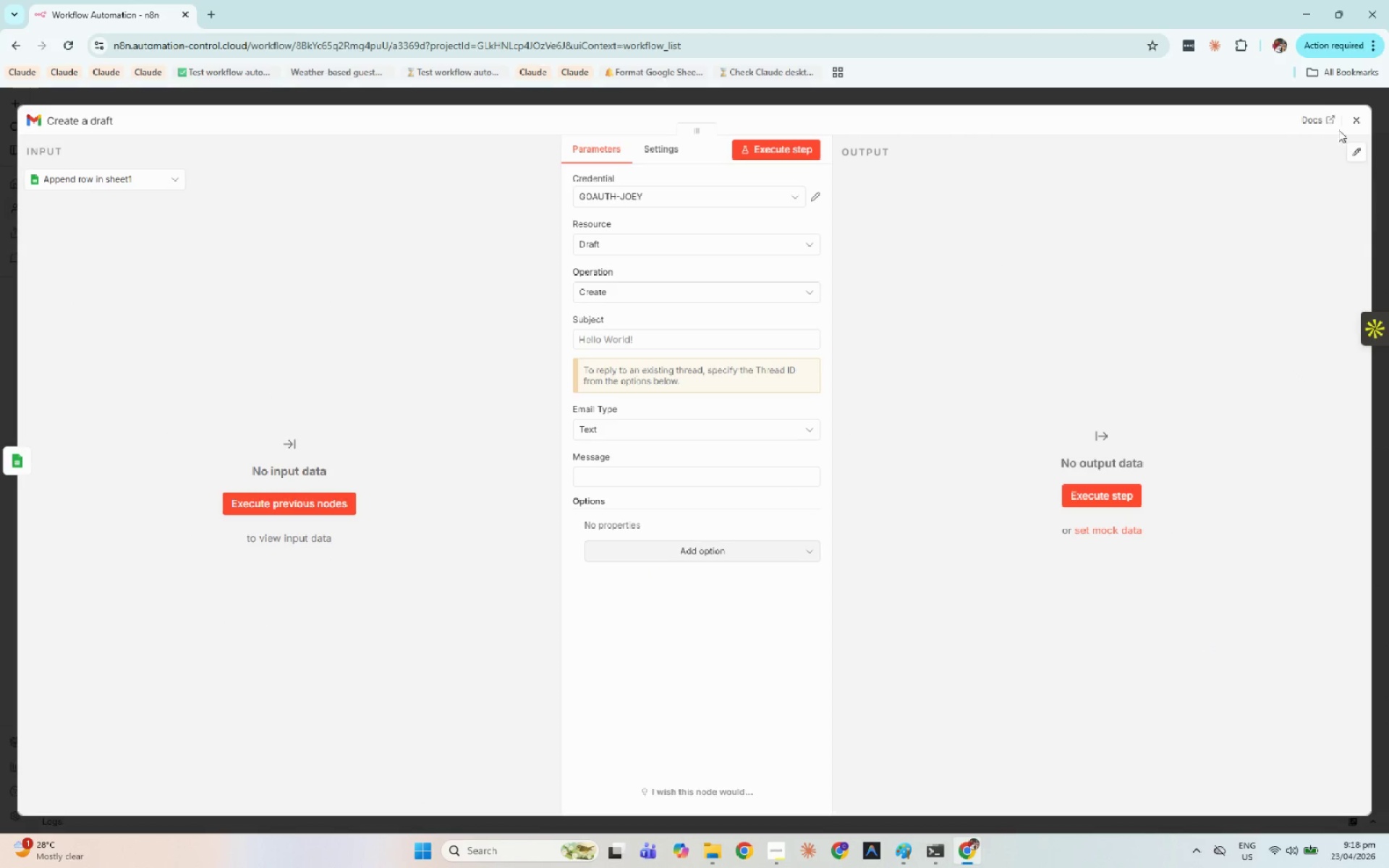 
left_click([1362, 123])
 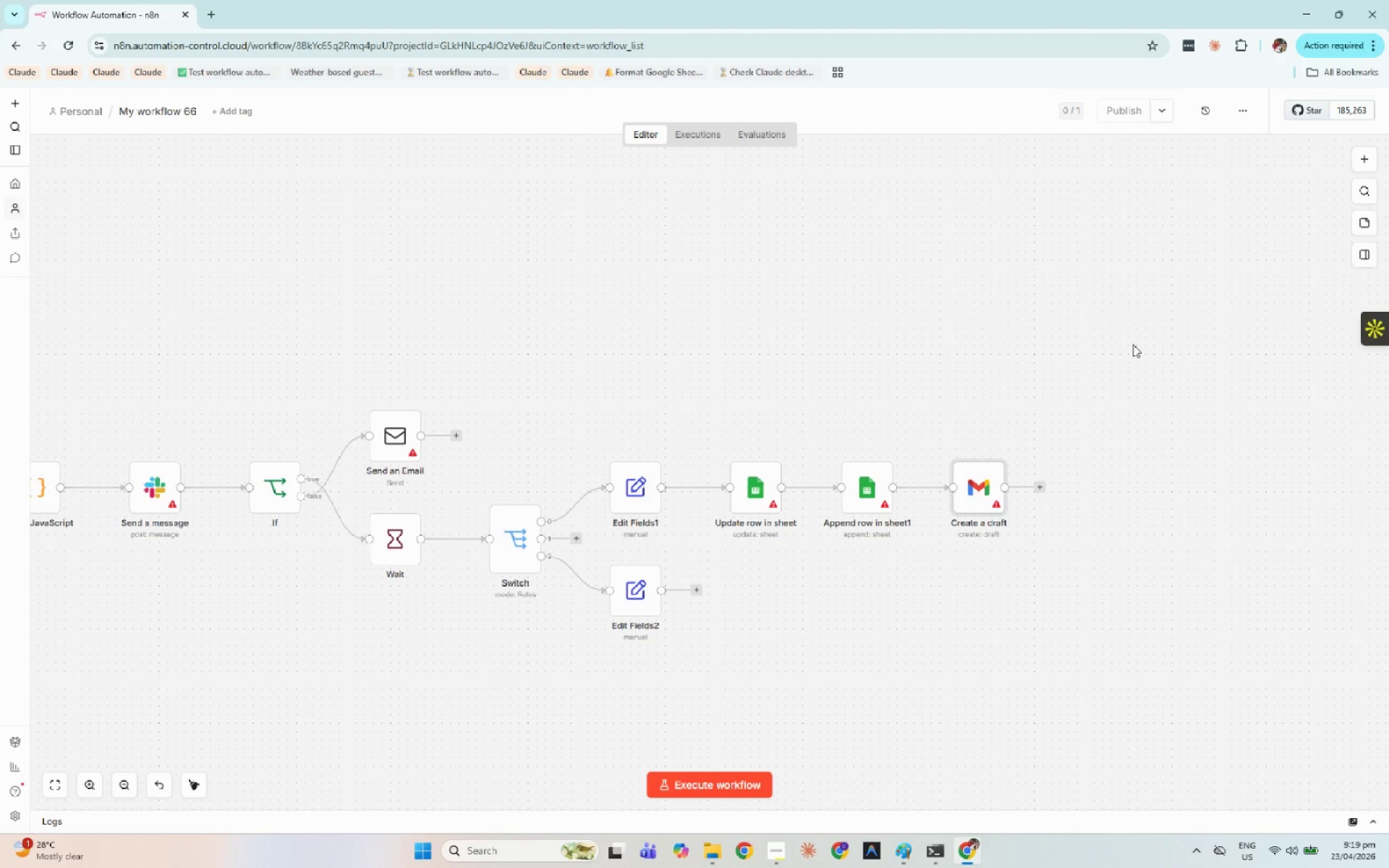 
wait(16.45)
 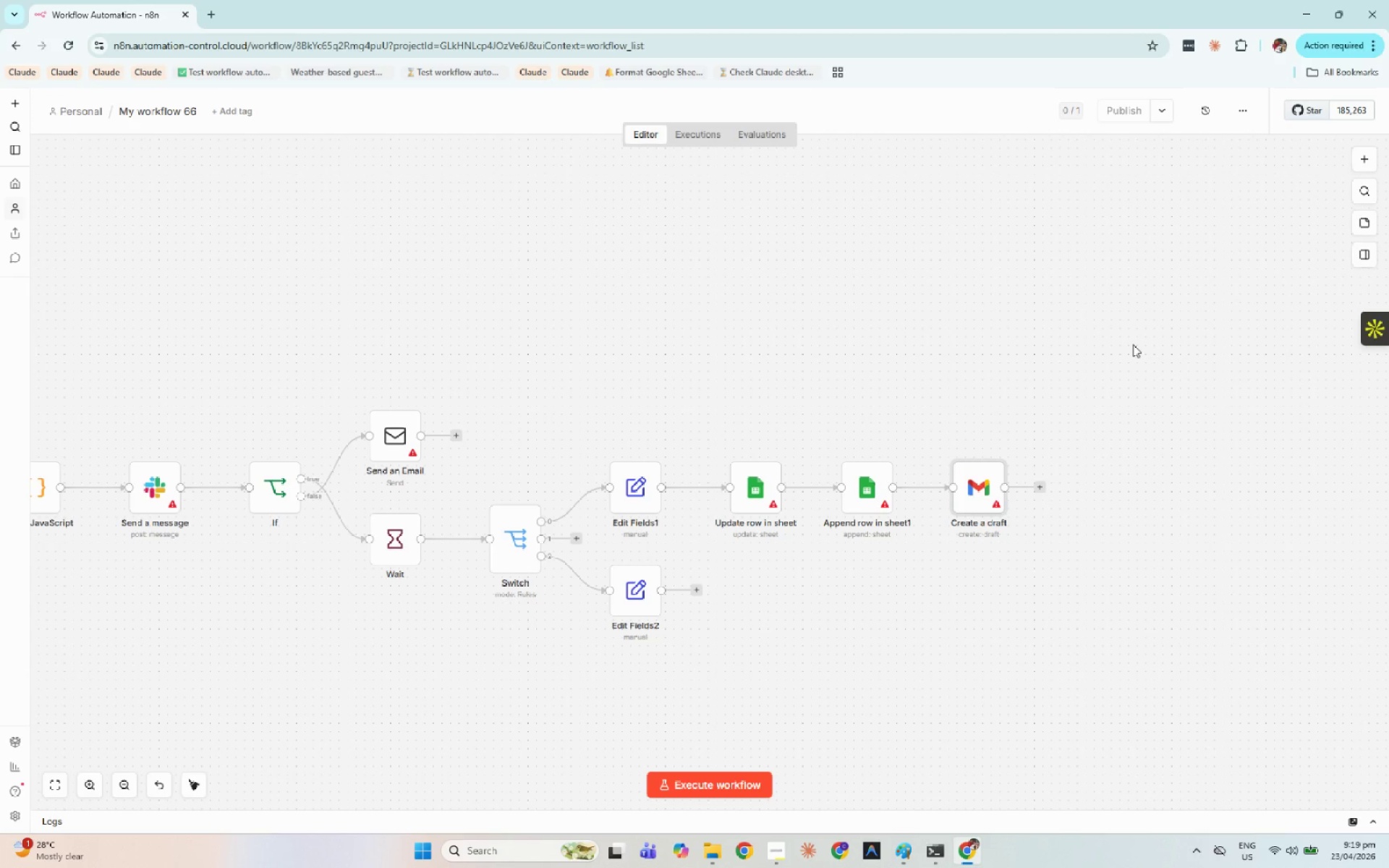 
left_click([694, 589])
 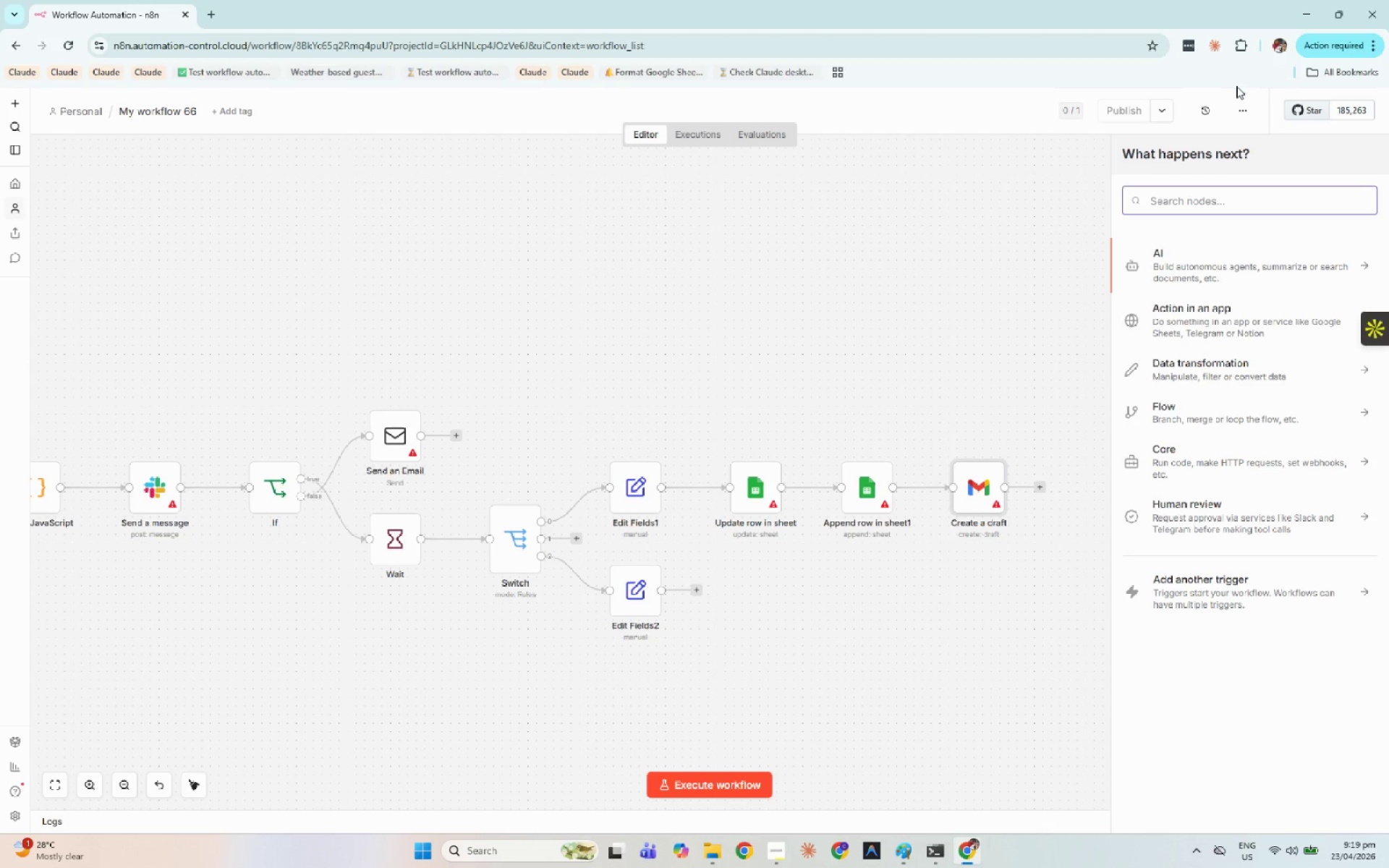 
wait(7.2)
 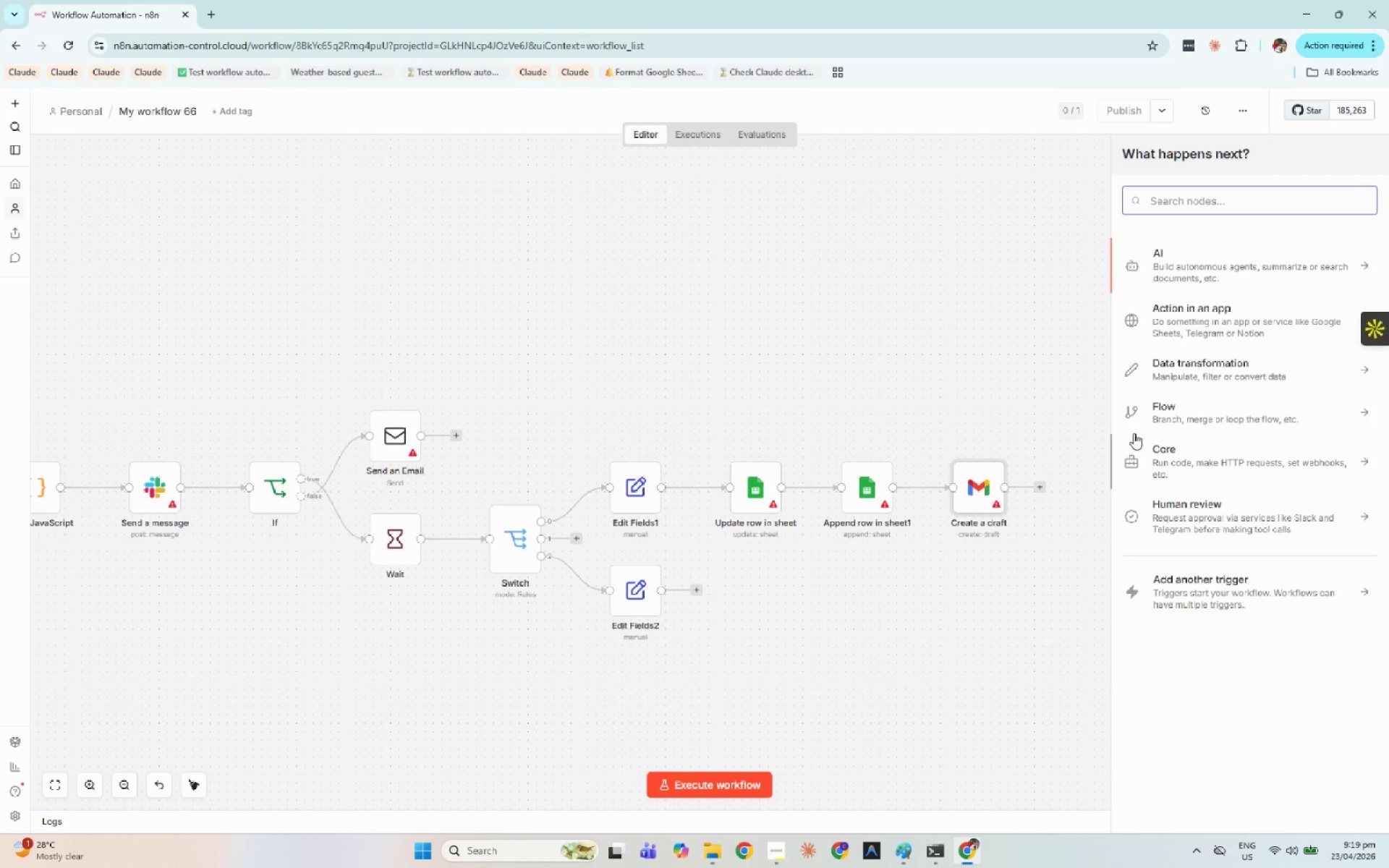 
type(shee)
 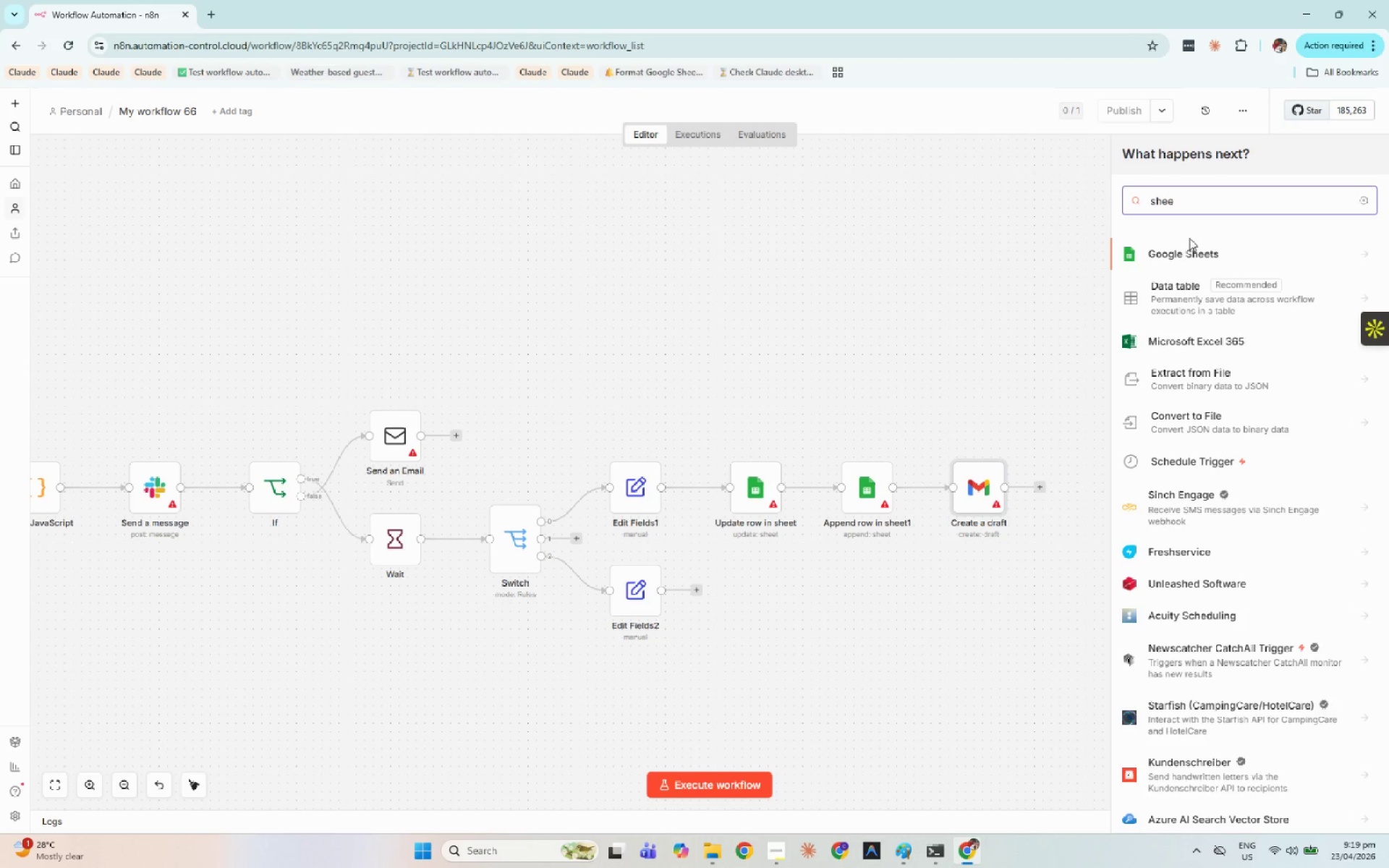 
left_click([1186, 251])
 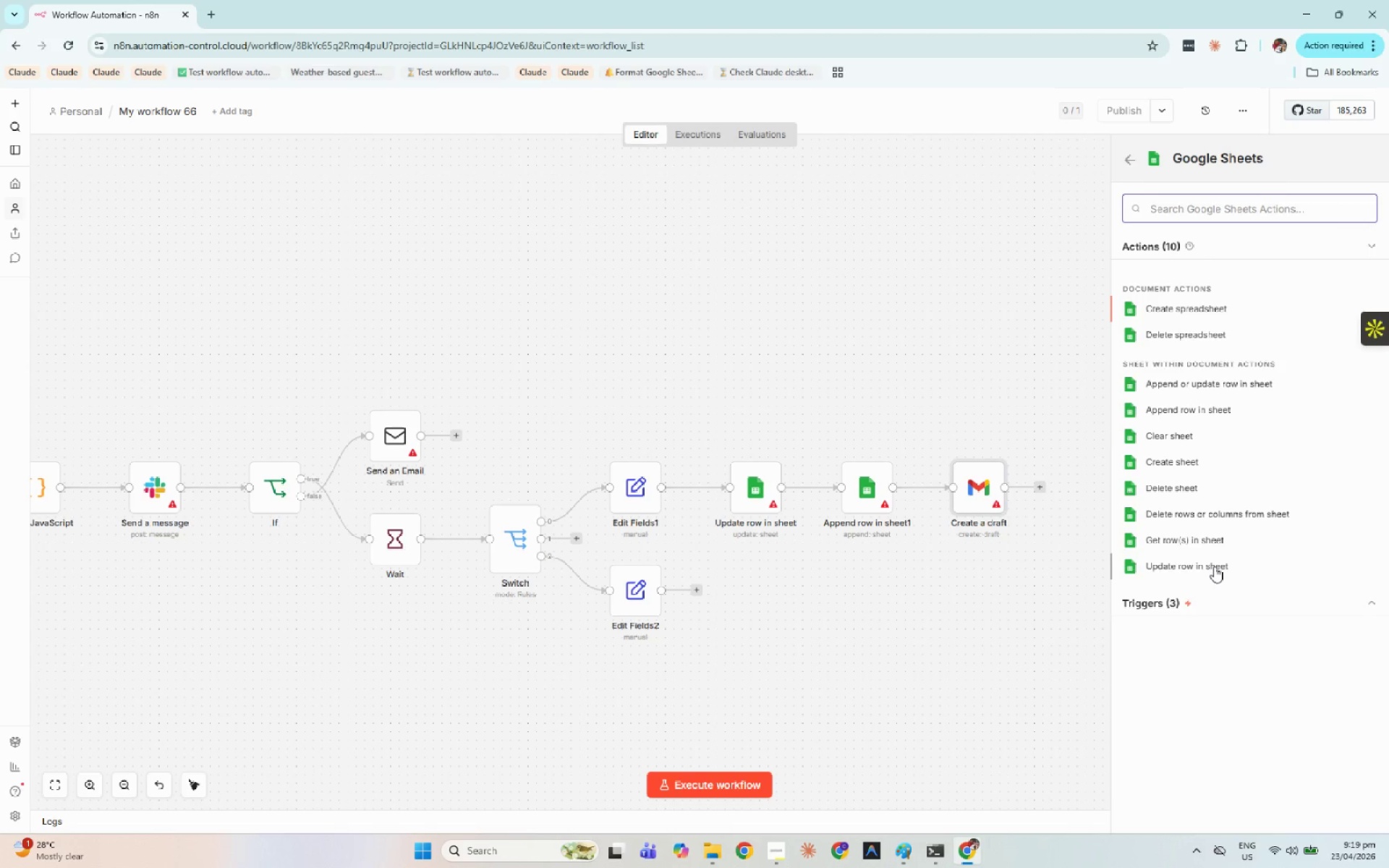 
wait(6.67)
 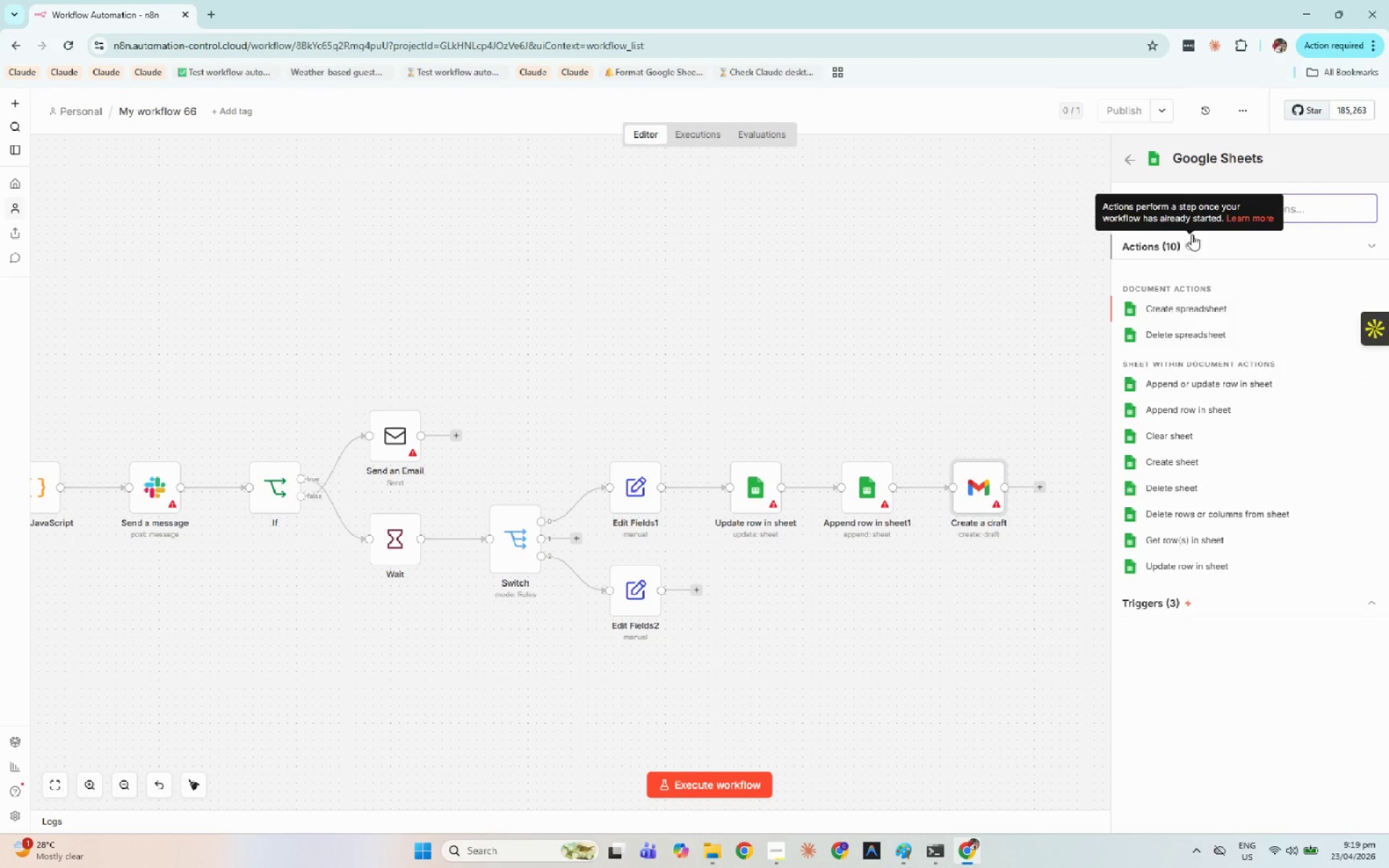 
left_click([1212, 566])
 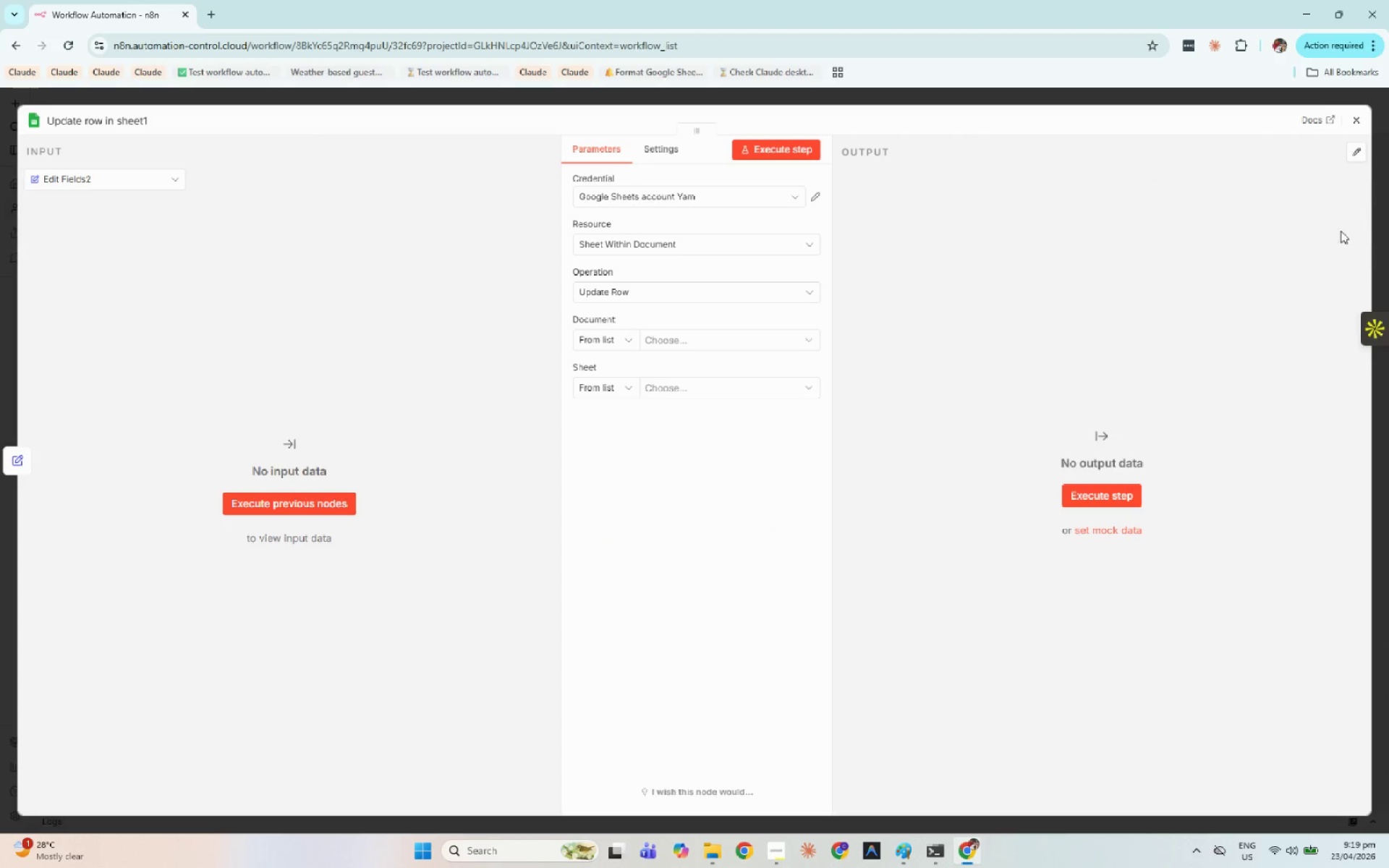 
left_click([1359, 125])
 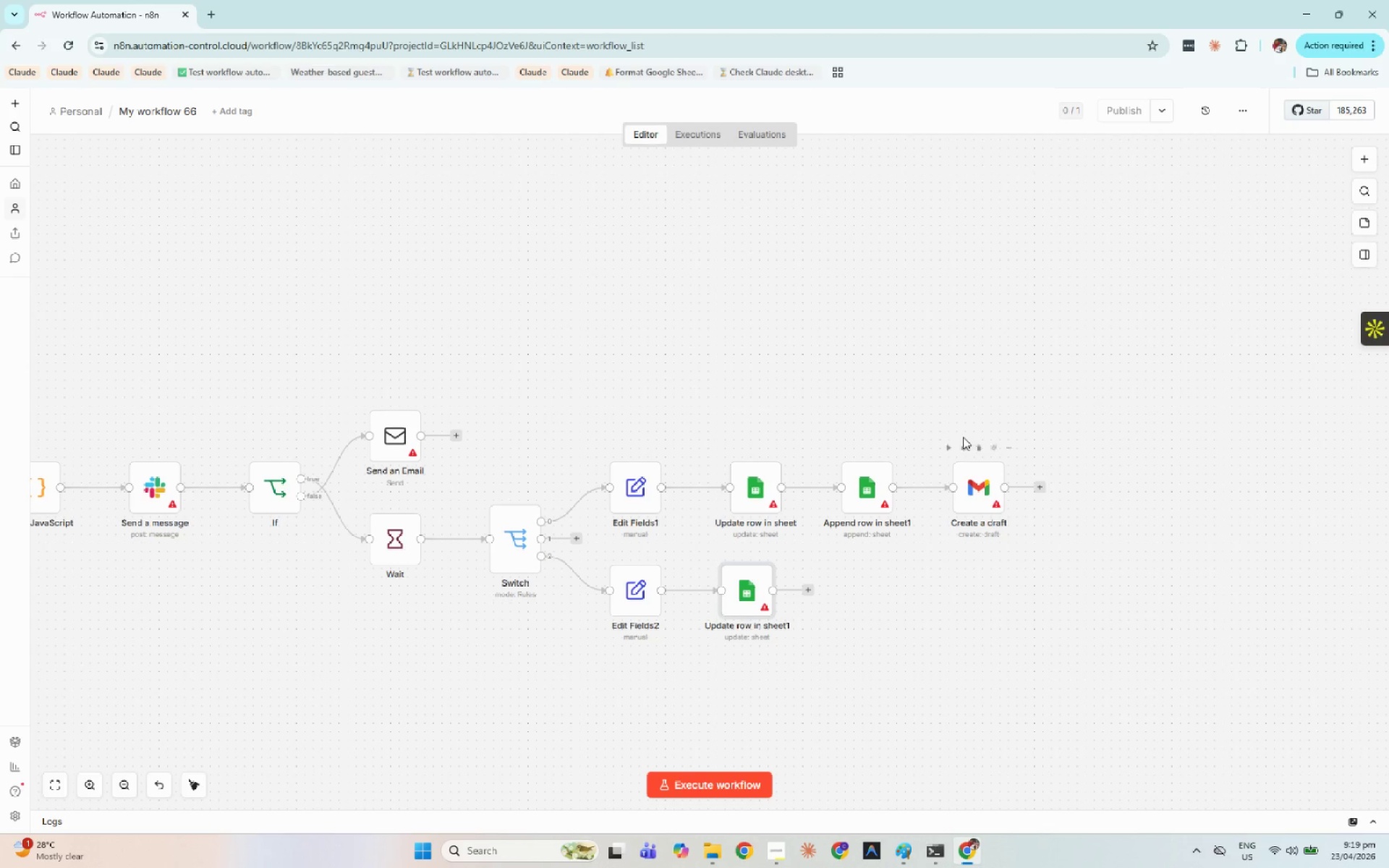 
wait(7.39)
 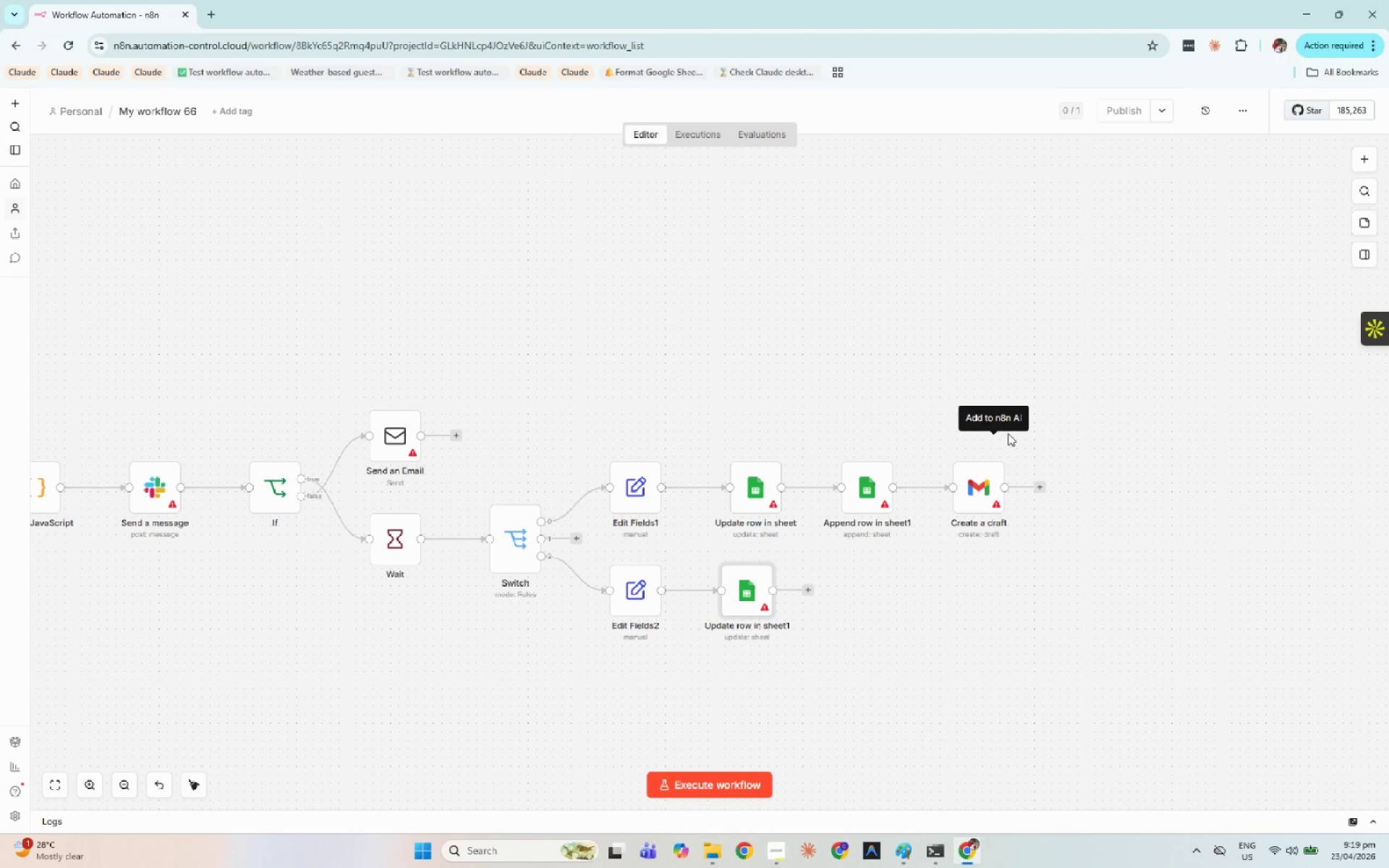 
left_click([810, 594])
 